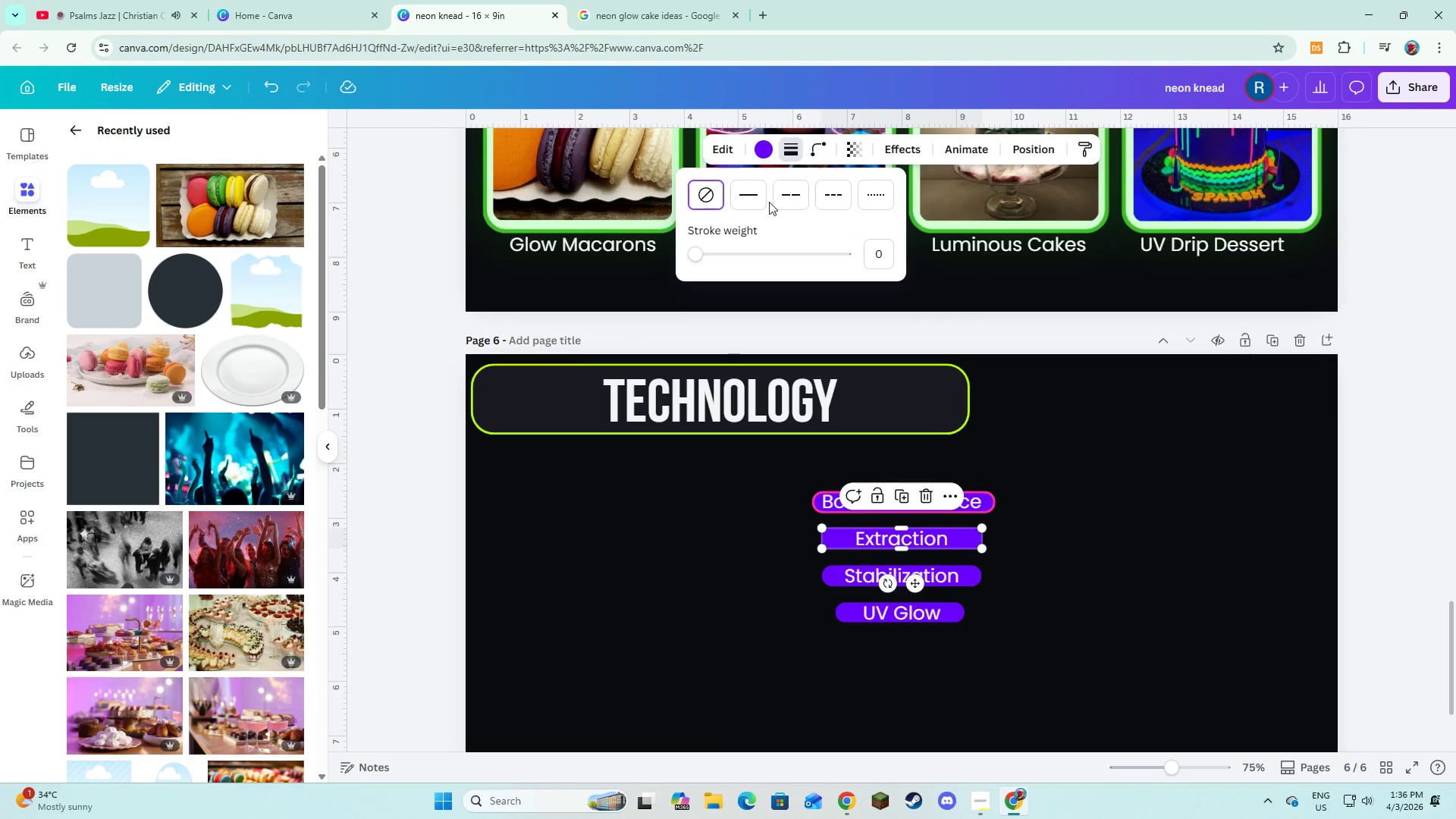 
left_click([754, 198])
 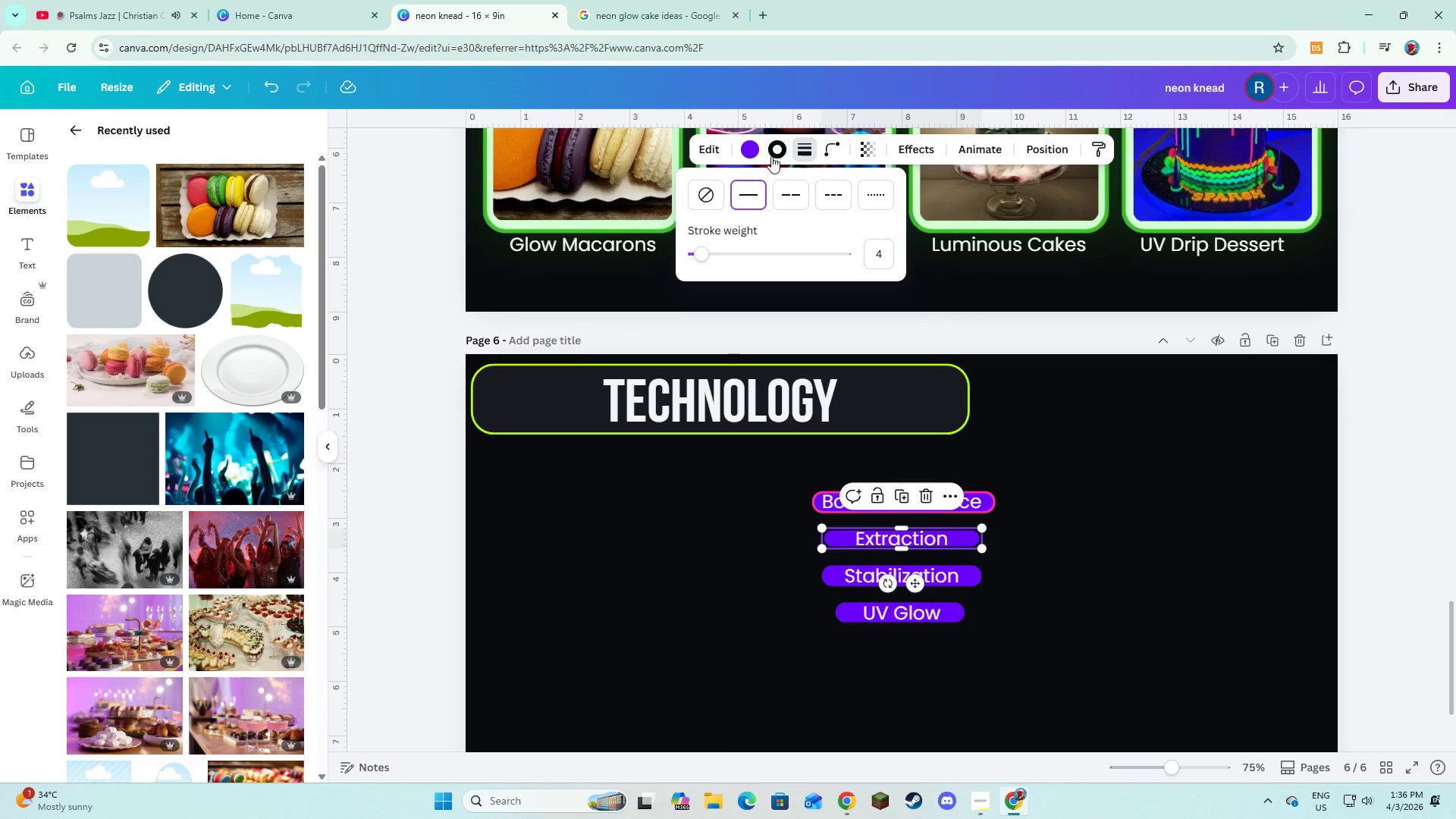 
left_click([771, 156])
 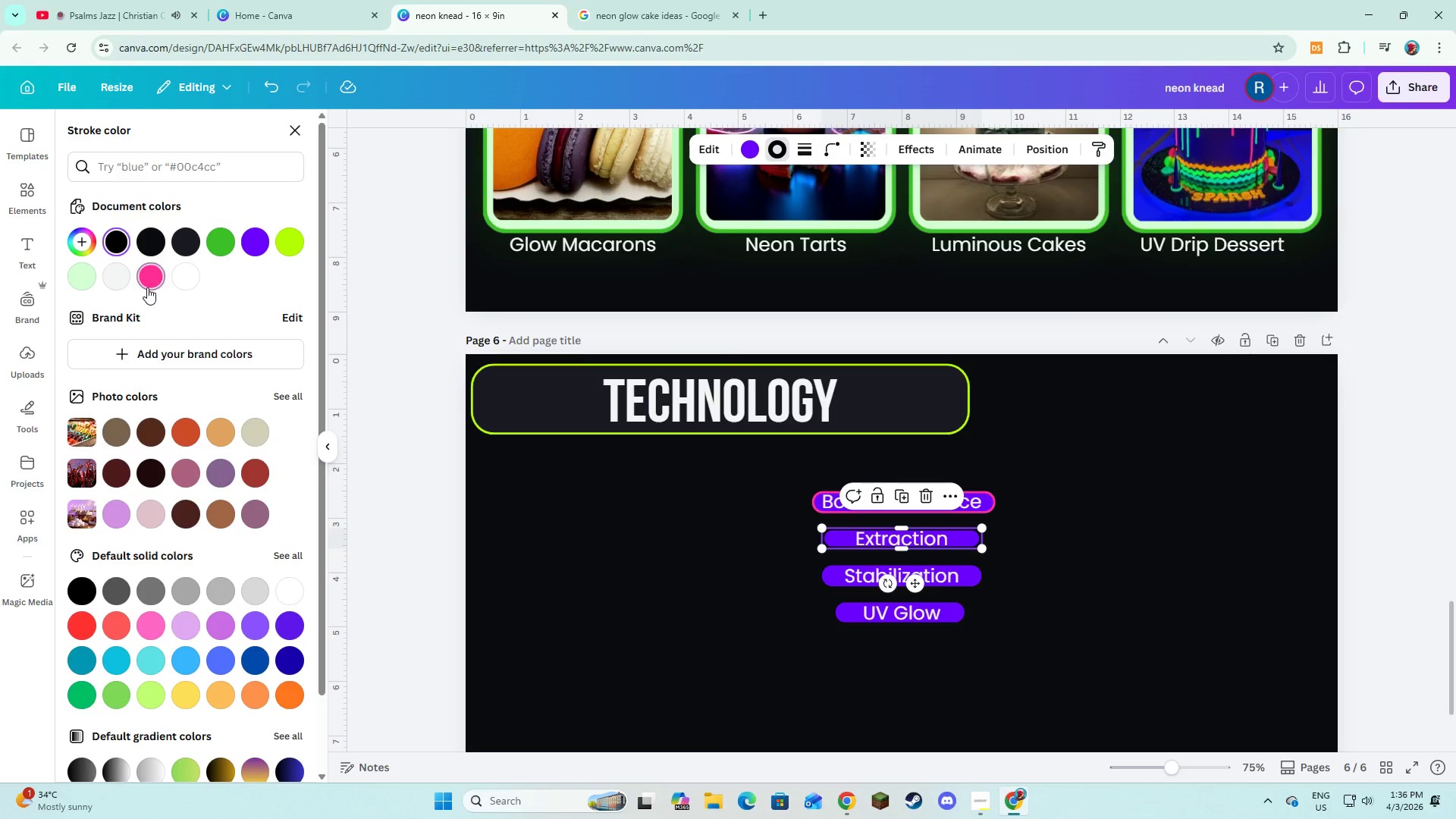 
left_click([147, 287])
 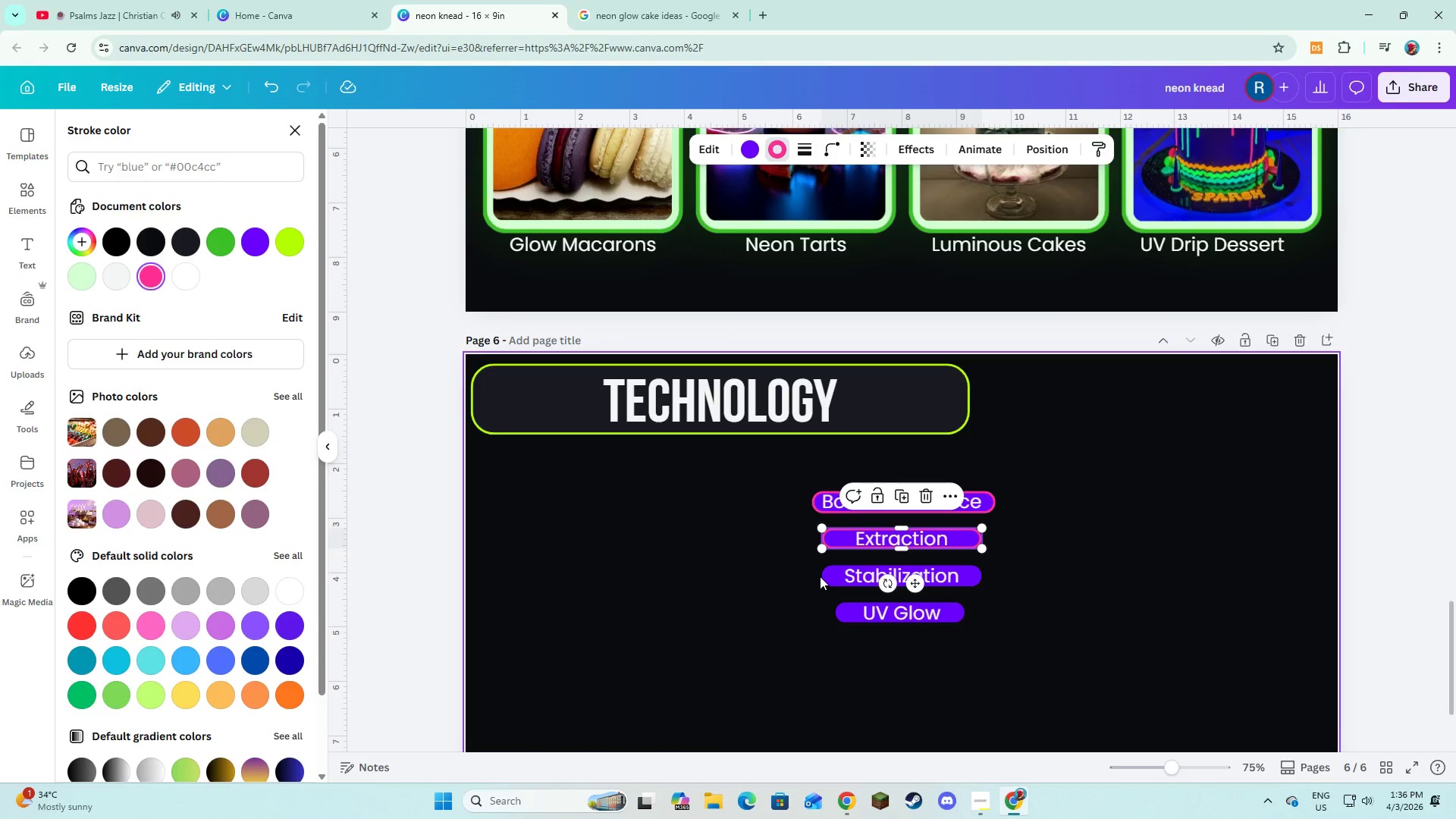 
left_click([823, 577])
 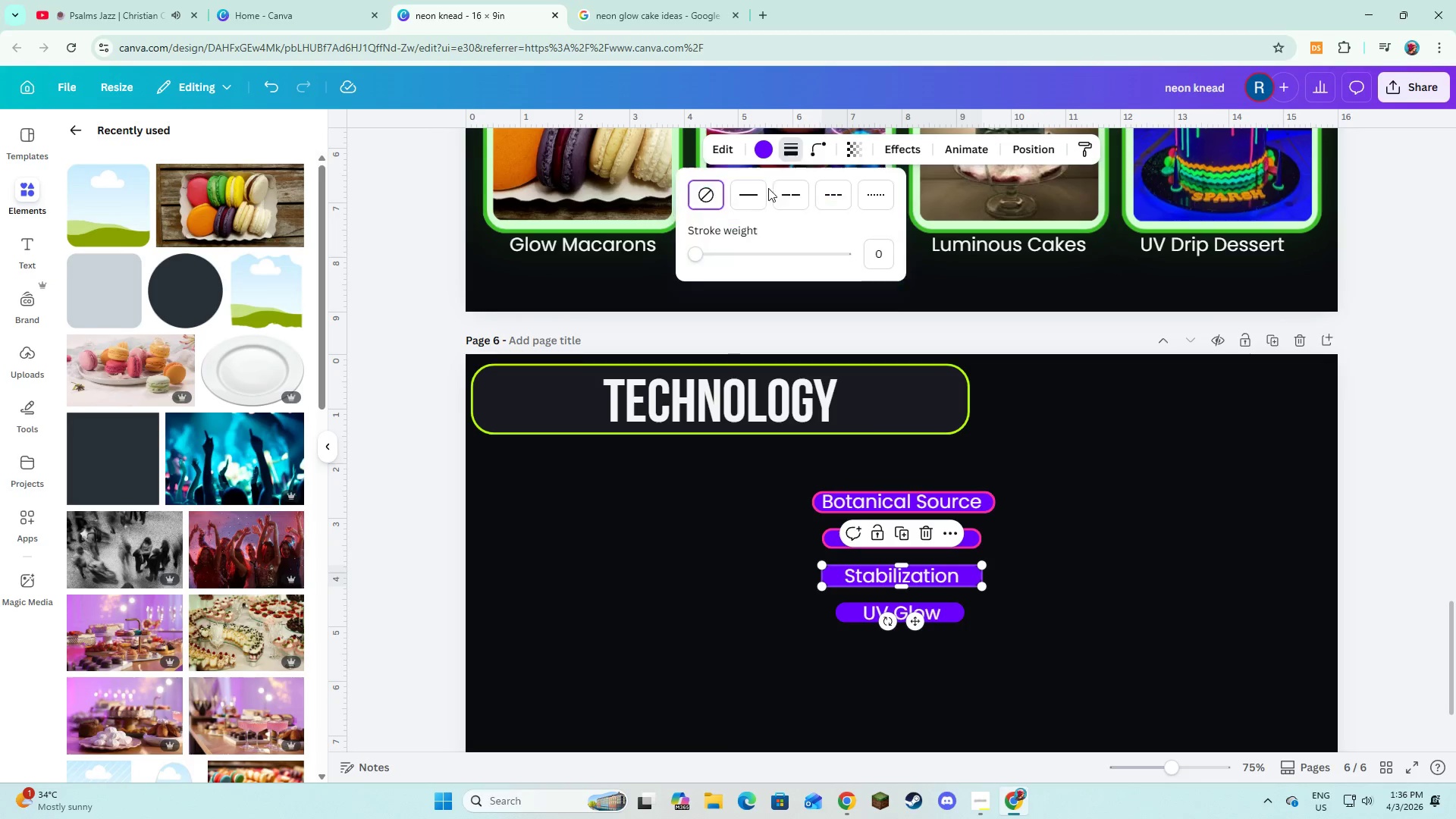 
left_click([758, 203])
 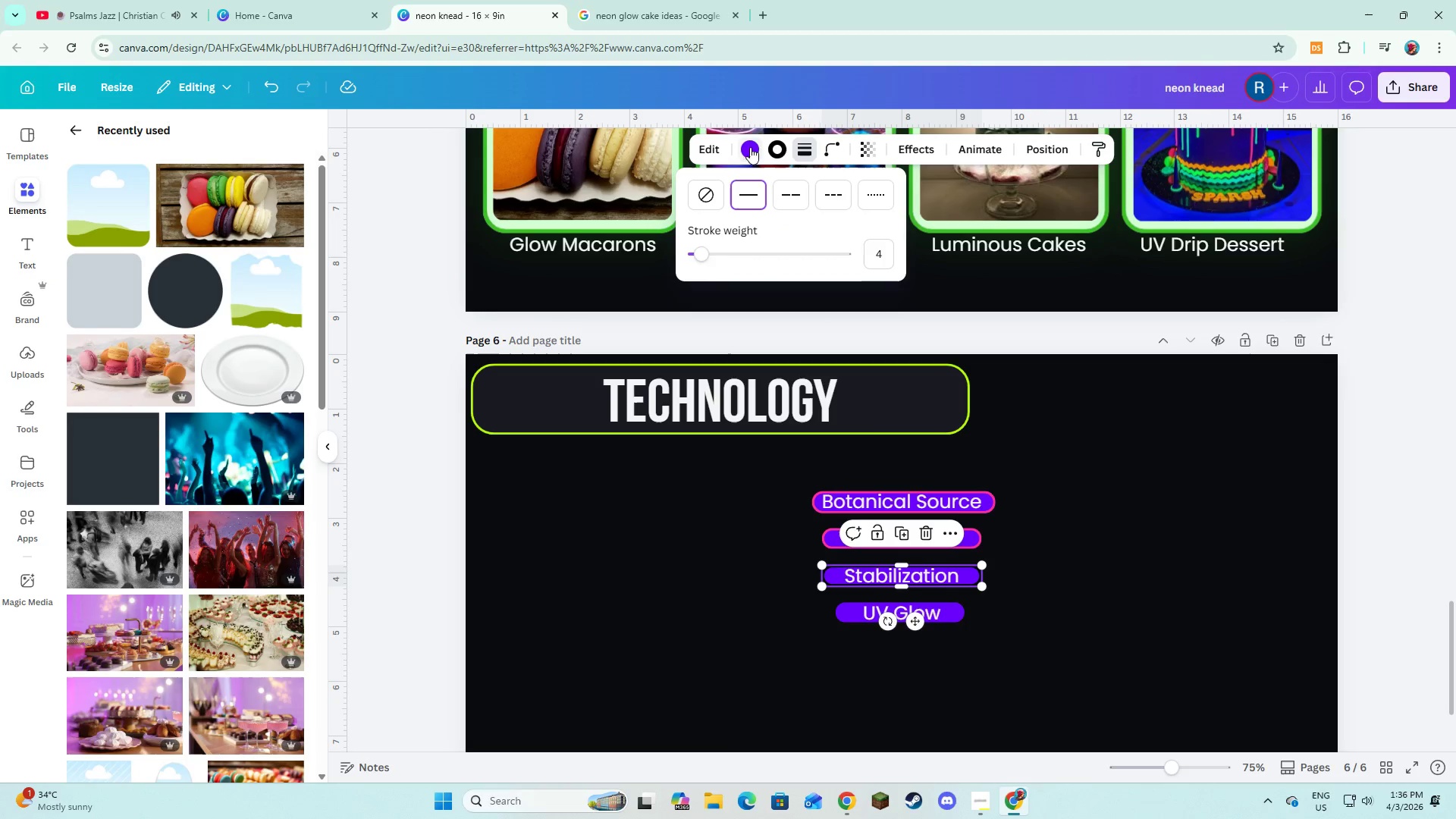 
left_click([785, 153])
 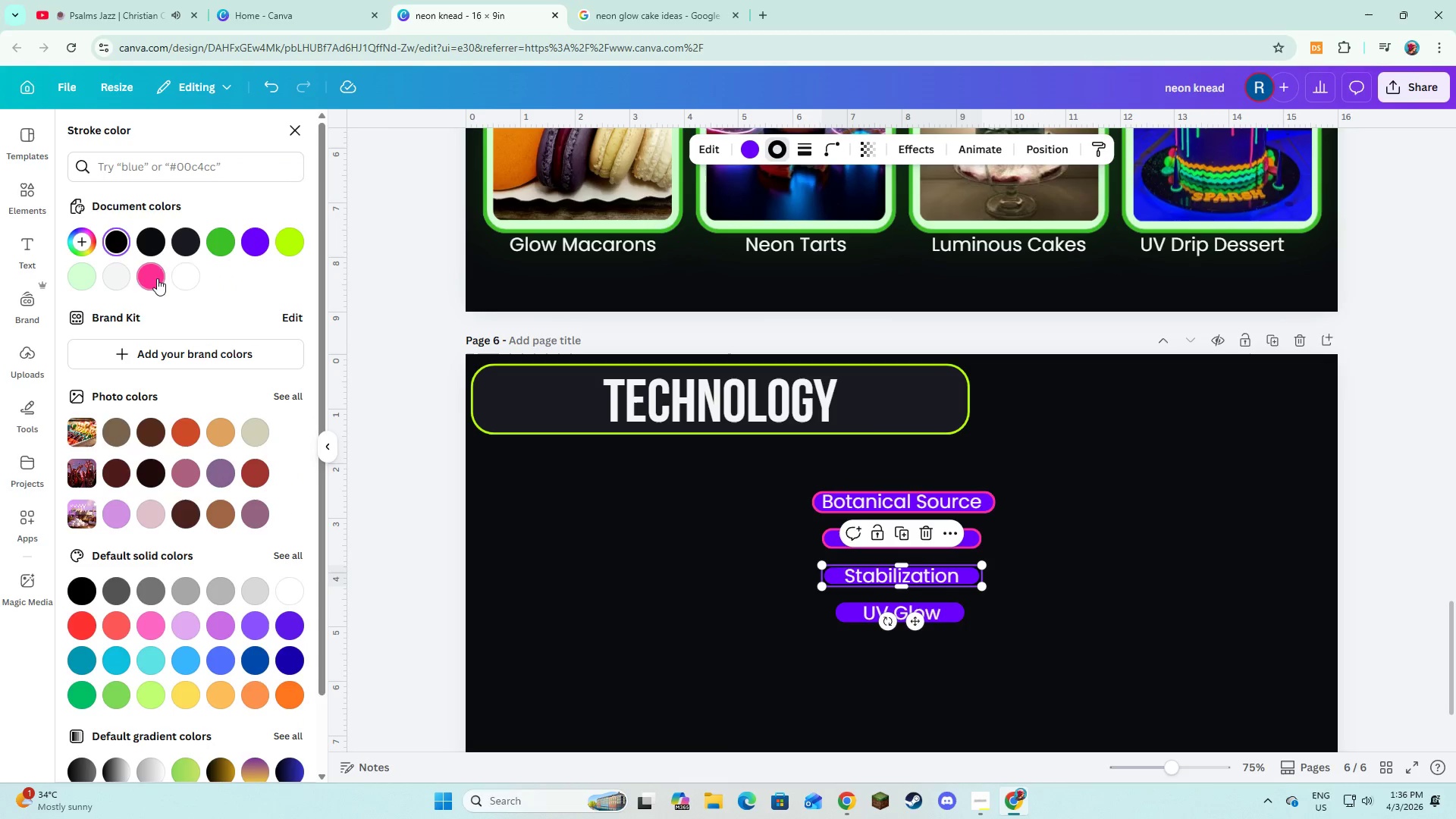 
left_click([157, 278])
 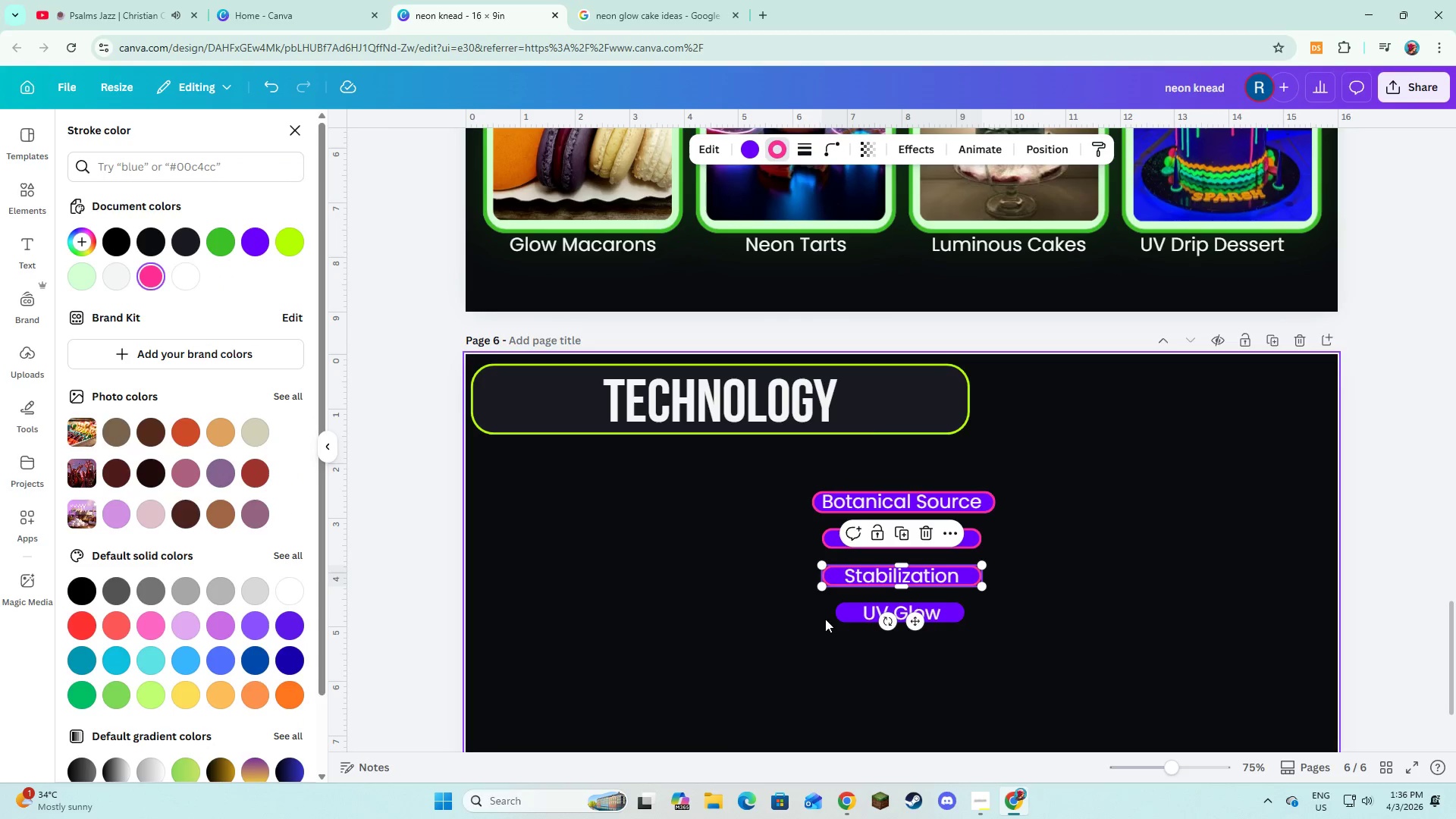 
left_click([846, 610])
 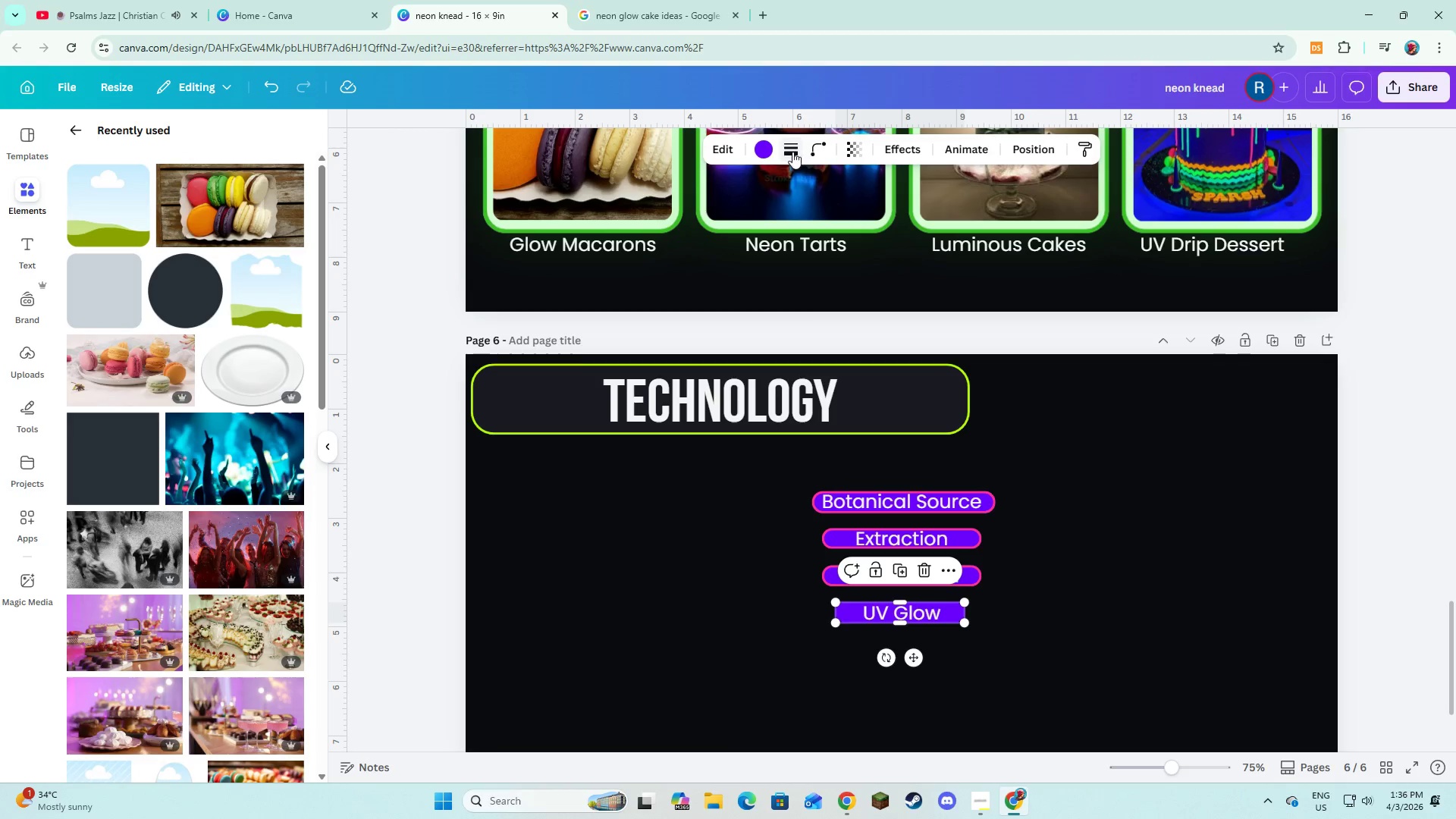 
left_click([792, 152])
 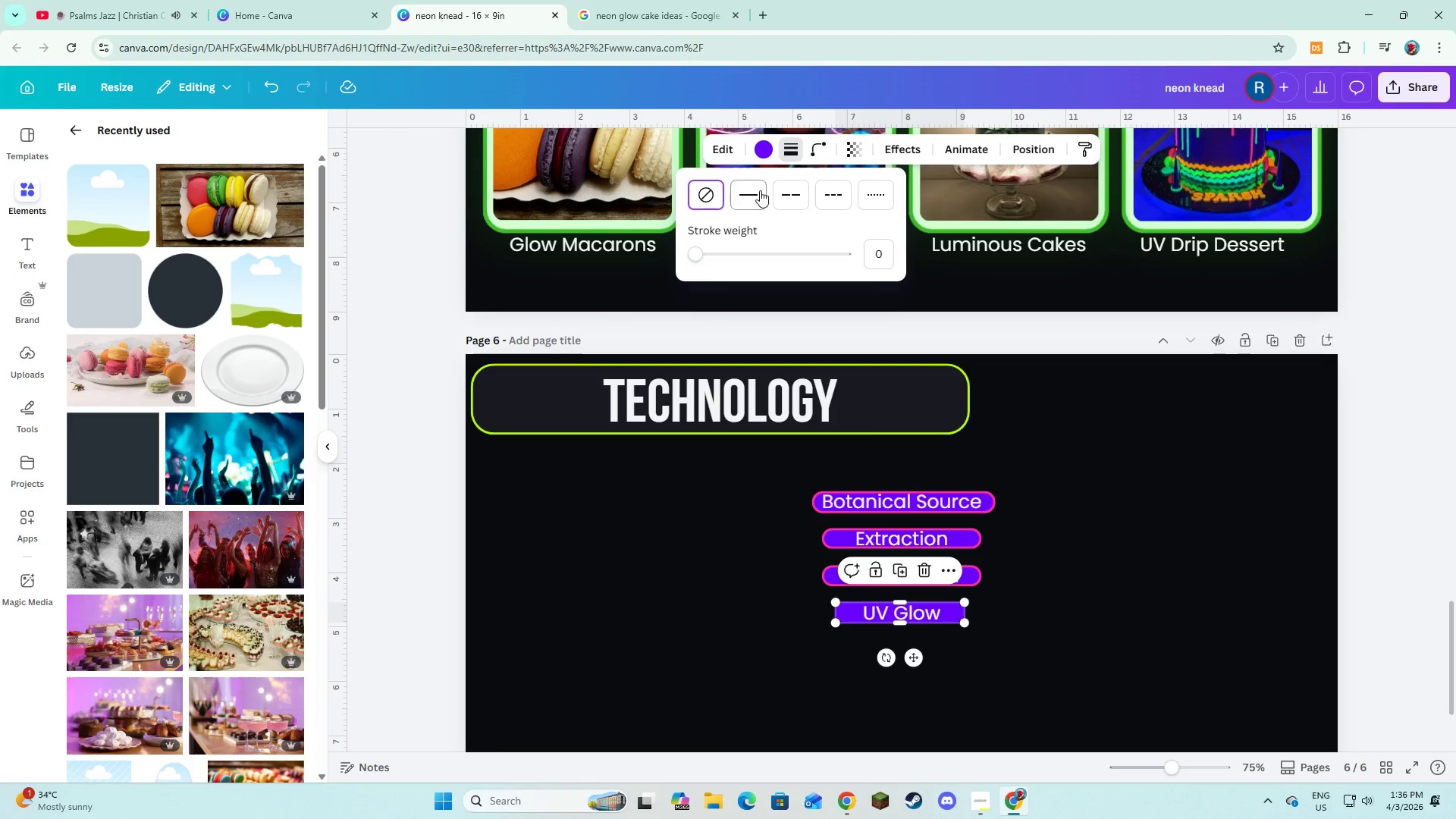 
left_click([748, 196])
 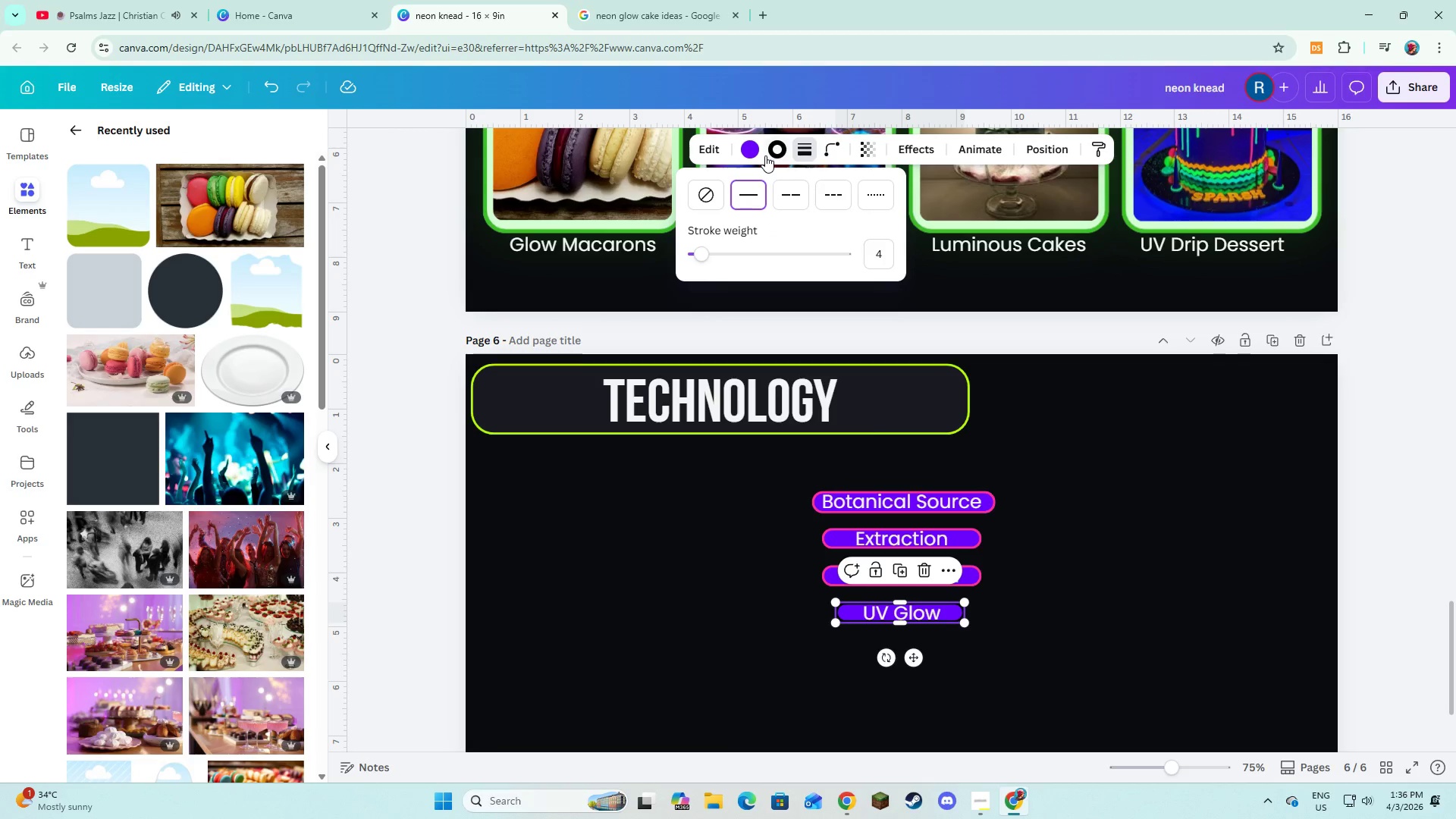 
left_click([770, 153])
 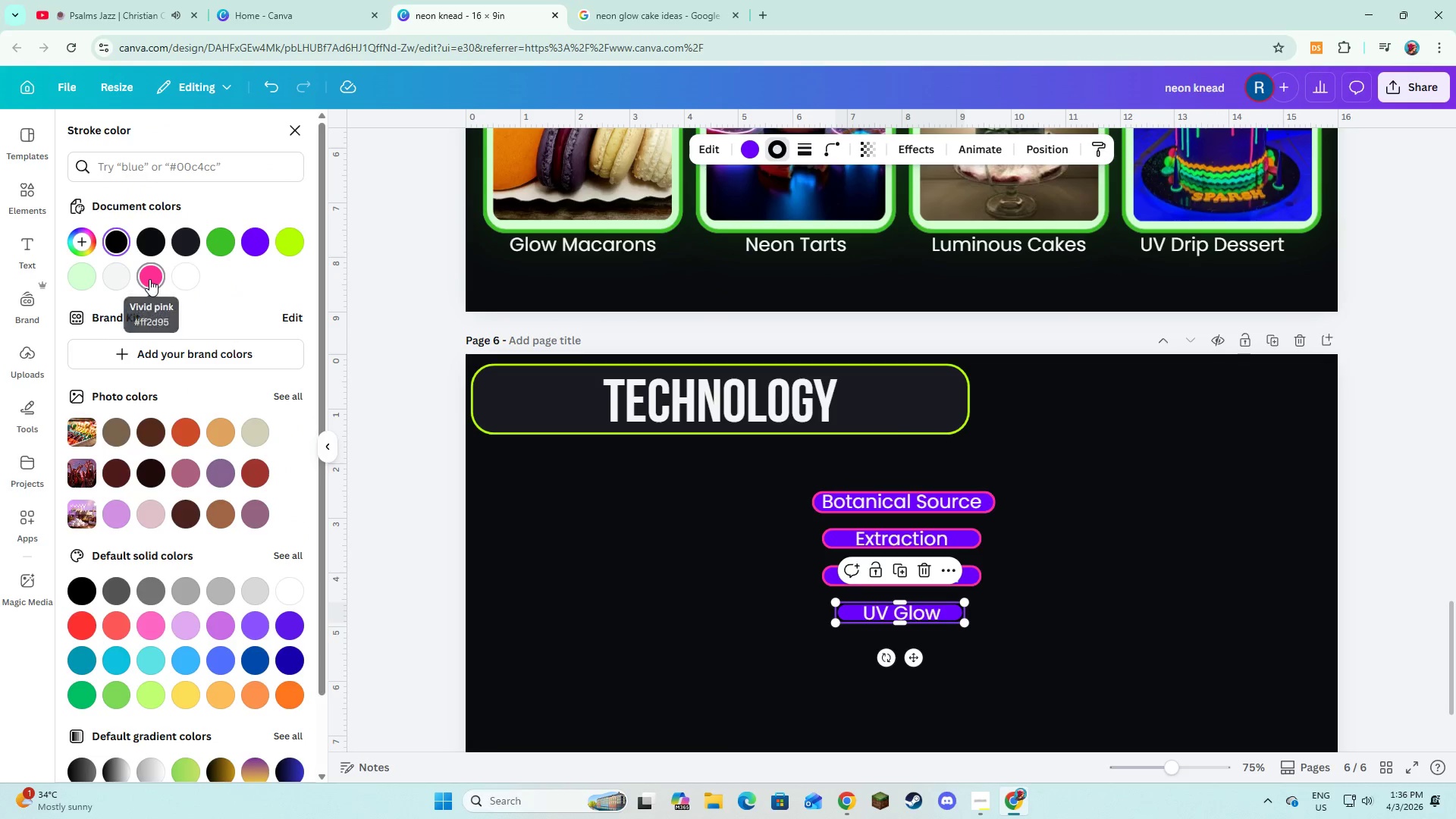 
double_click([626, 604])
 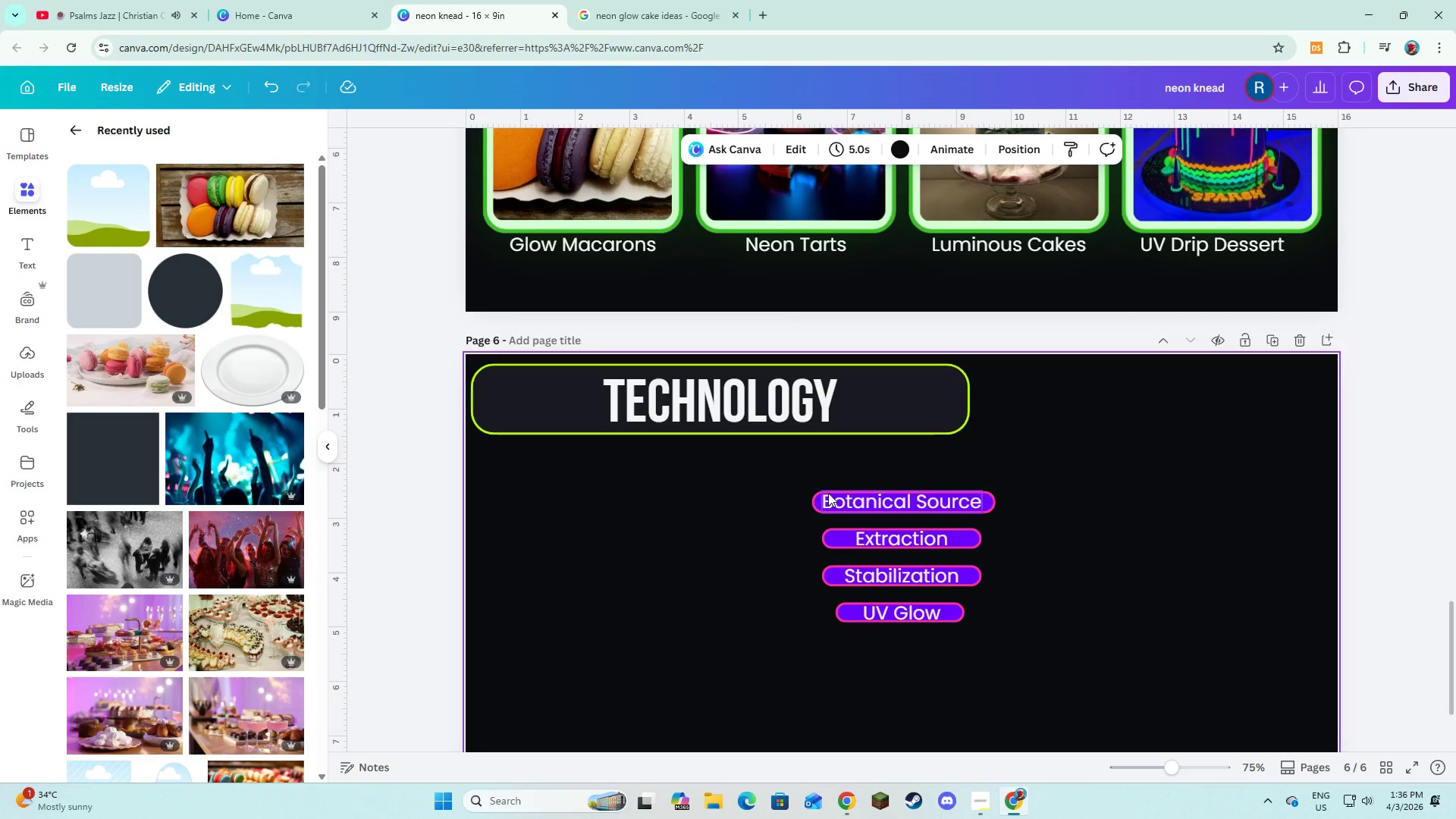 
left_click([828, 493])
 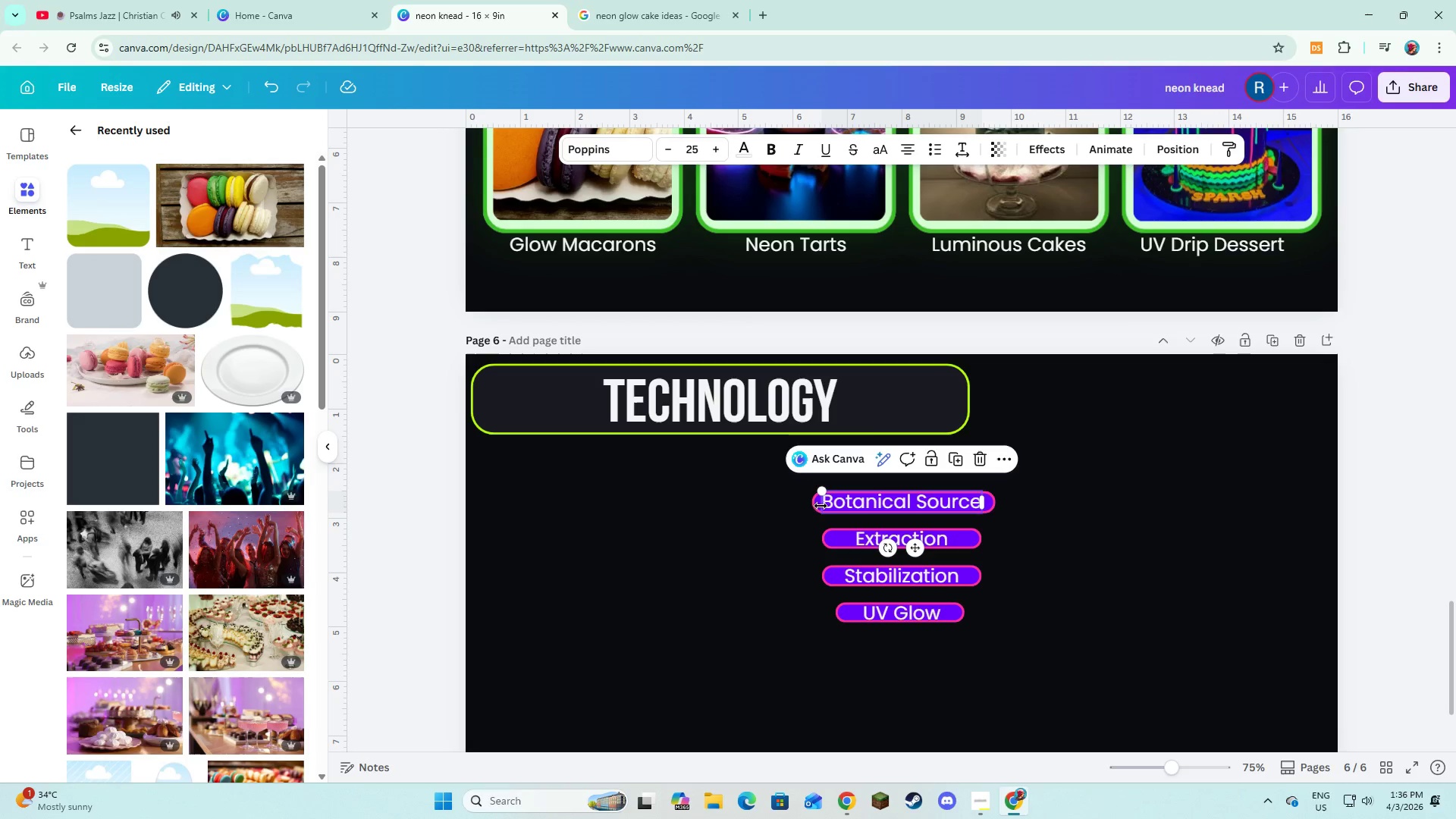 
double_click([831, 539])
 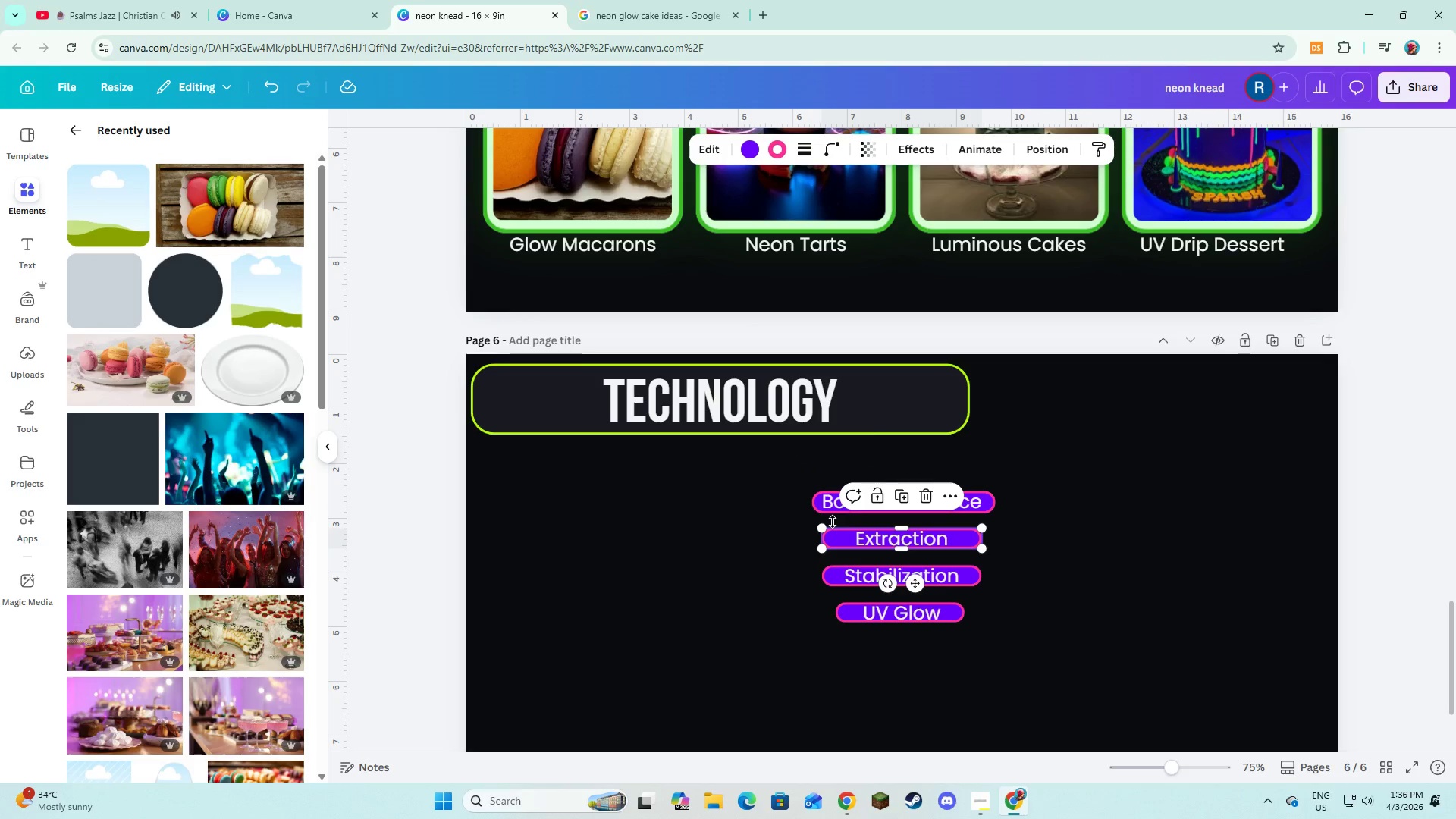 
hold_key(key=ShiftLeft, duration=1.5)
left_click([811, 500])
 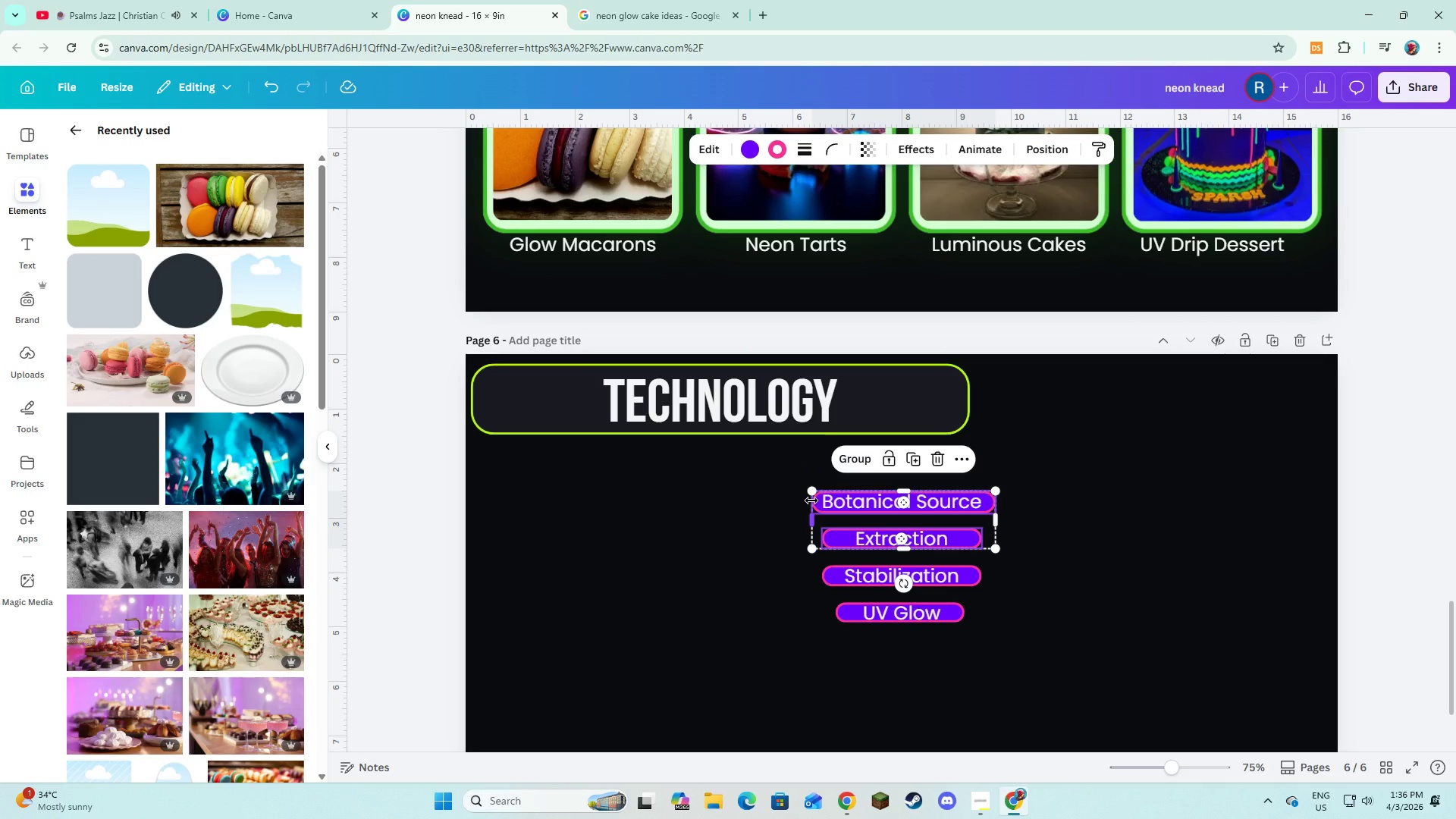 
hold_key(key=ShiftLeft, duration=1.51)
left_click([839, 572])
 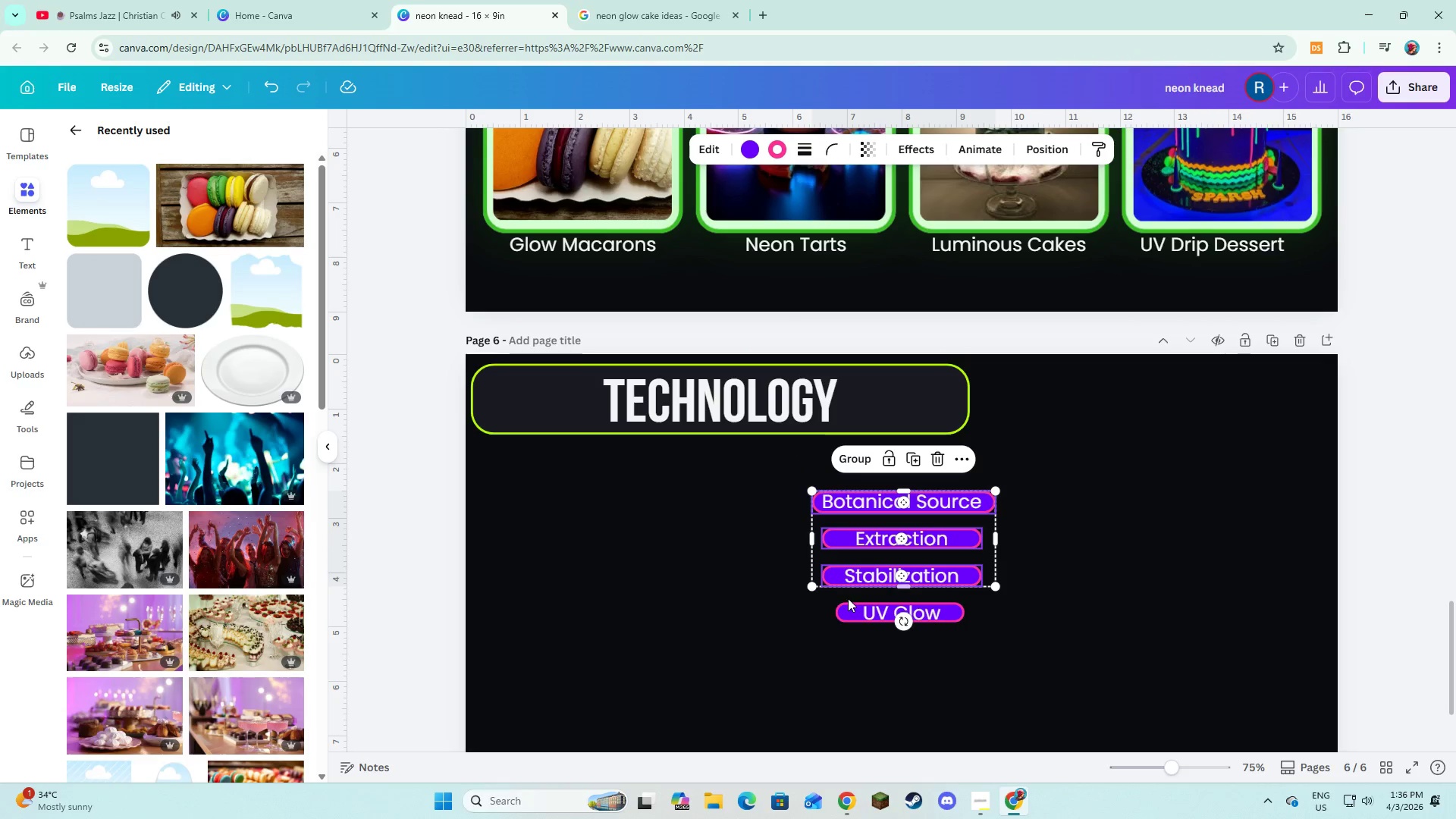 
hold_key(key=ShiftLeft, duration=0.97)
left_click([851, 613])
 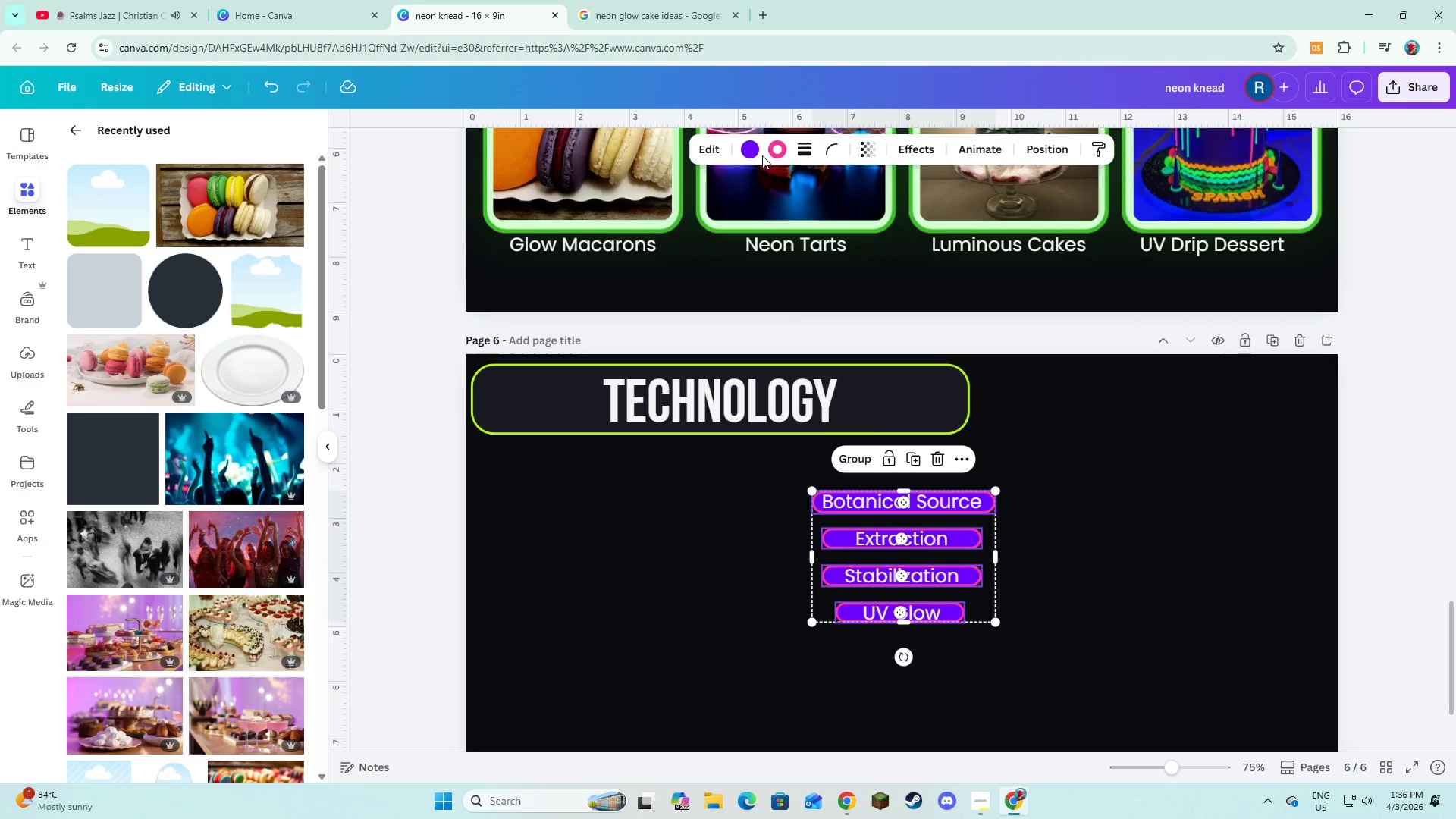 
left_click([753, 152])
 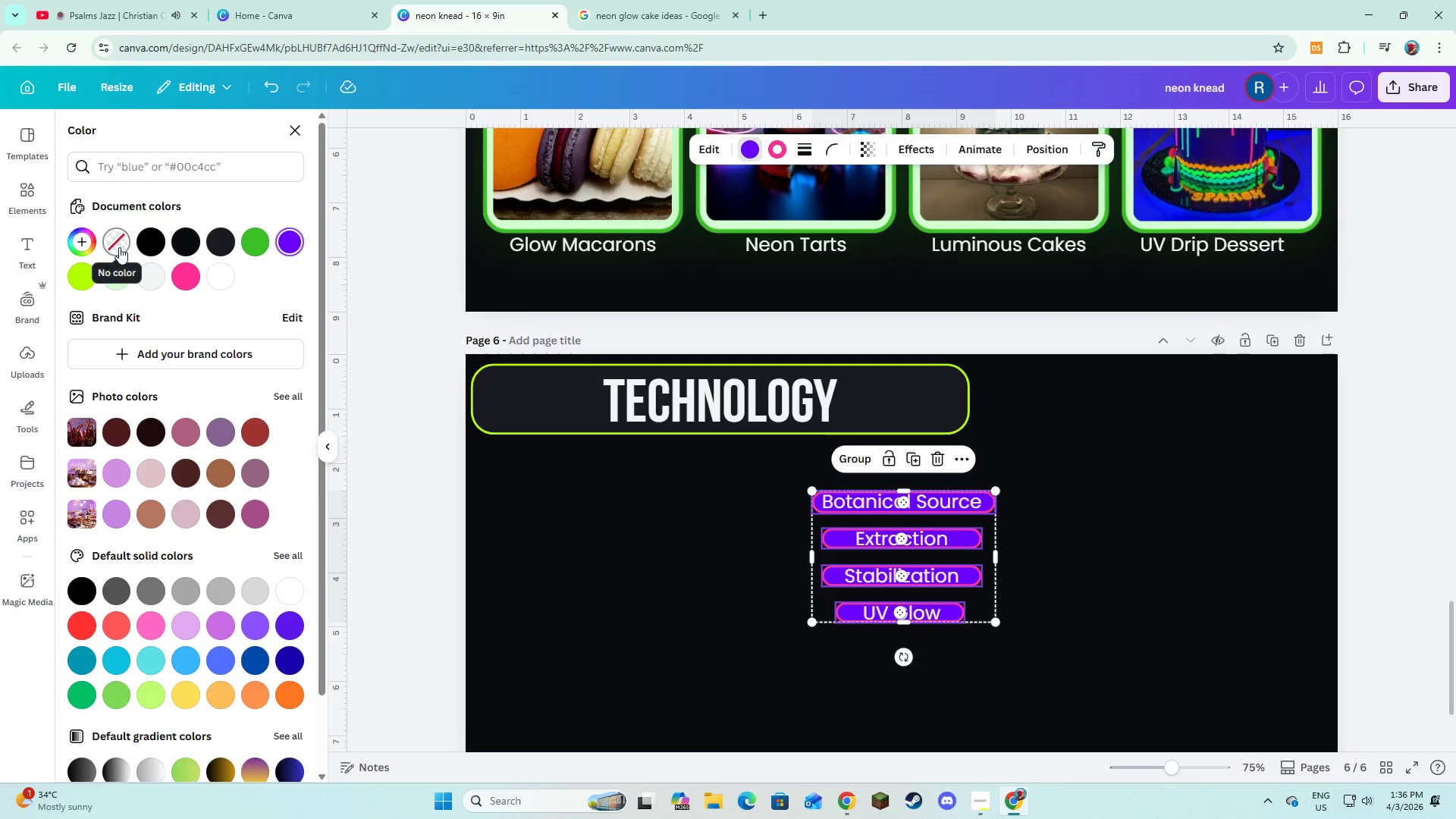 
left_click([119, 247])
 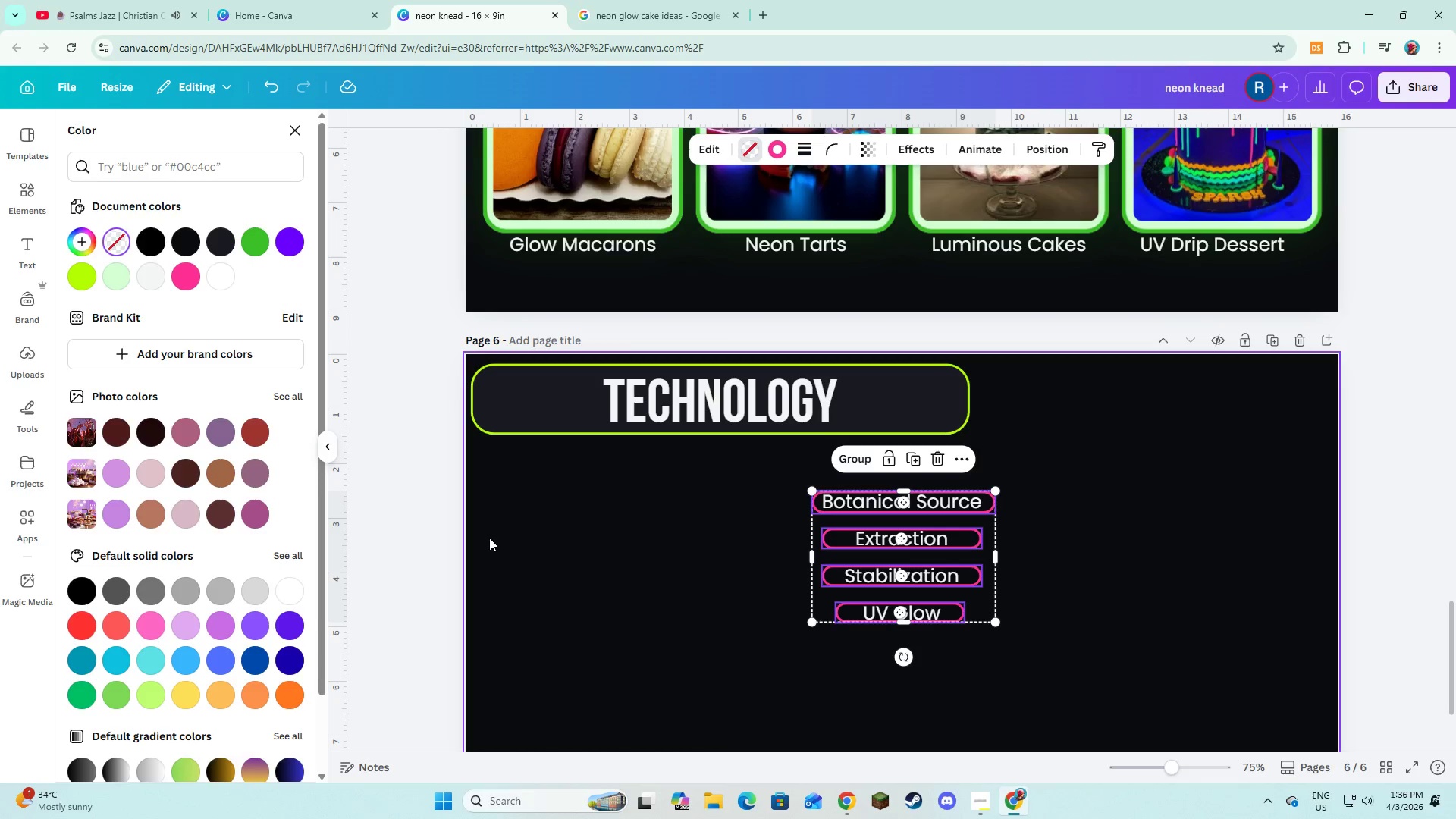 
left_click([535, 563])
 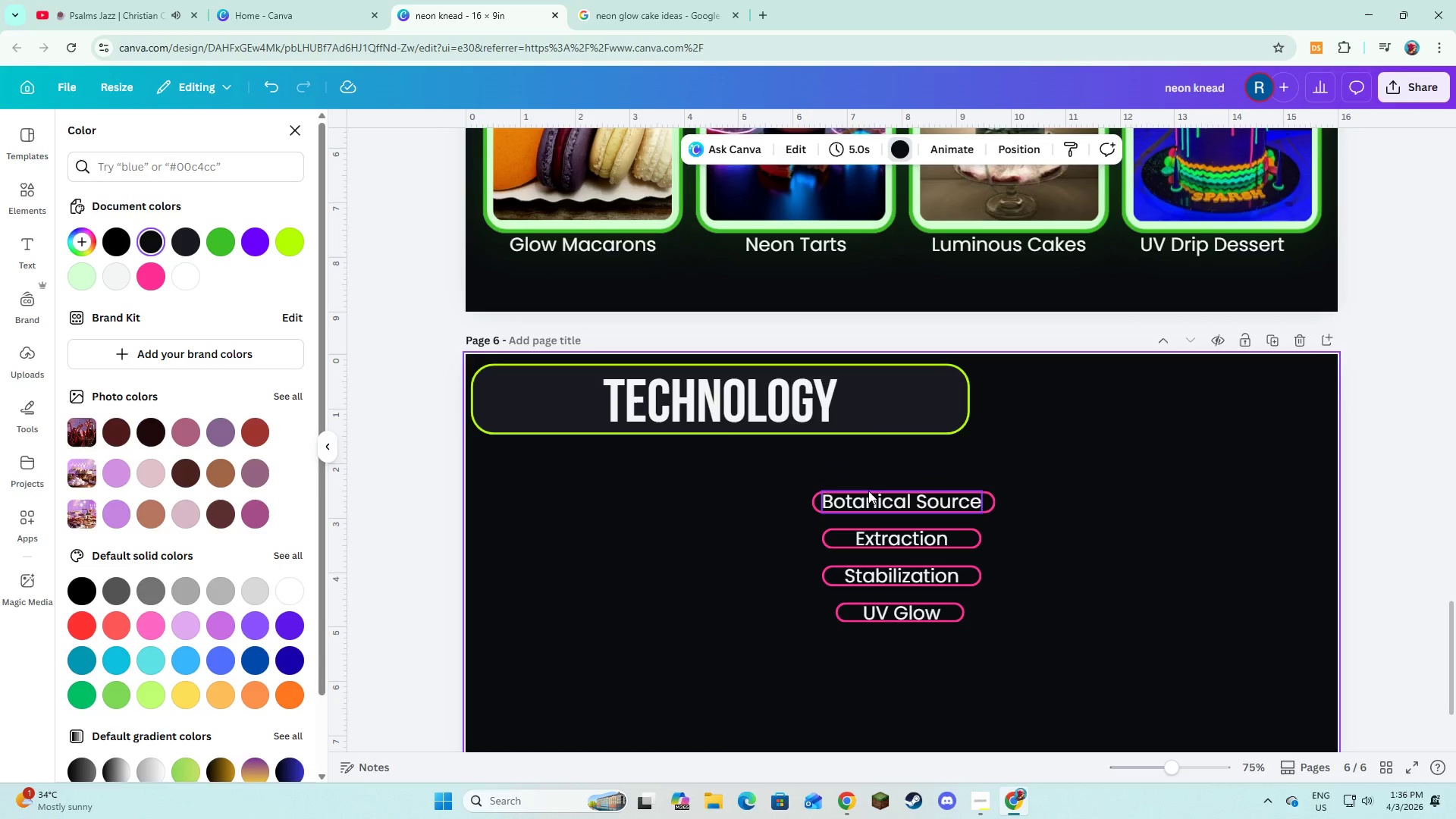 
left_click([868, 496])
 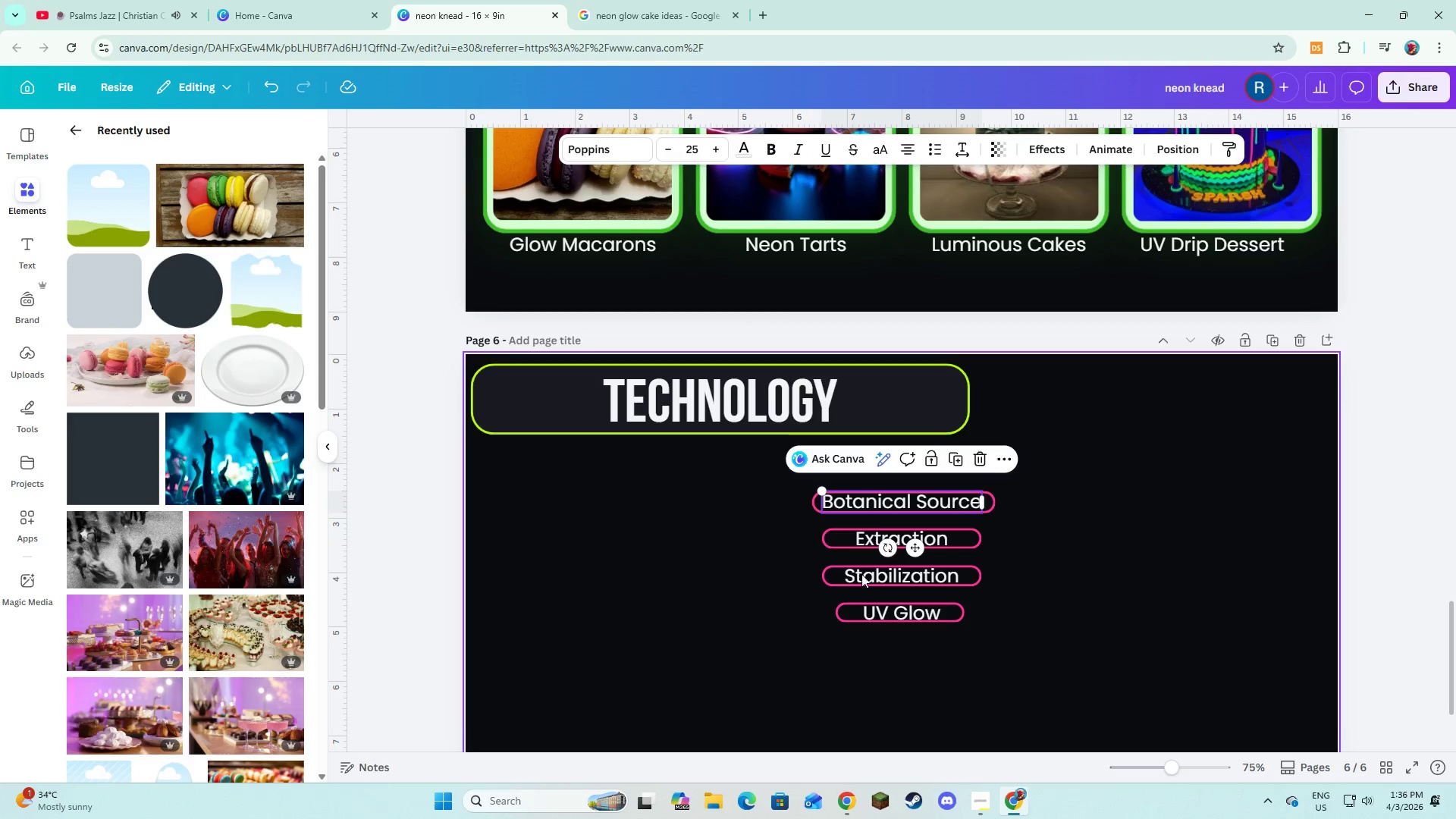 
left_click([591, 620])
 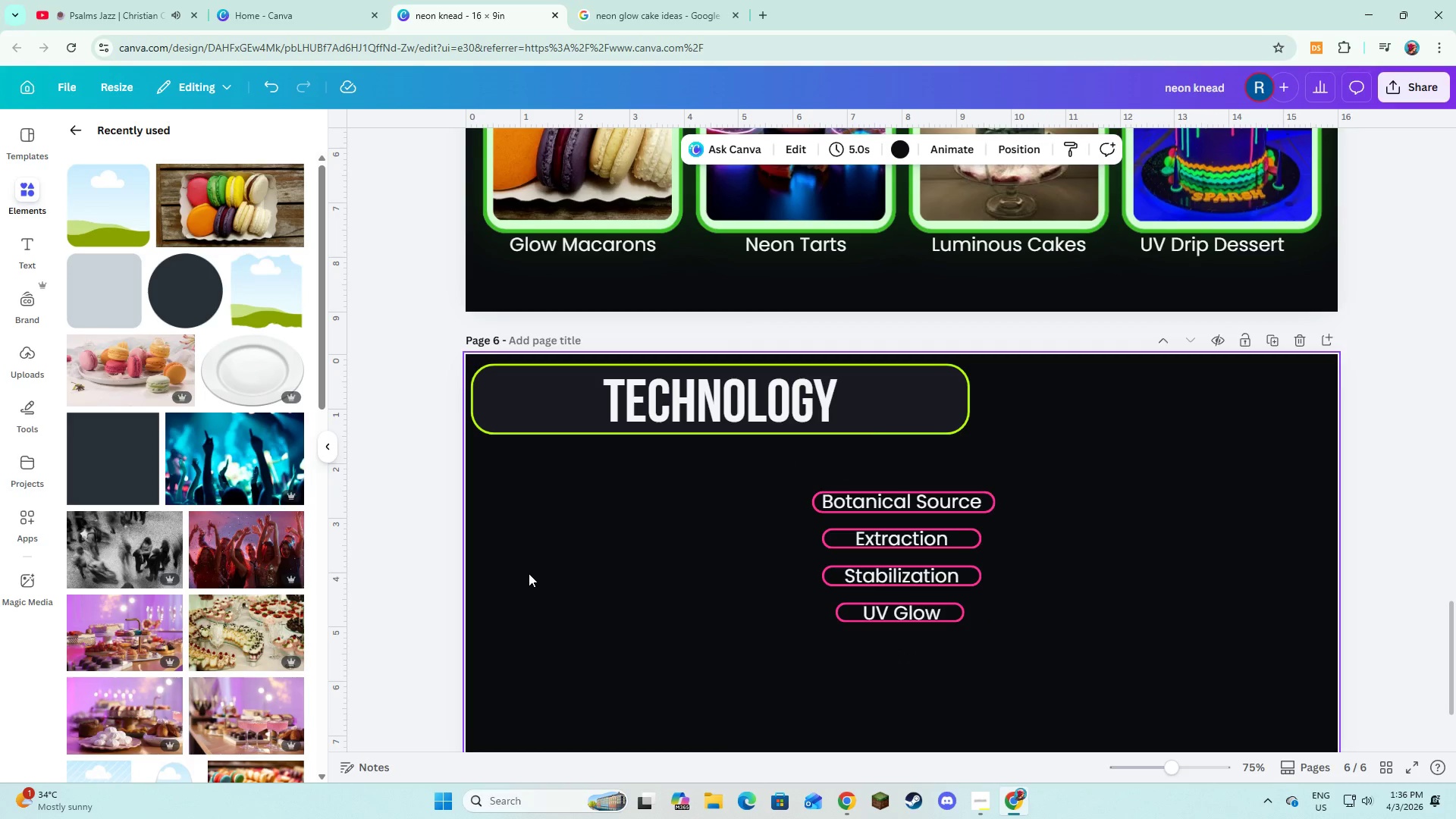 
left_click([16, 253])
 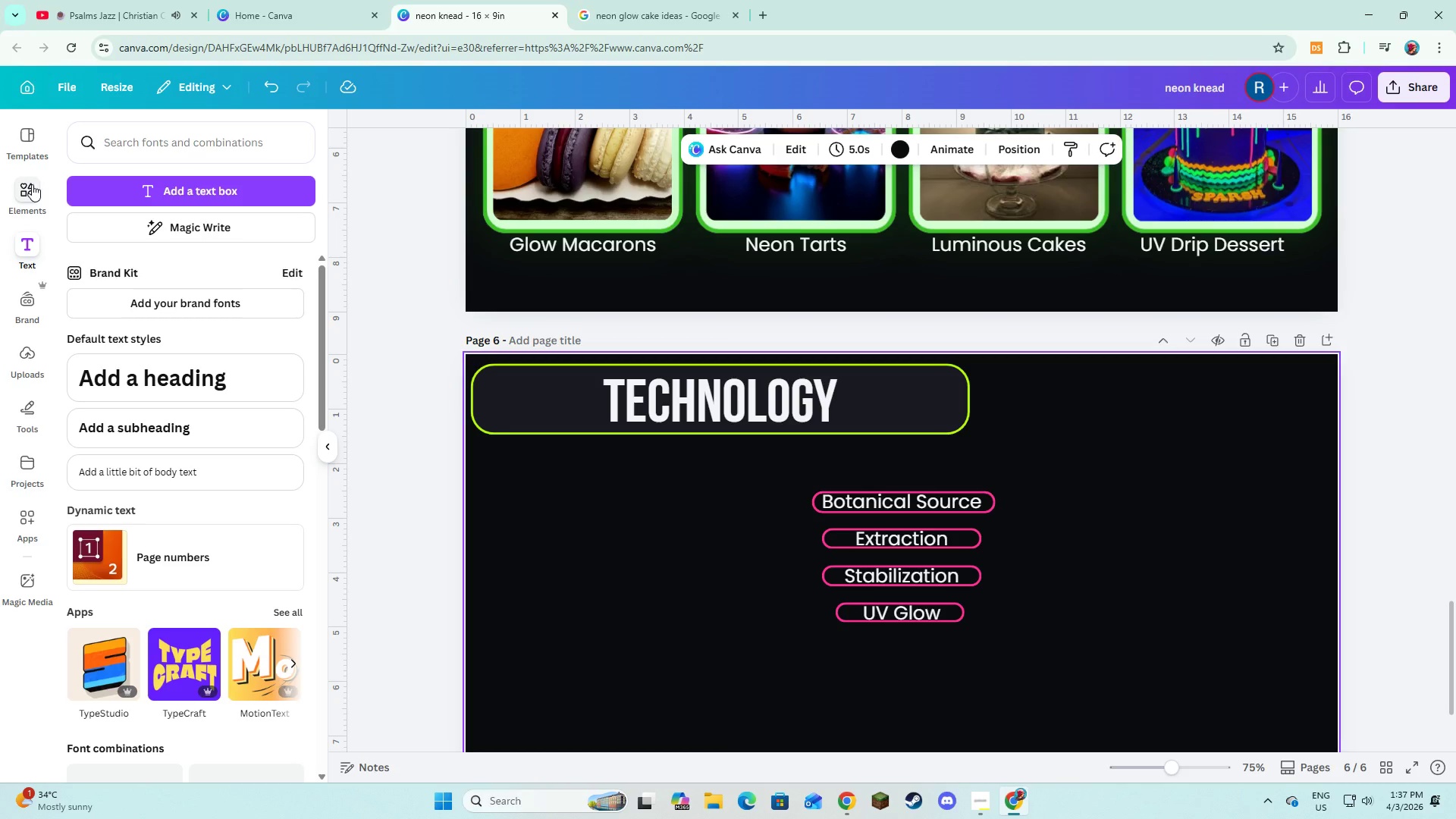 
left_click([32, 184])
 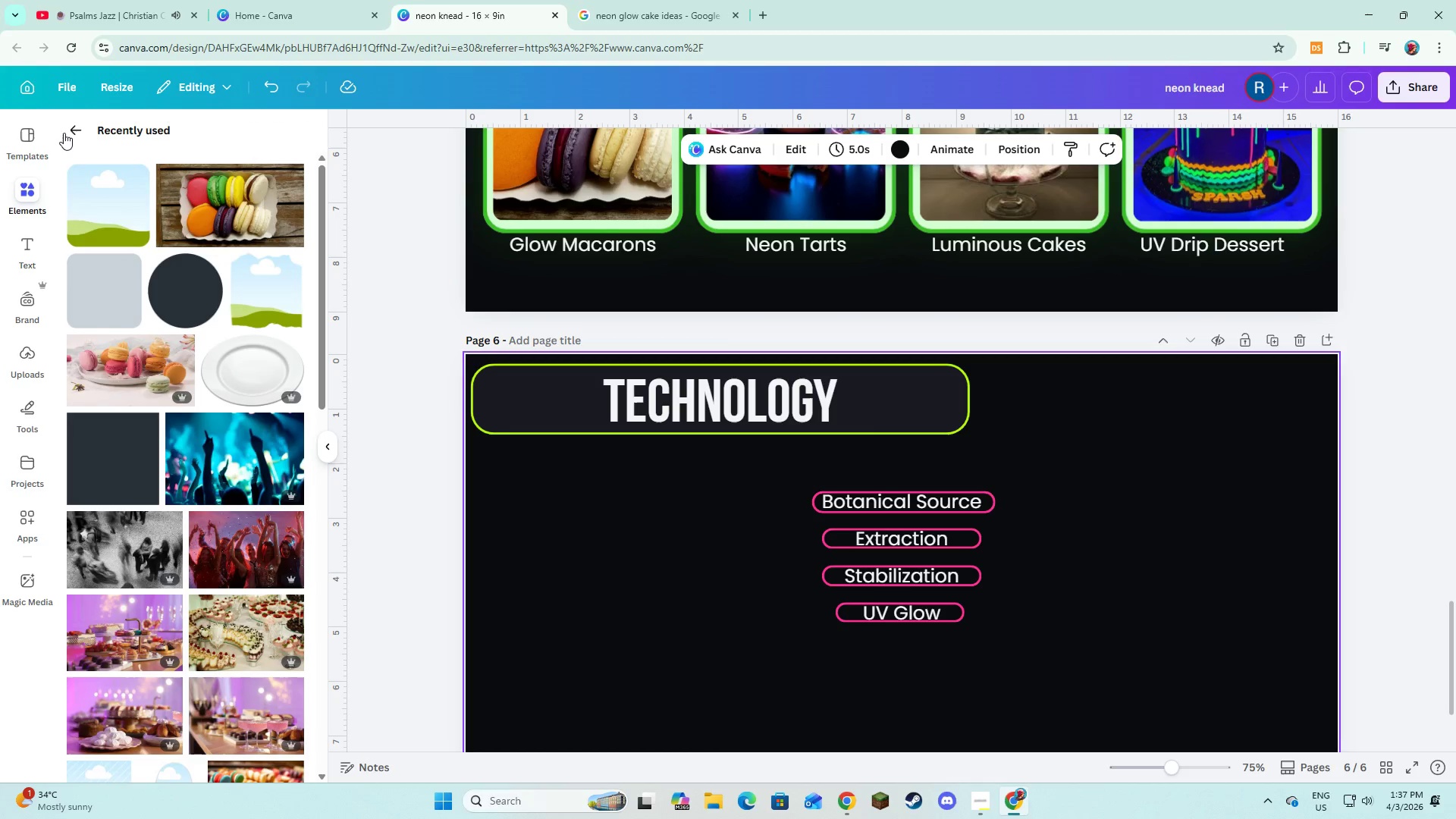 
left_click([68, 130])
 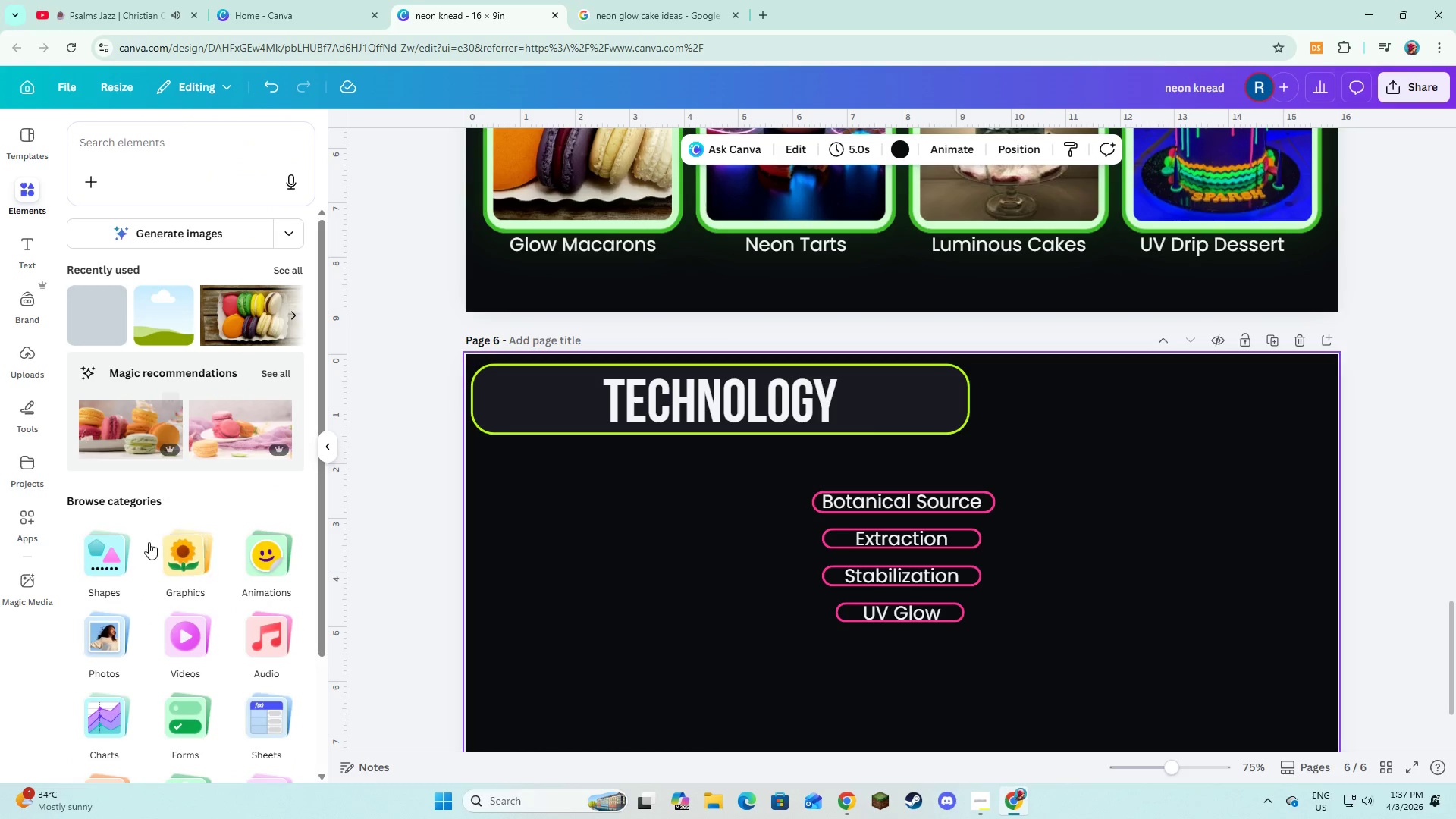 
left_click([113, 574])
 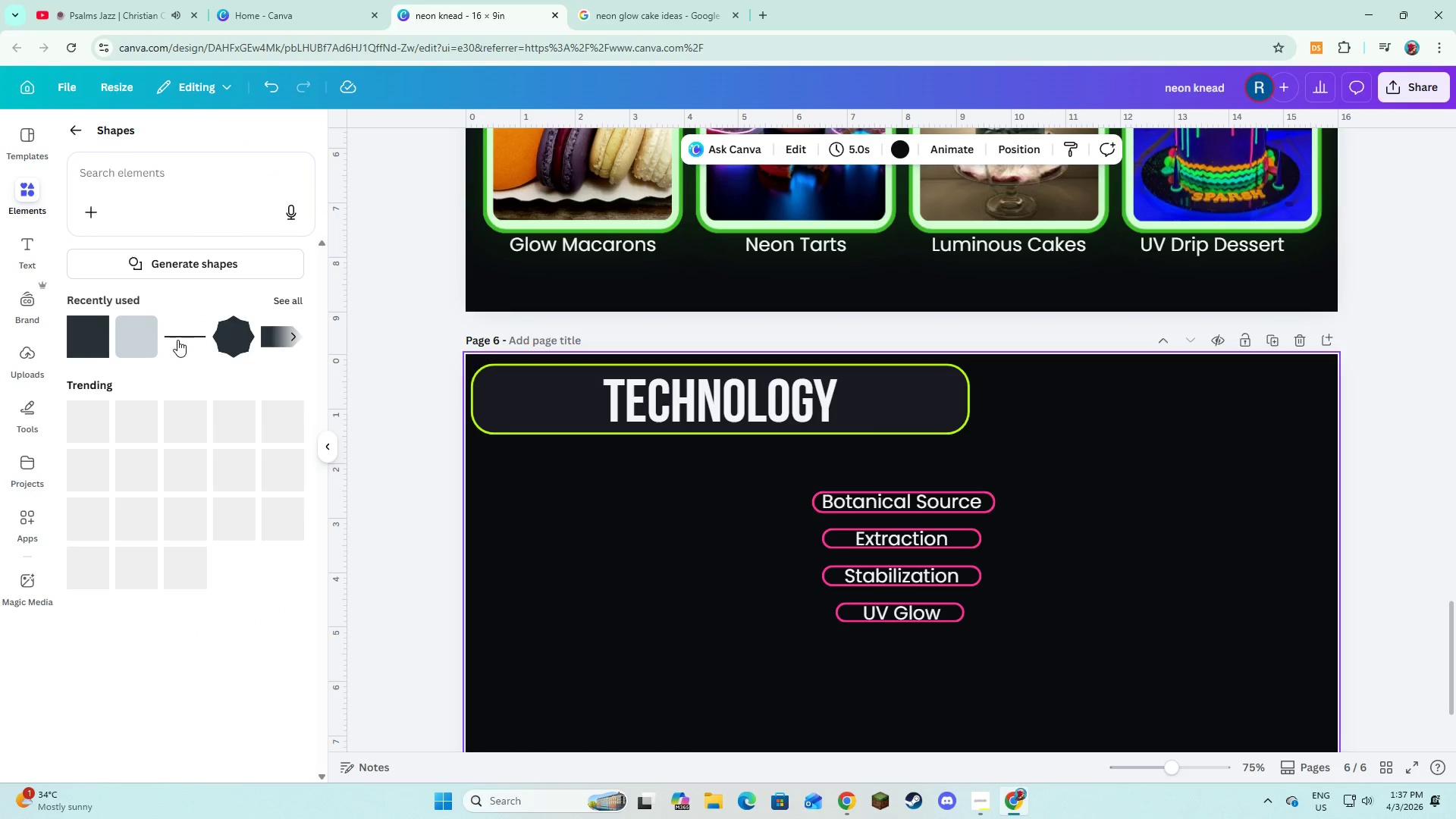 
left_click([177, 335])
 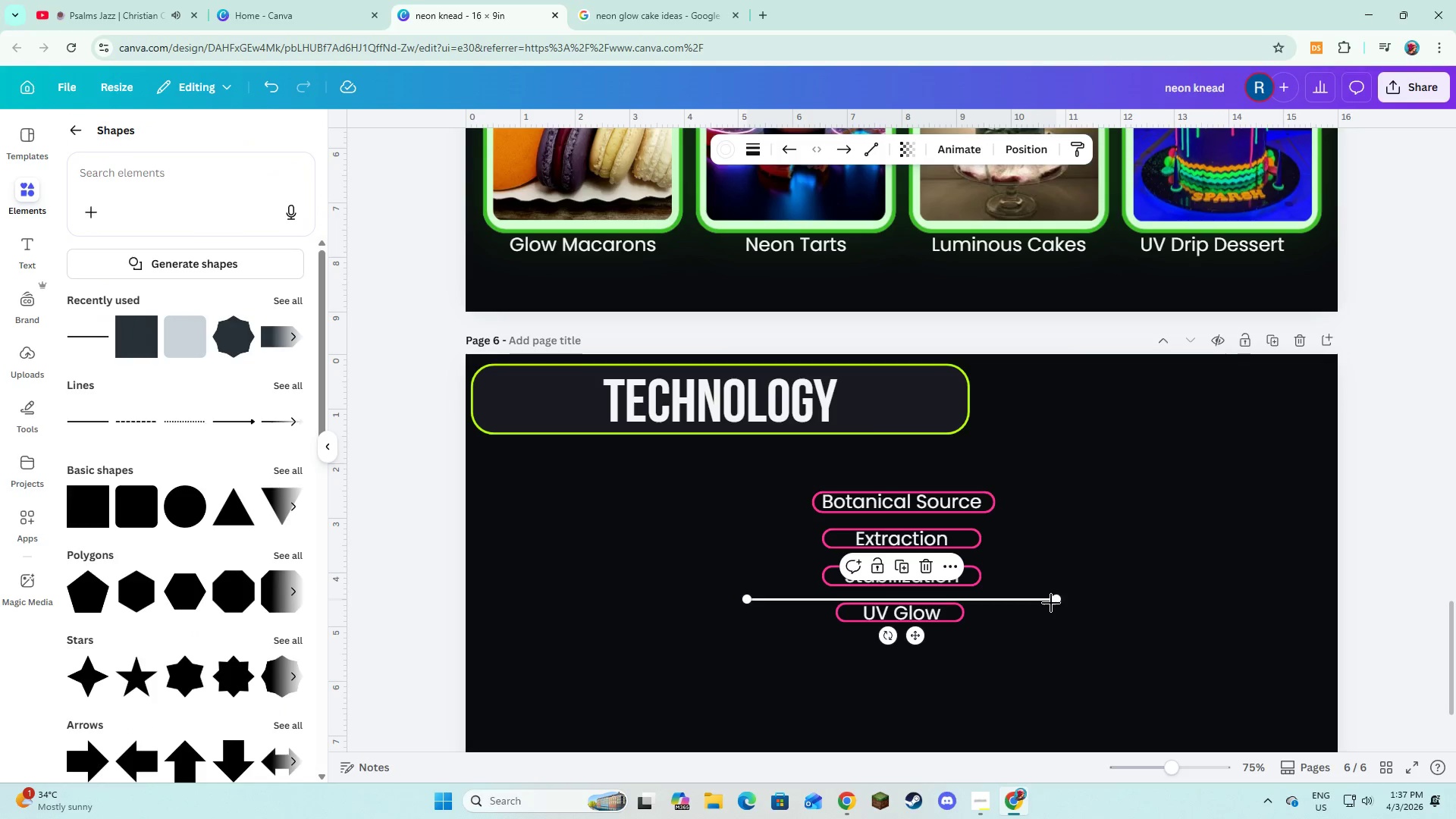 
left_click_drag(start_coordinate=[1051, 603], to_coordinate=[740, 702])
 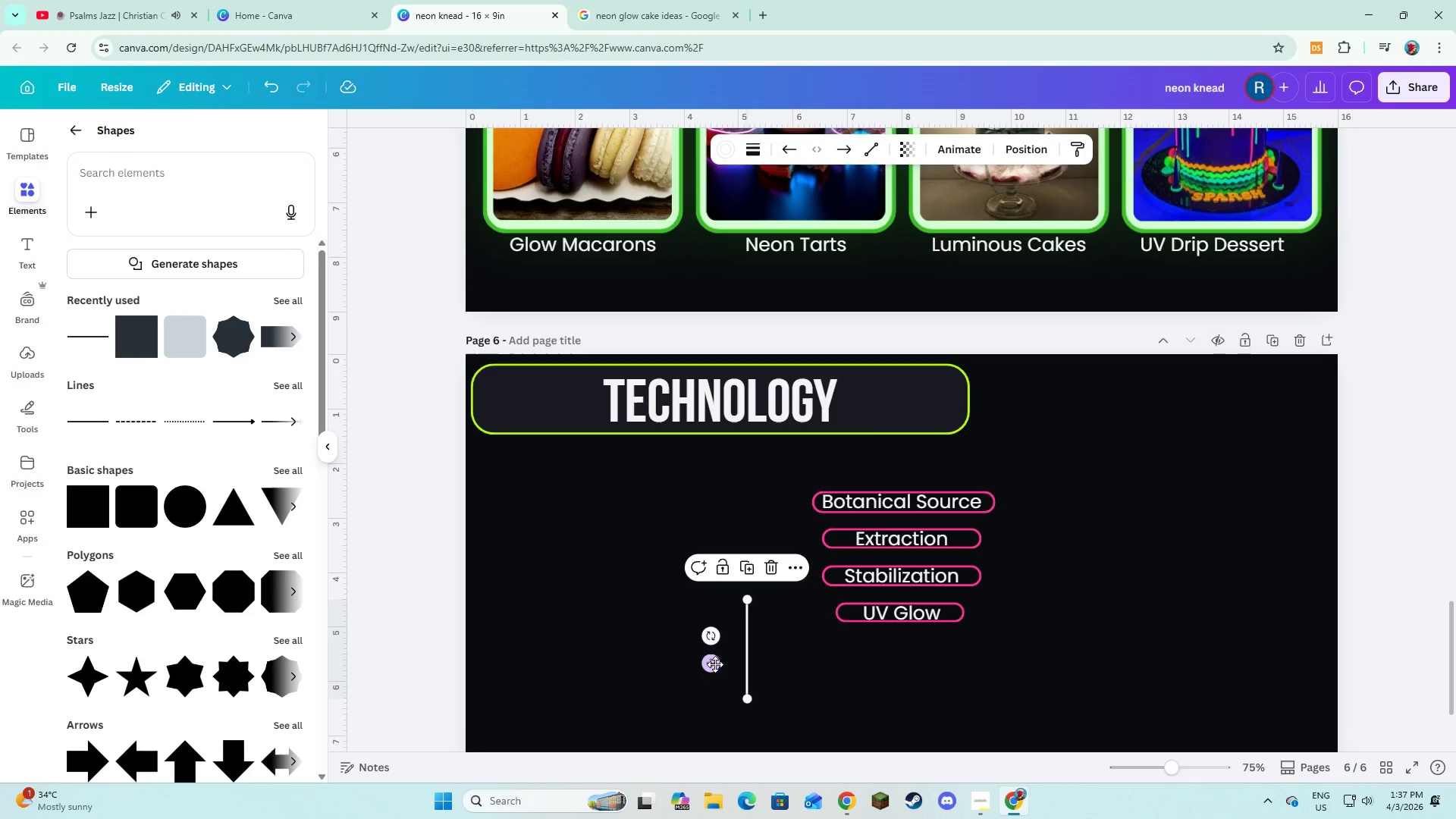 
left_click_drag(start_coordinate=[711, 664], to_coordinate=[866, 573])
 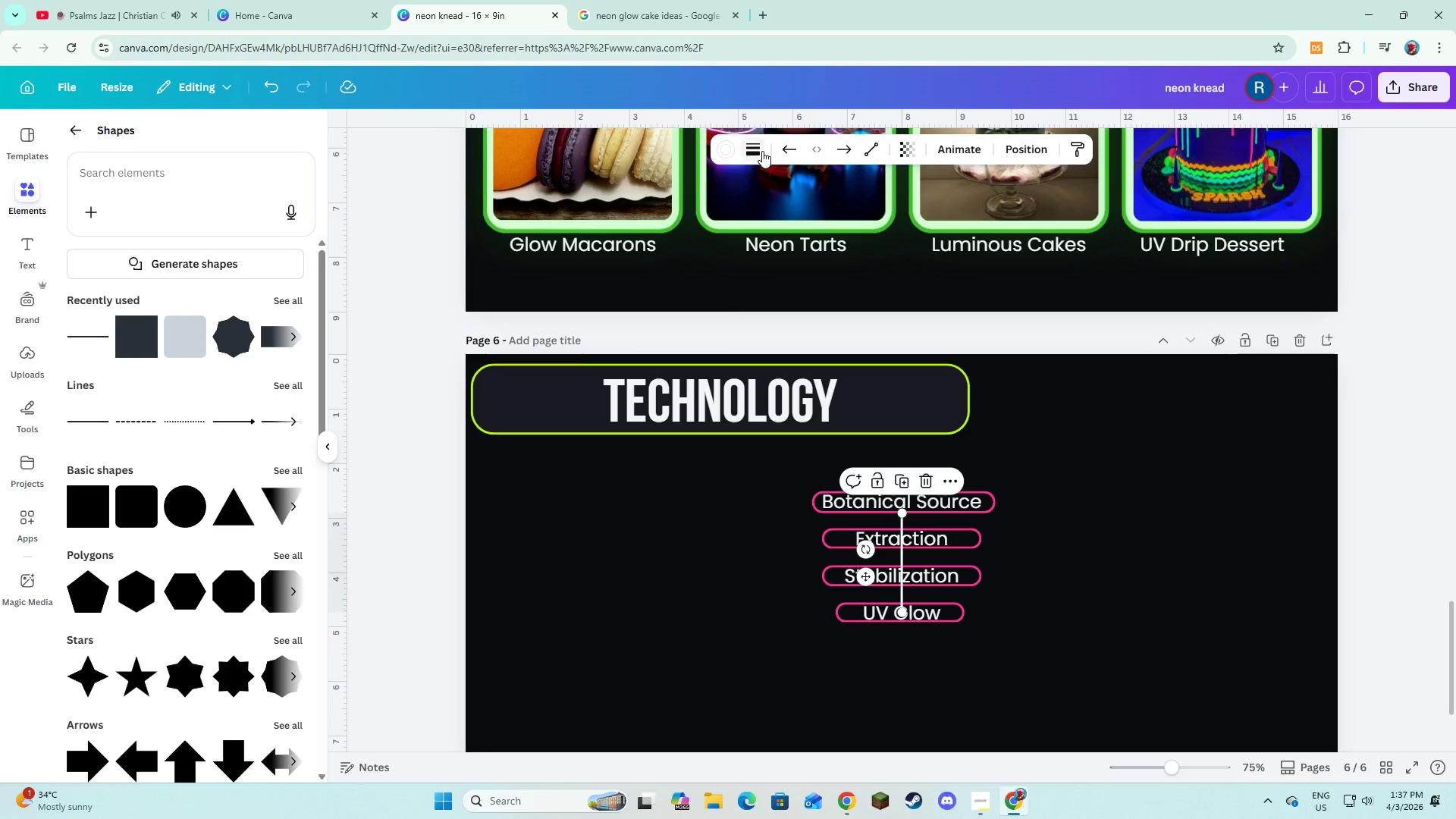 
left_click([733, 149])
 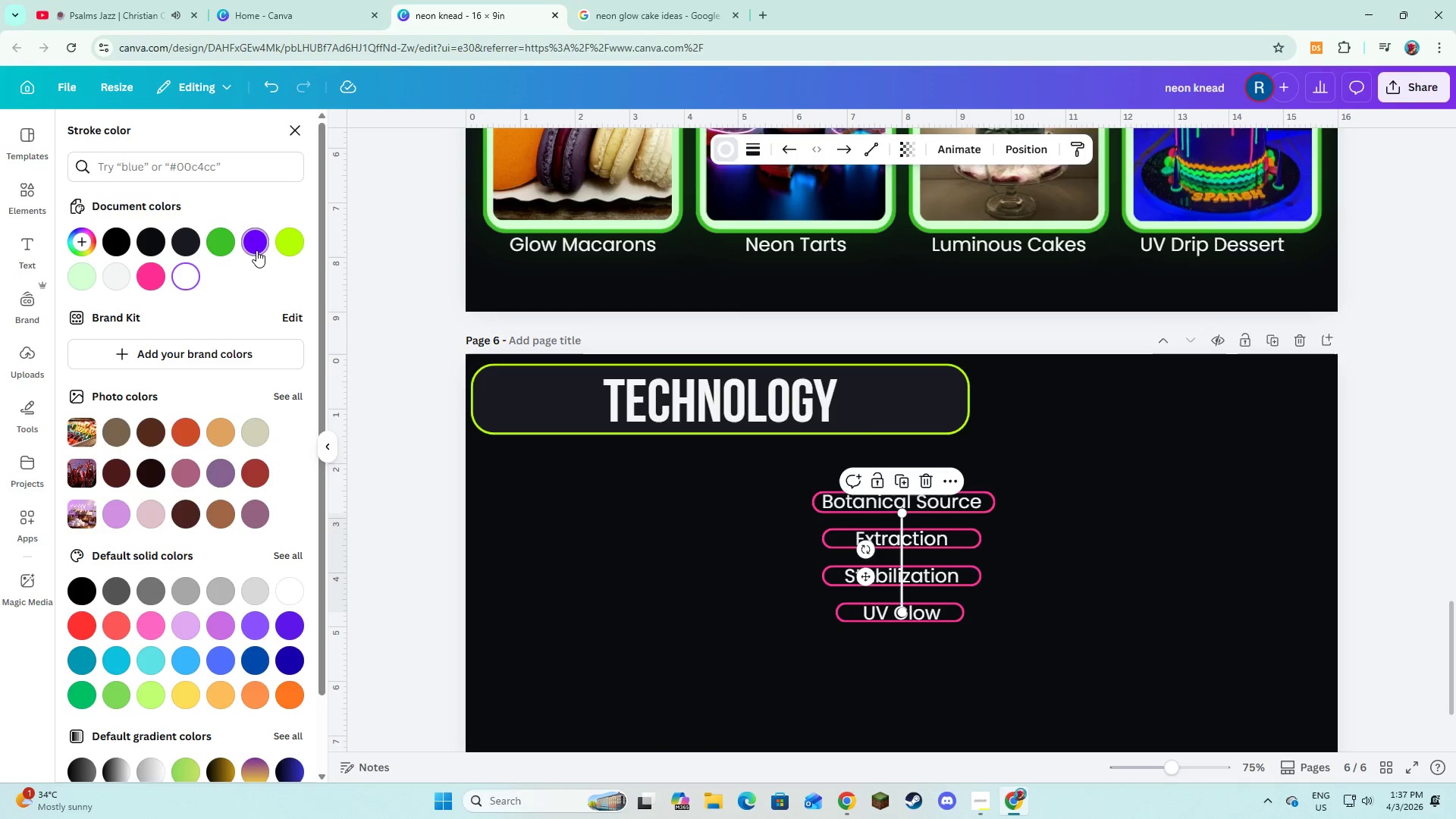 
left_click([281, 242])
 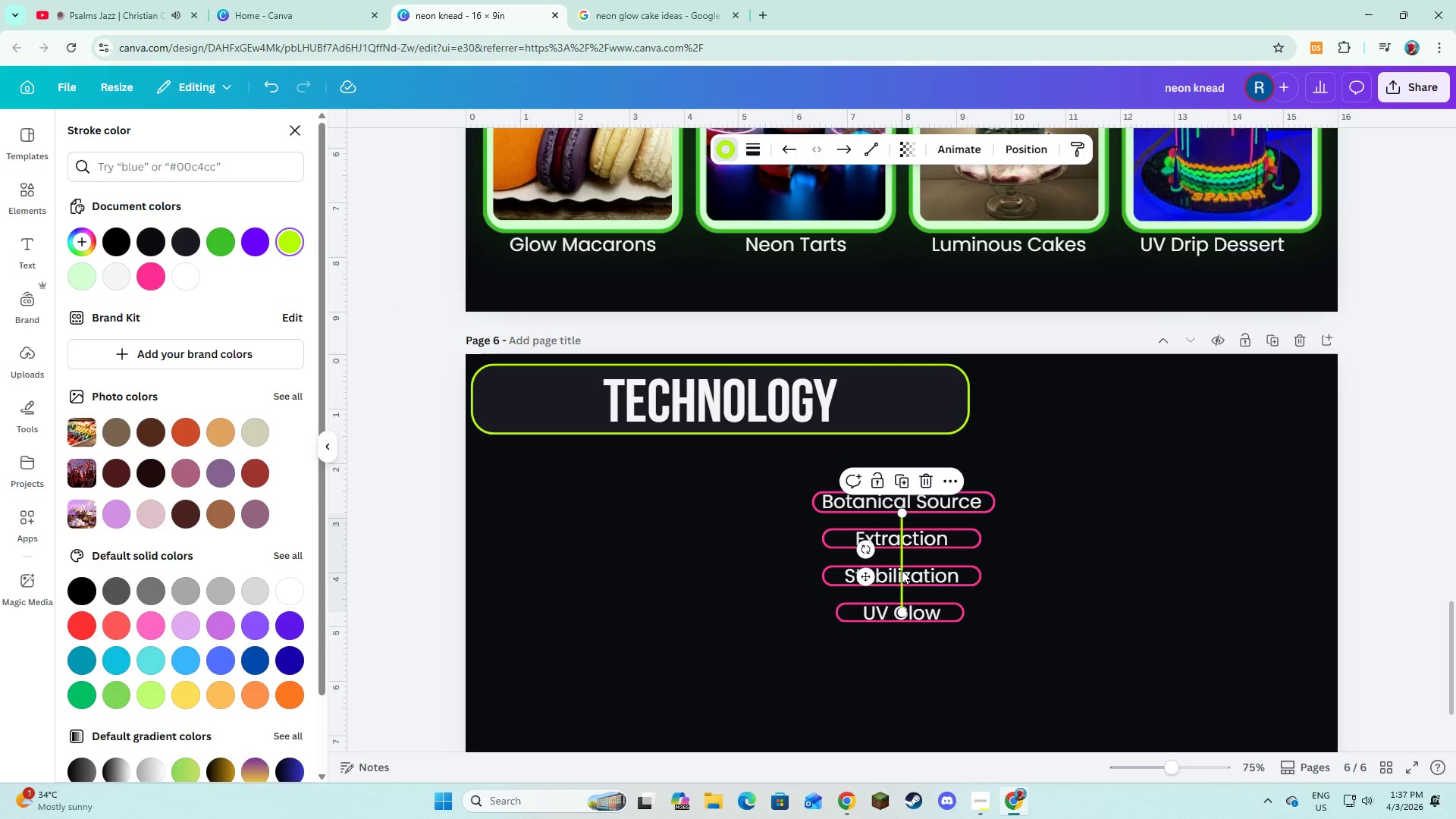 
wait(7.36)
 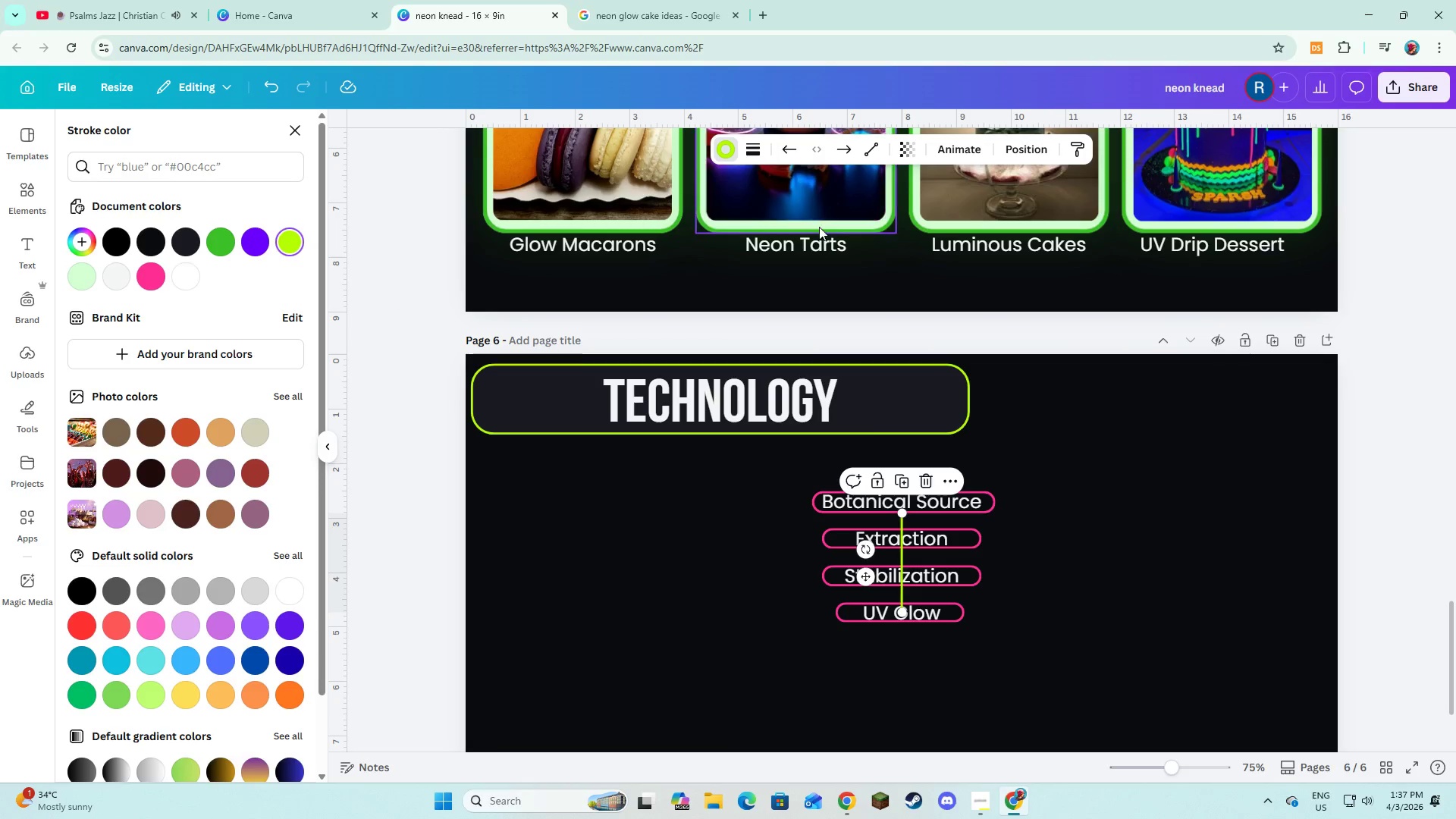 
left_click([1009, 144])
 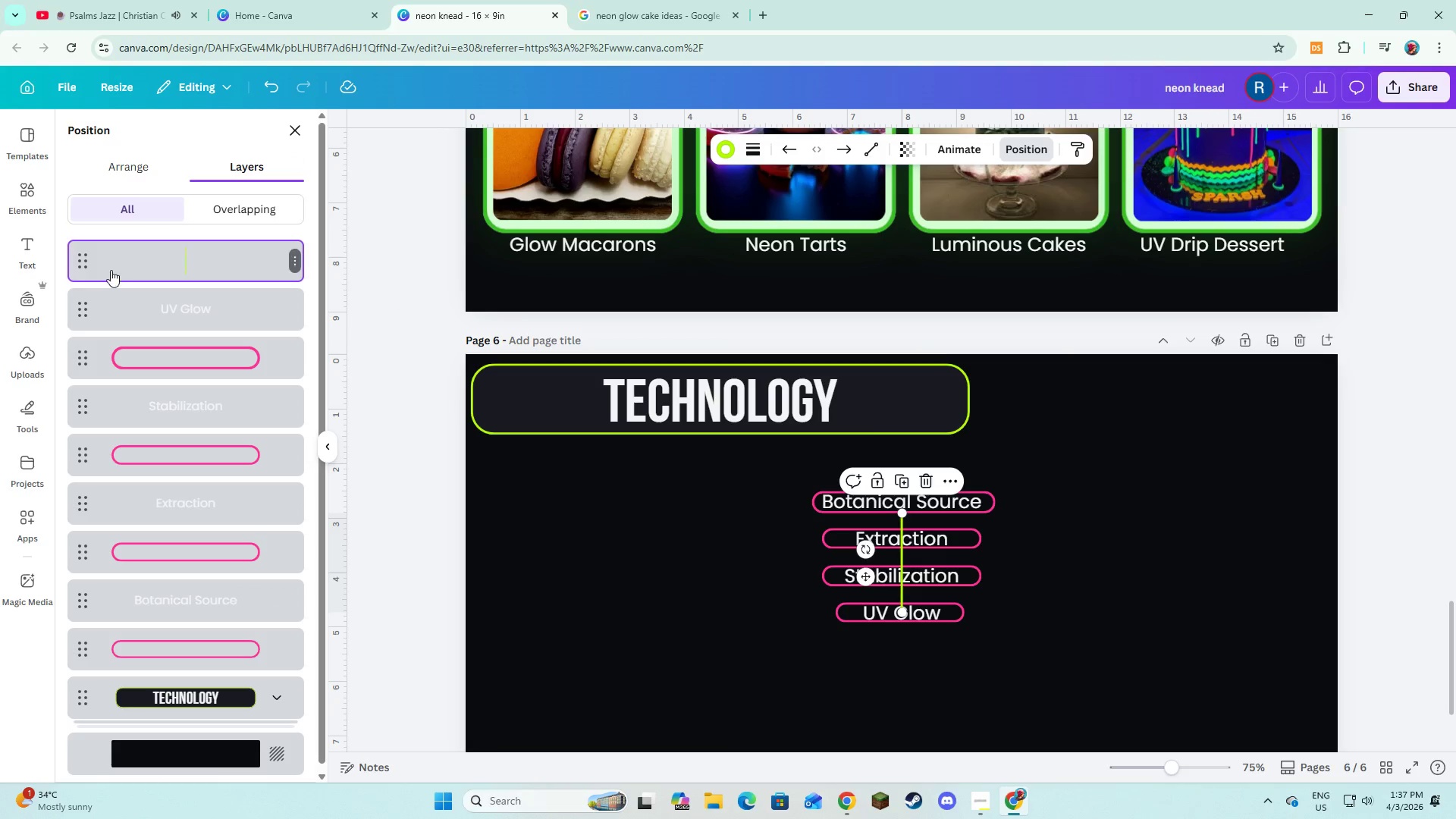 
left_click_drag(start_coordinate=[93, 253], to_coordinate=[114, 670])
 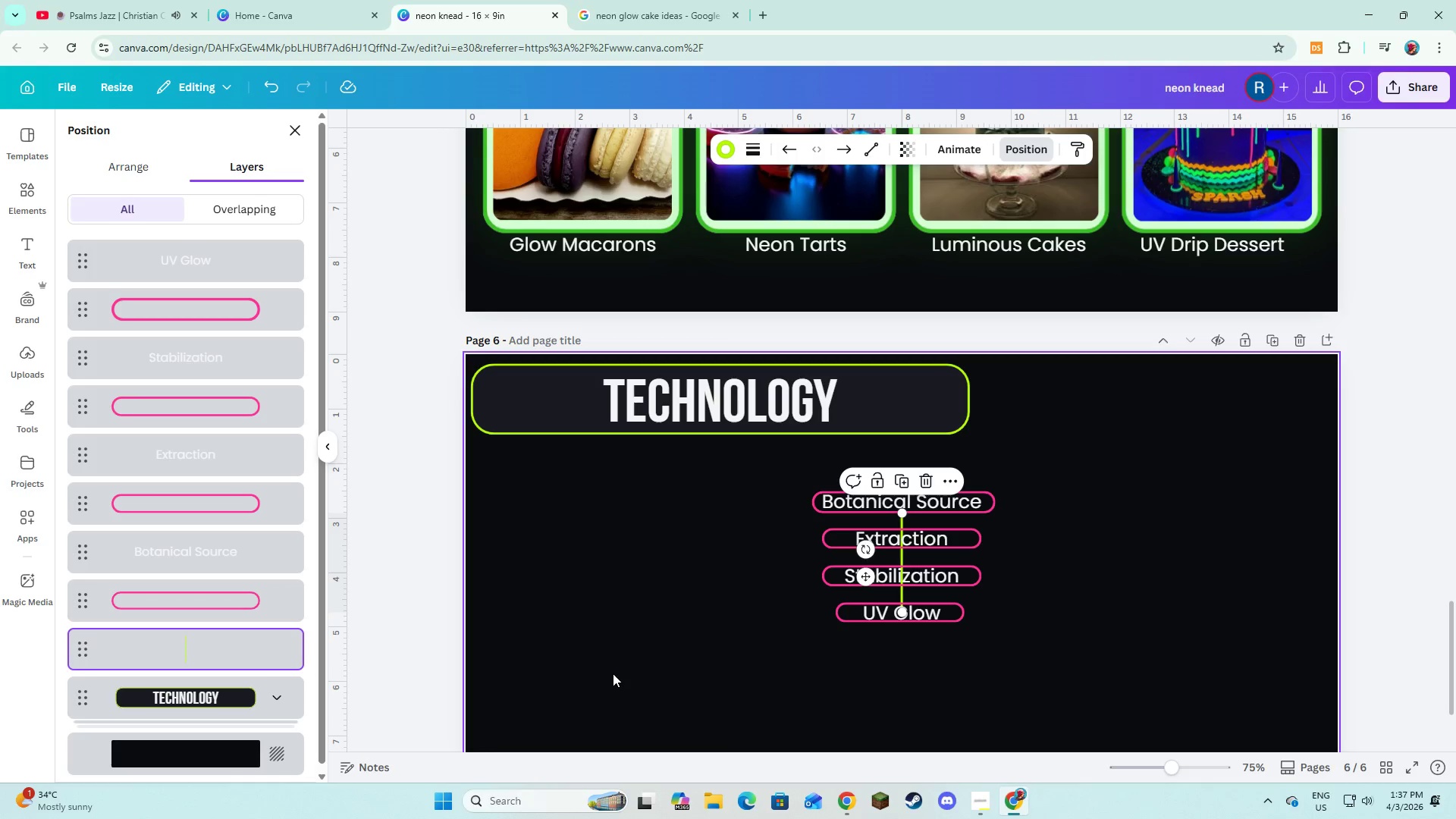 
left_click([613, 675])
 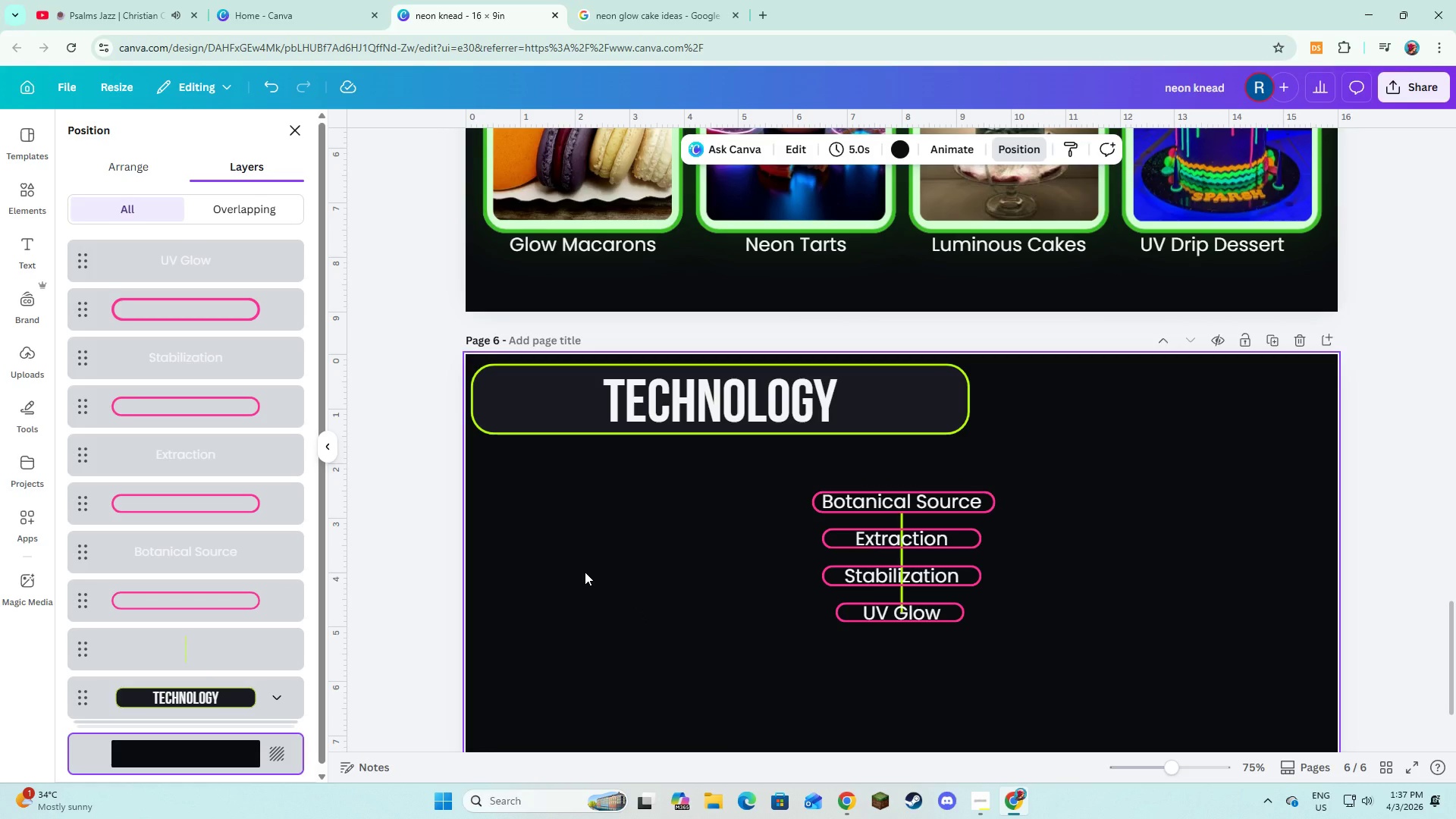 
wait(10.12)
 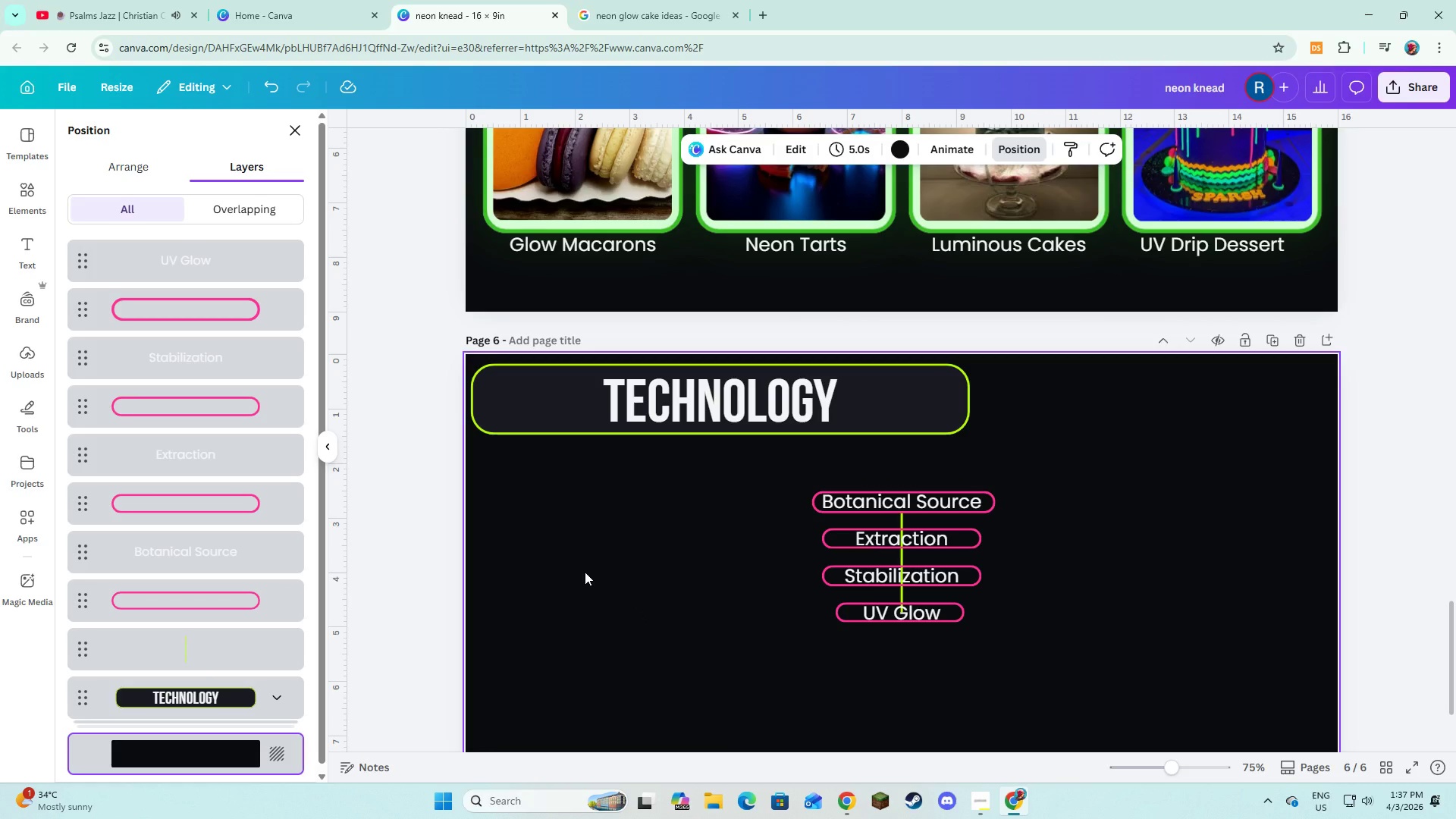 
scroll: coordinate [585, 571], scroll_direction: down, amount: 2.0
 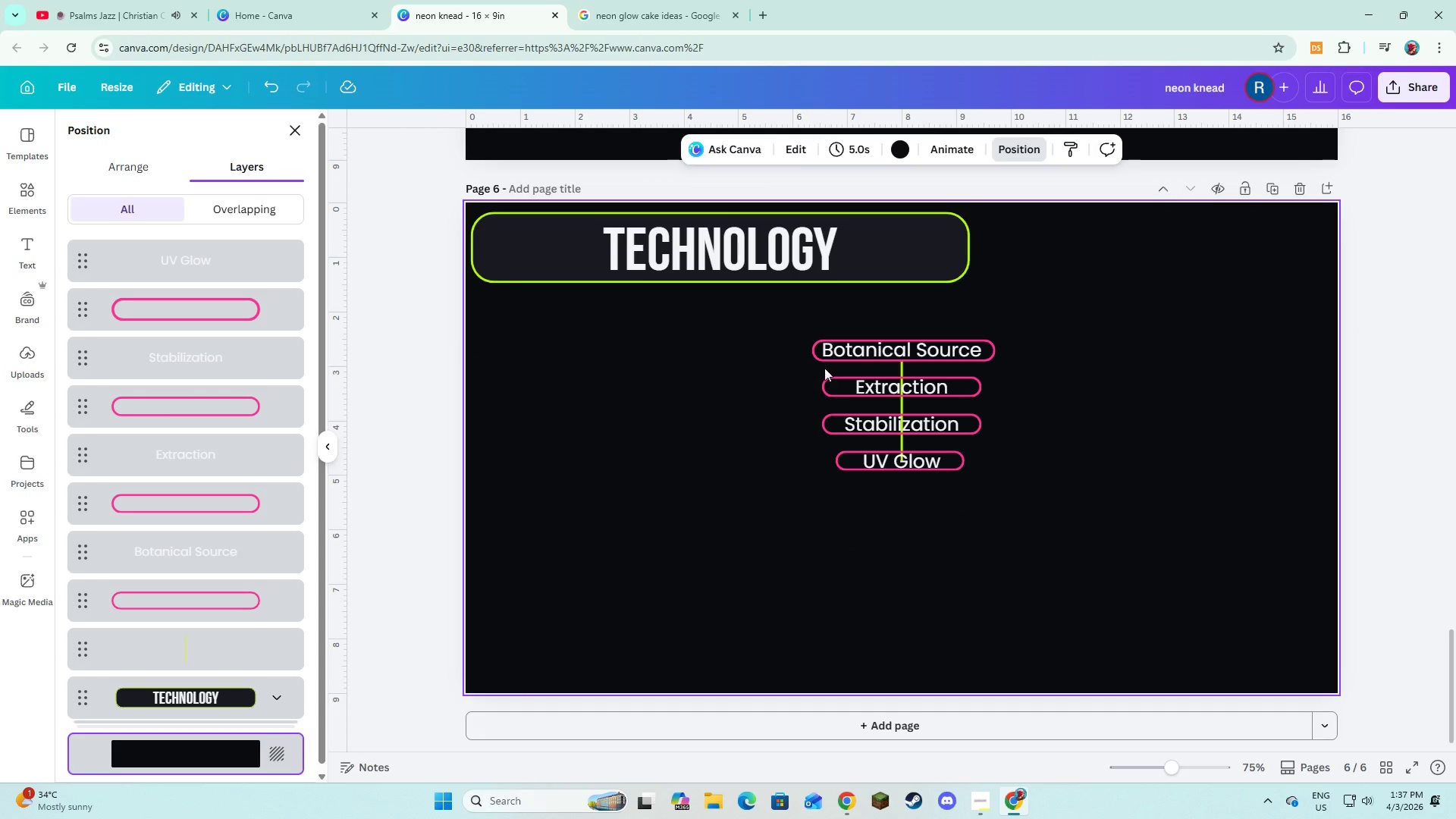 
left_click([843, 350])
 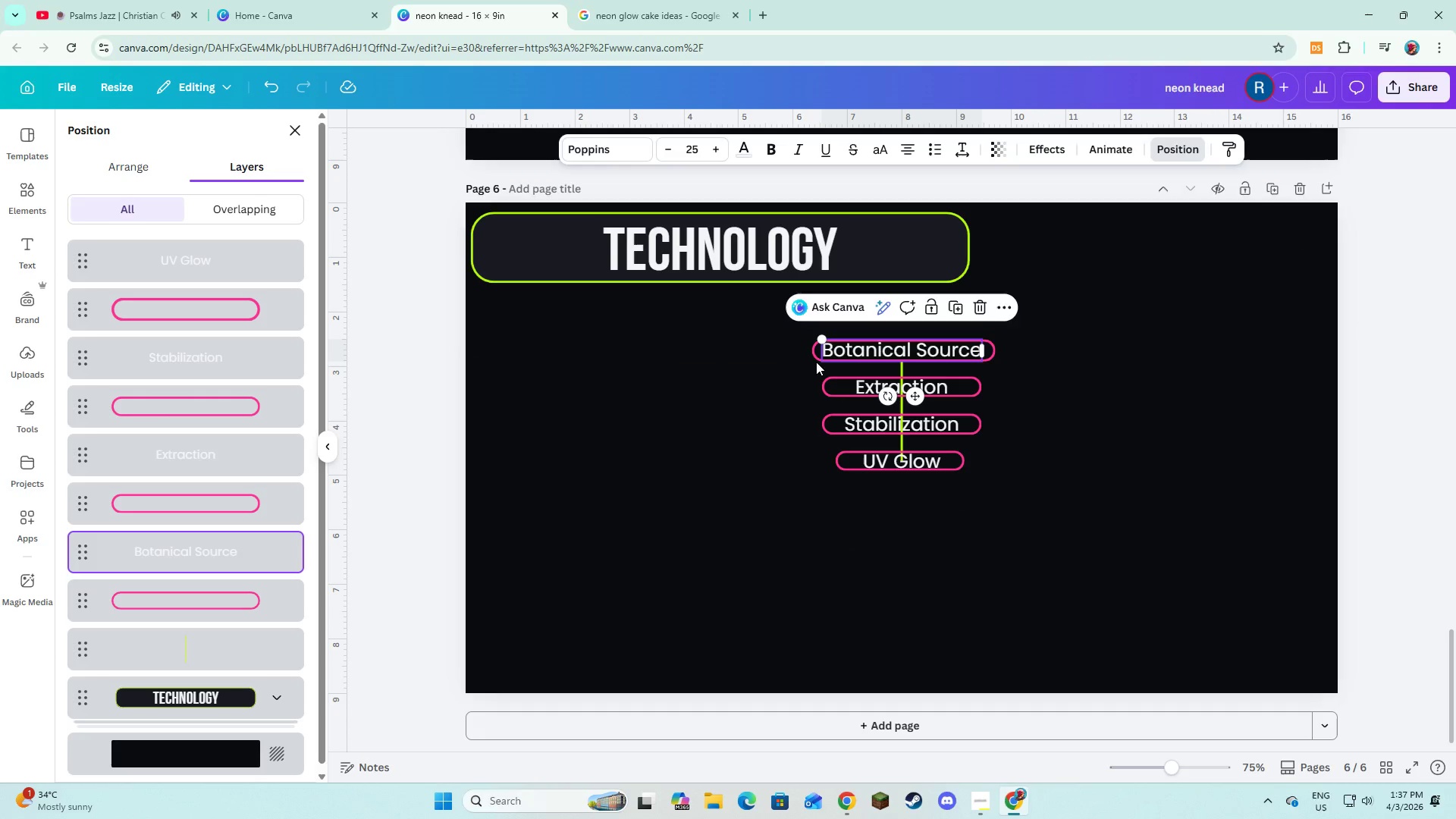 
left_click([588, 532])
 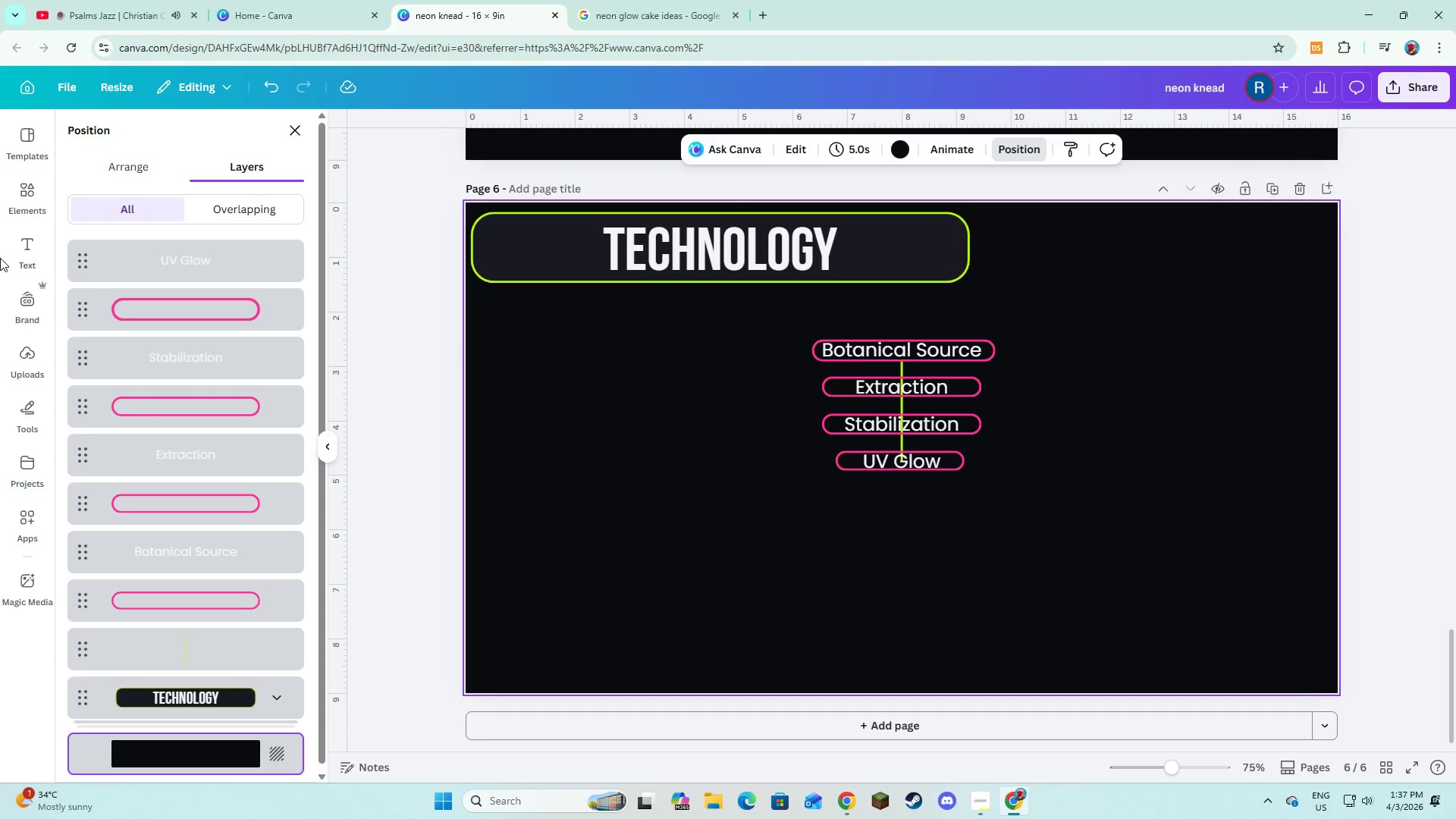 
left_click([17, 248])
 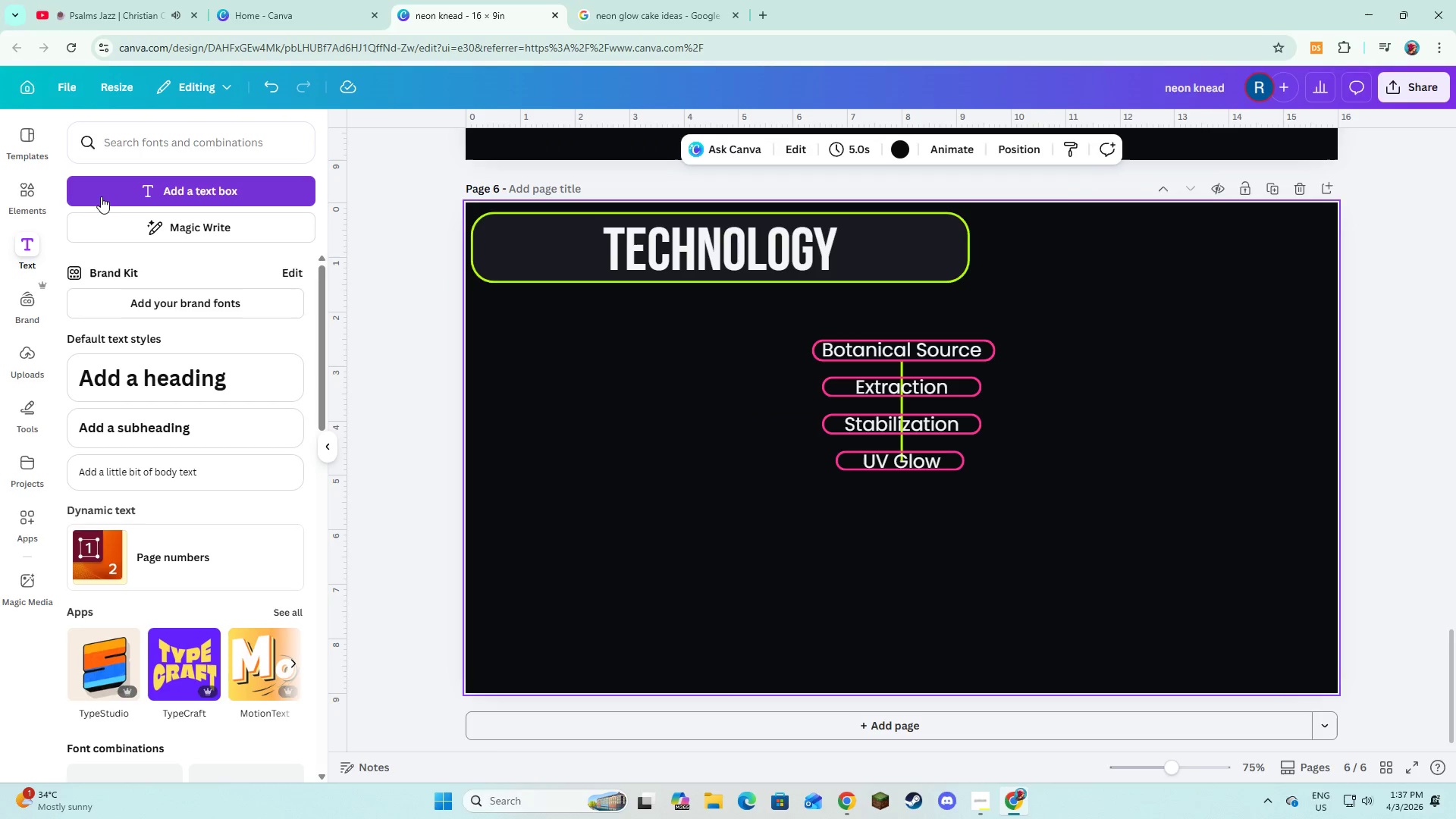 
left_click([101, 196])
 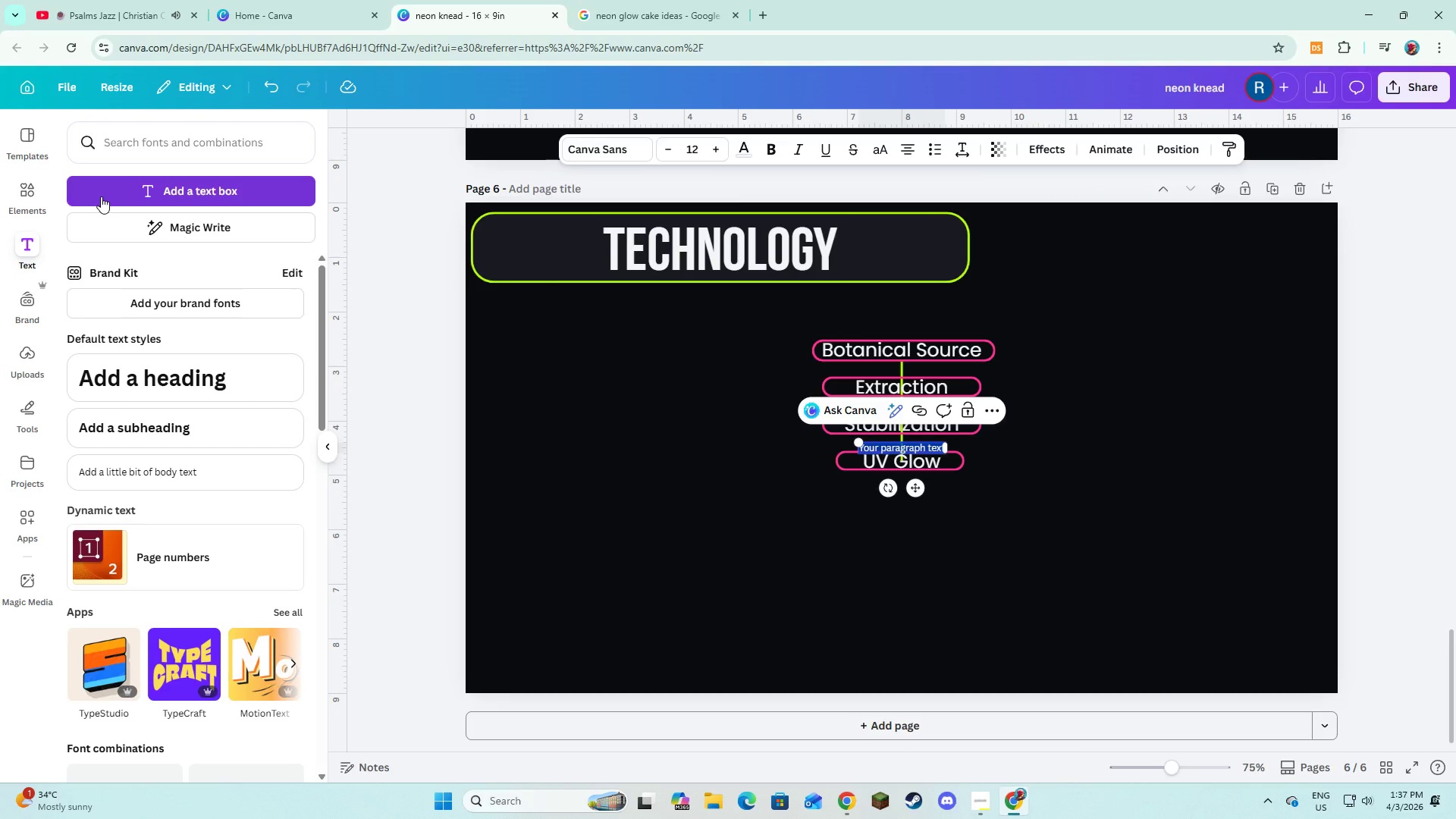 
type(Patent )
key(Backspace)
type(-pending botanical luminescence technology designed for food-grade applications.)
 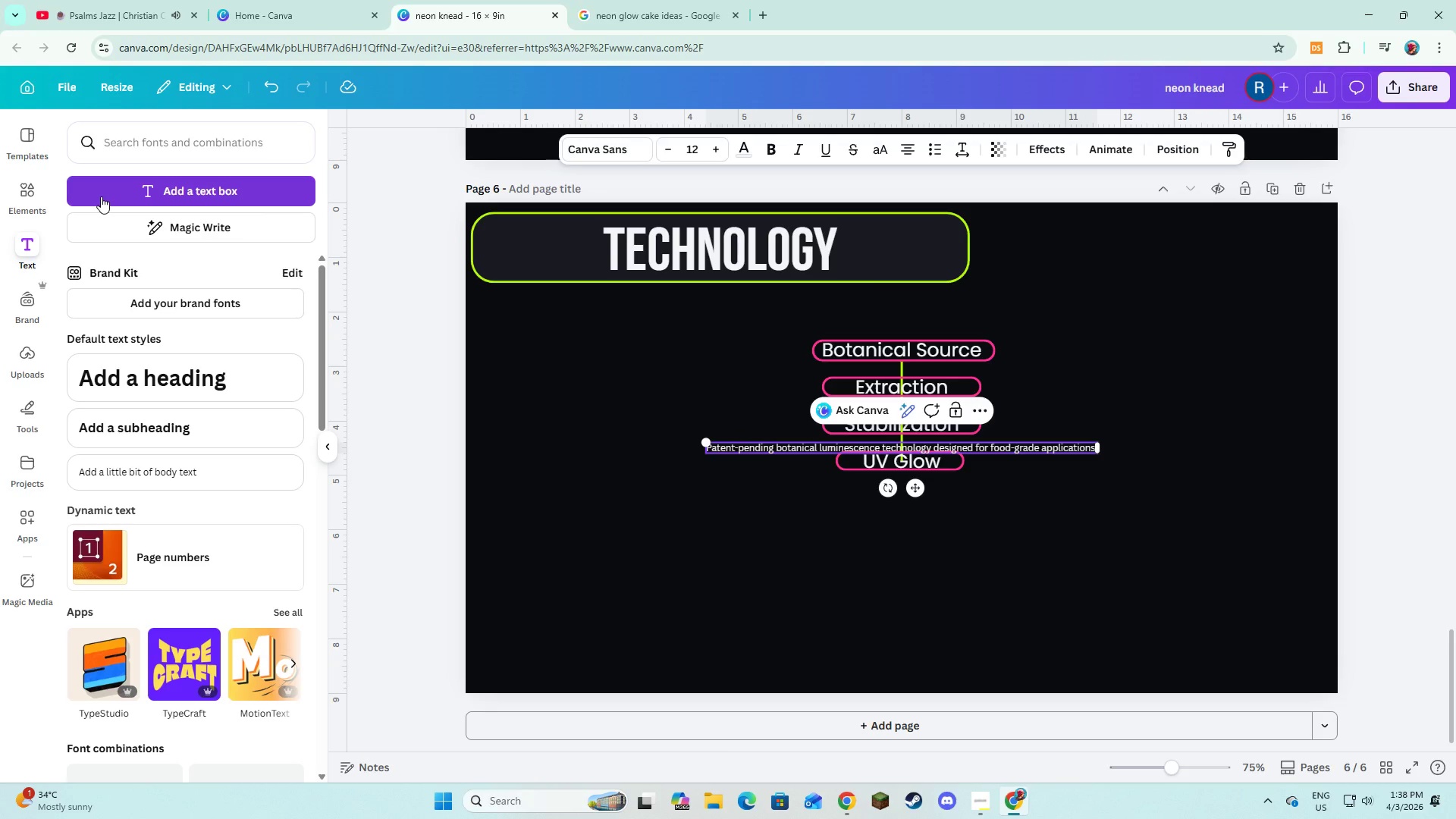 
key(Control+A)
 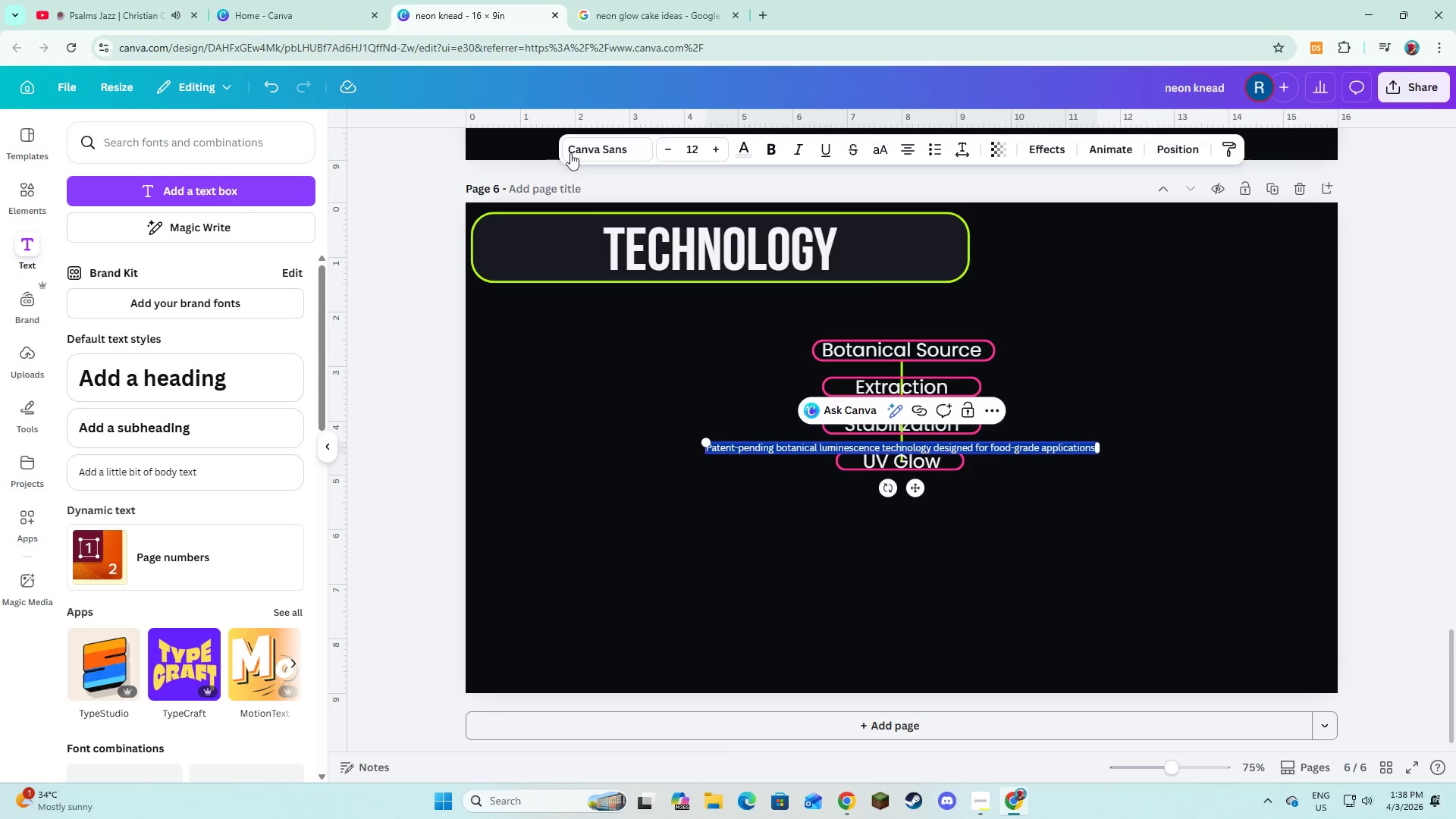 
left_click([576, 147])
 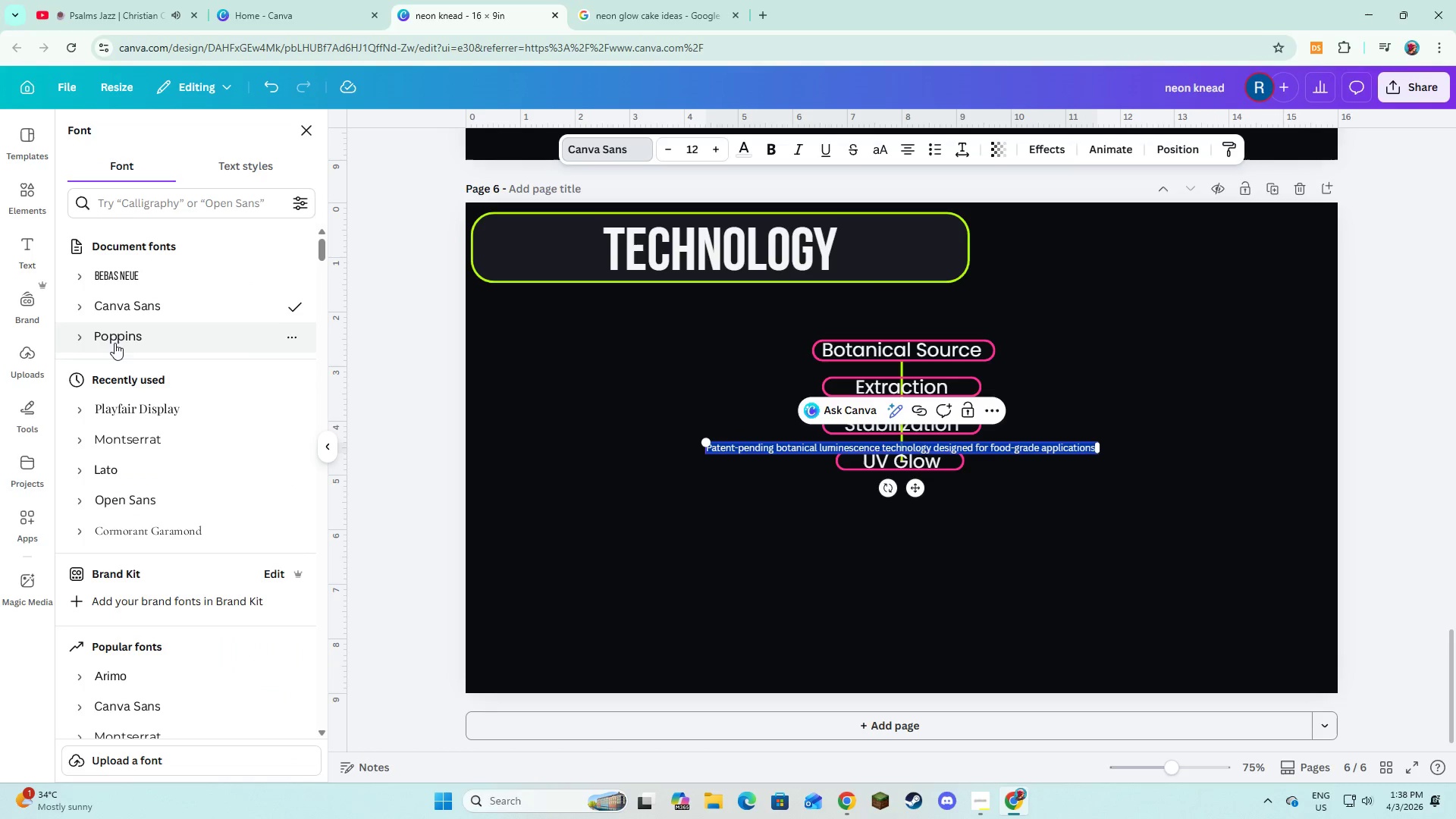 
left_click([115, 340])
 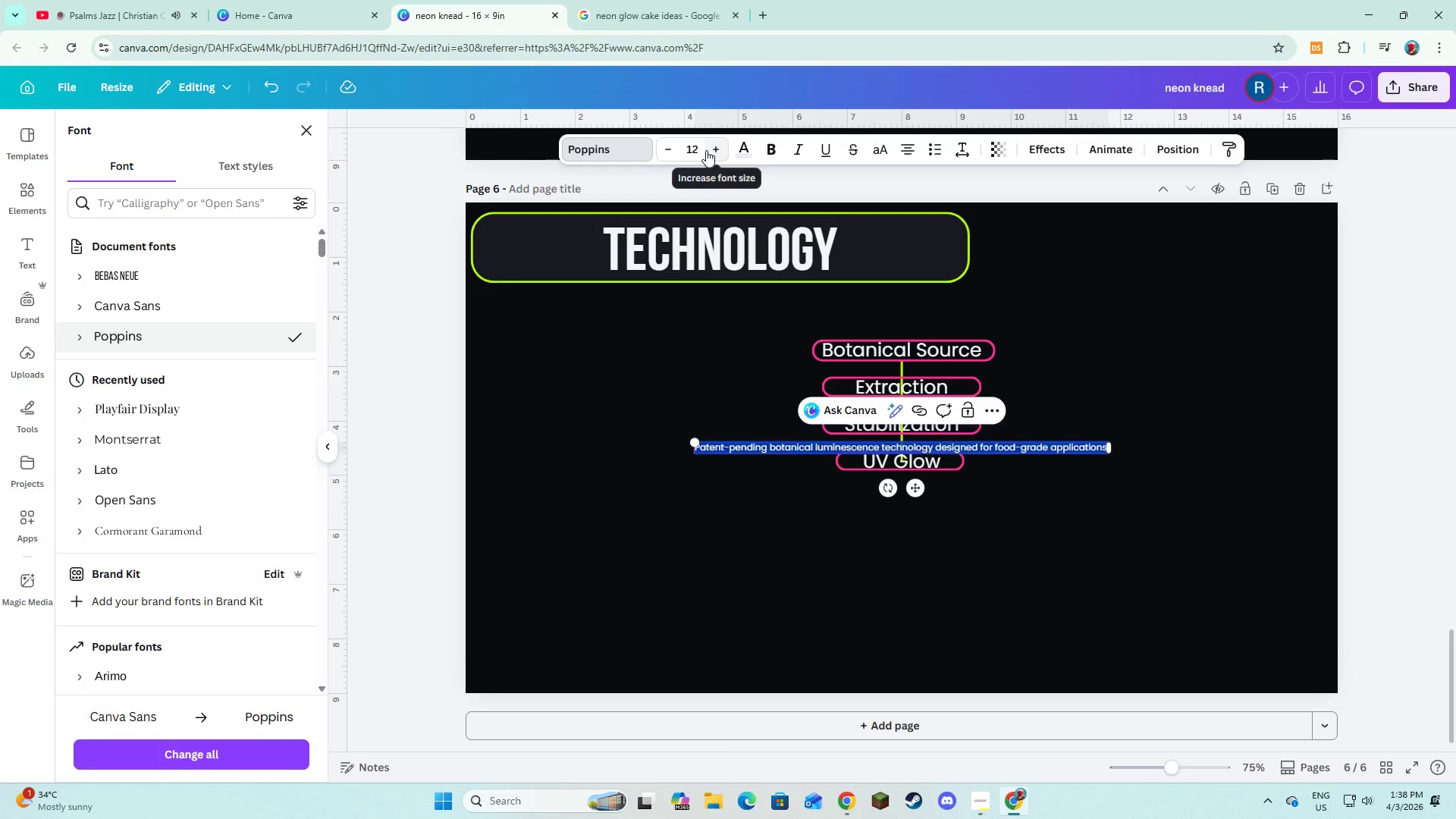 
double_click([706, 151])
 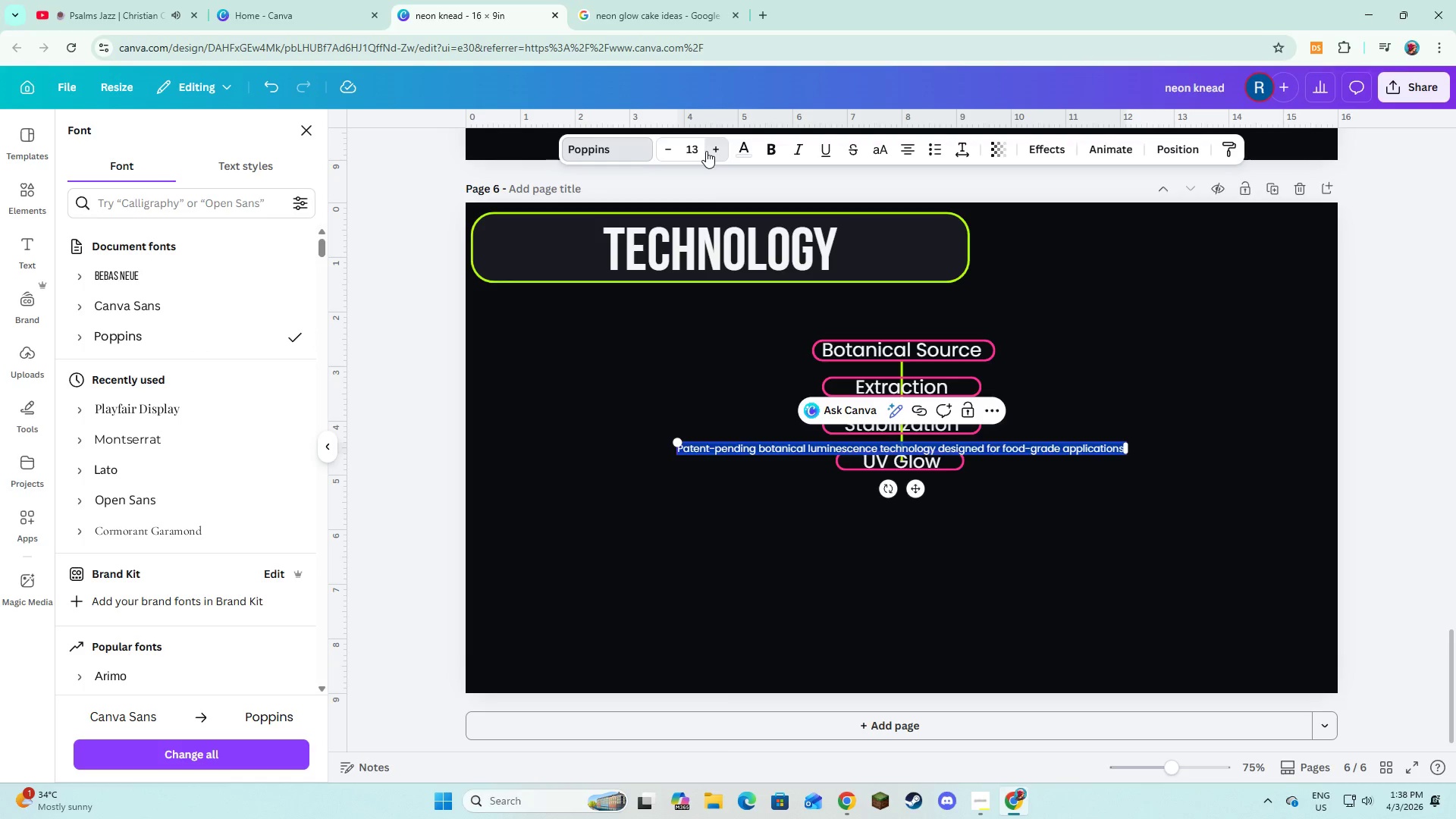 
triple_click([706, 151])
 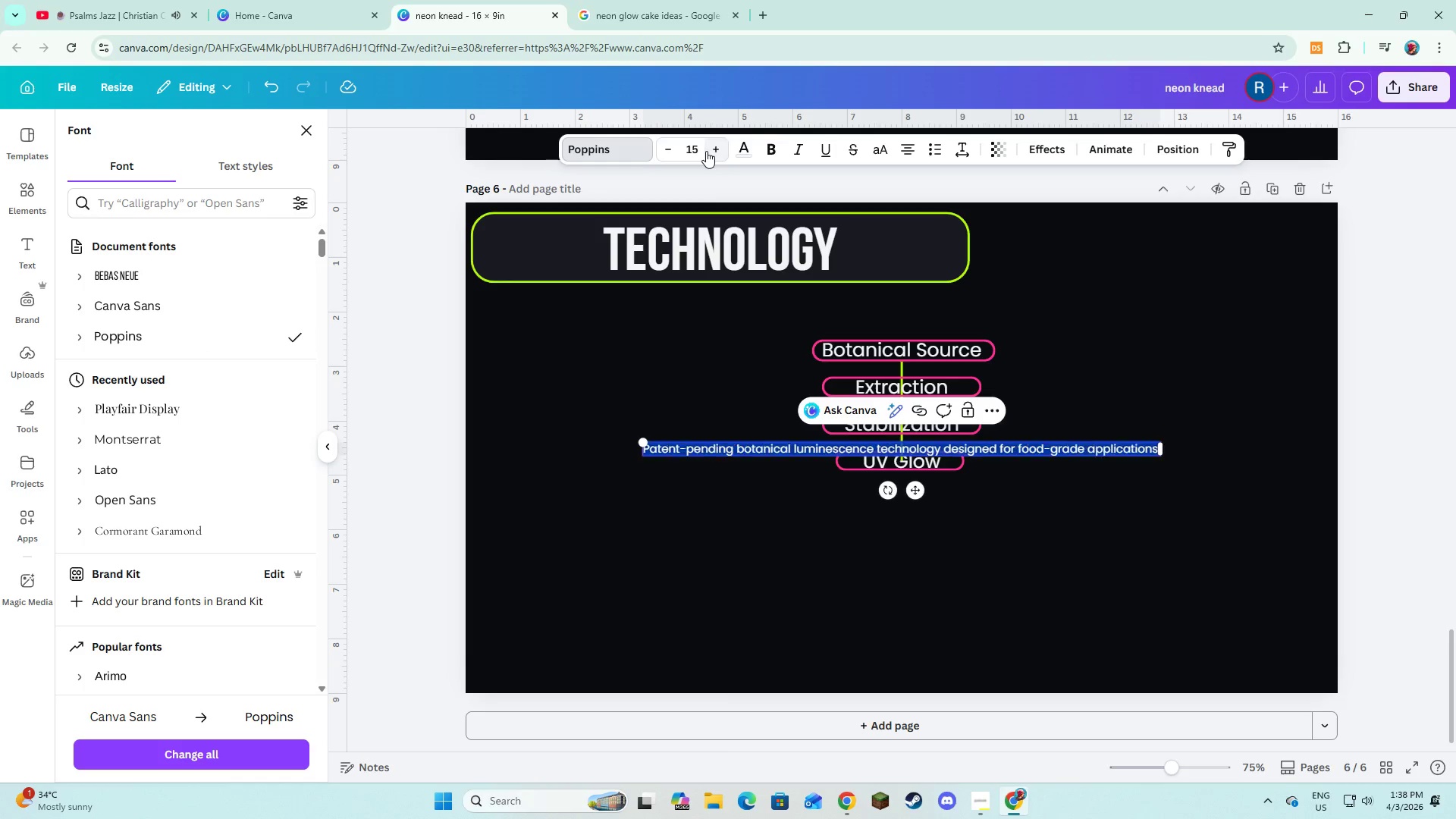 
triple_click([706, 151])
 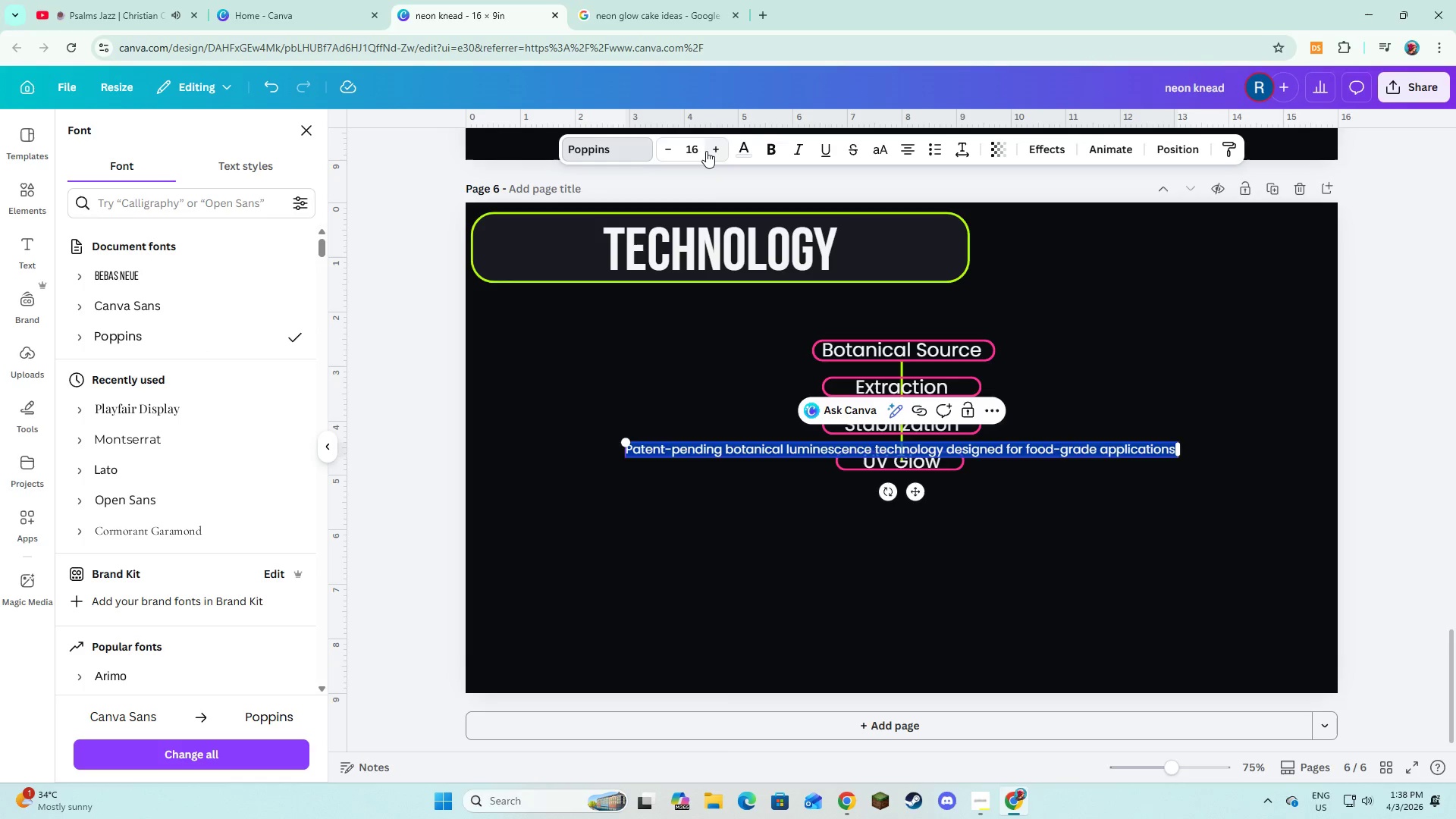 
triple_click([706, 151])
 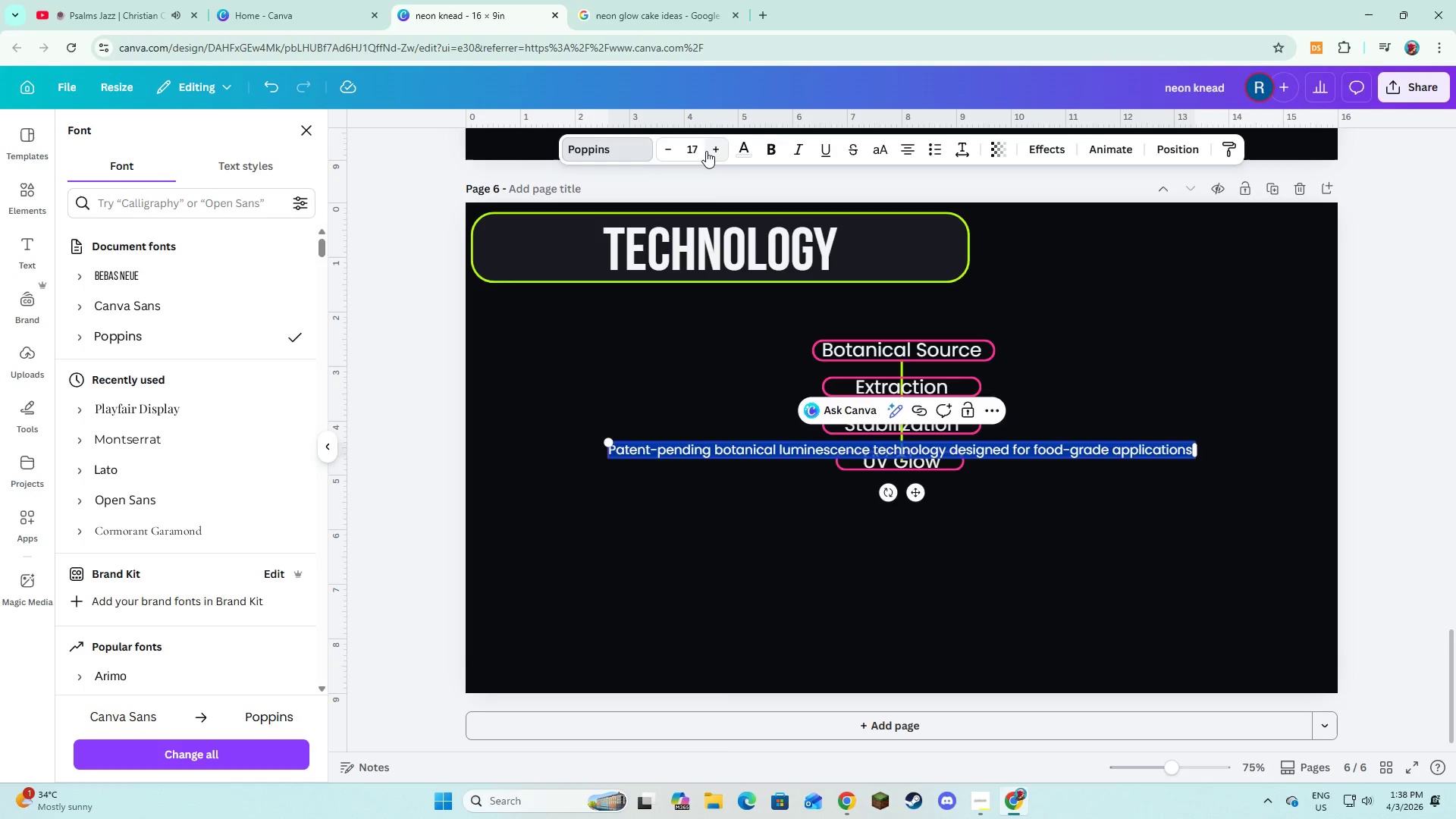 
triple_click([706, 151])
 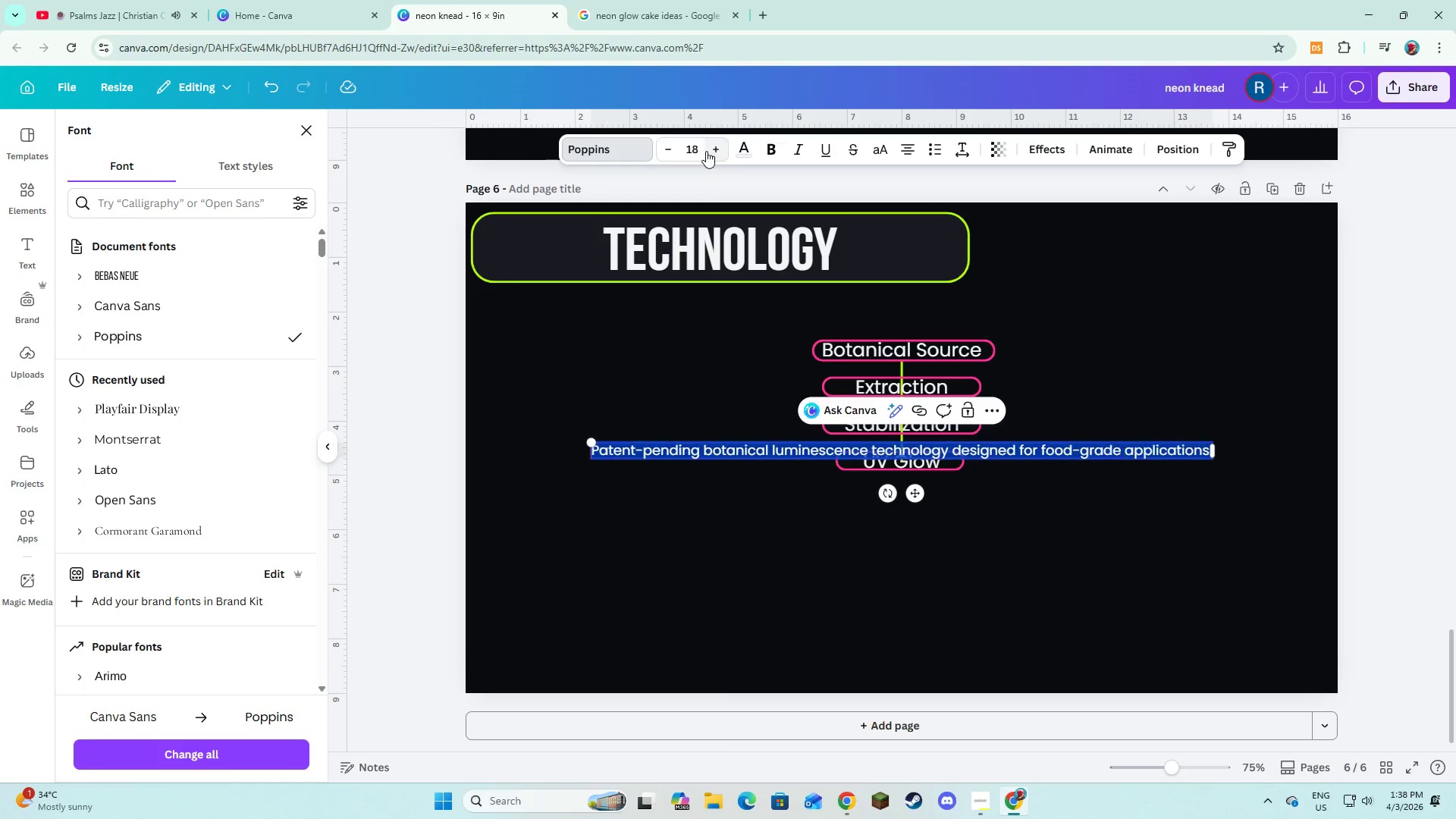 
triple_click([706, 151])
 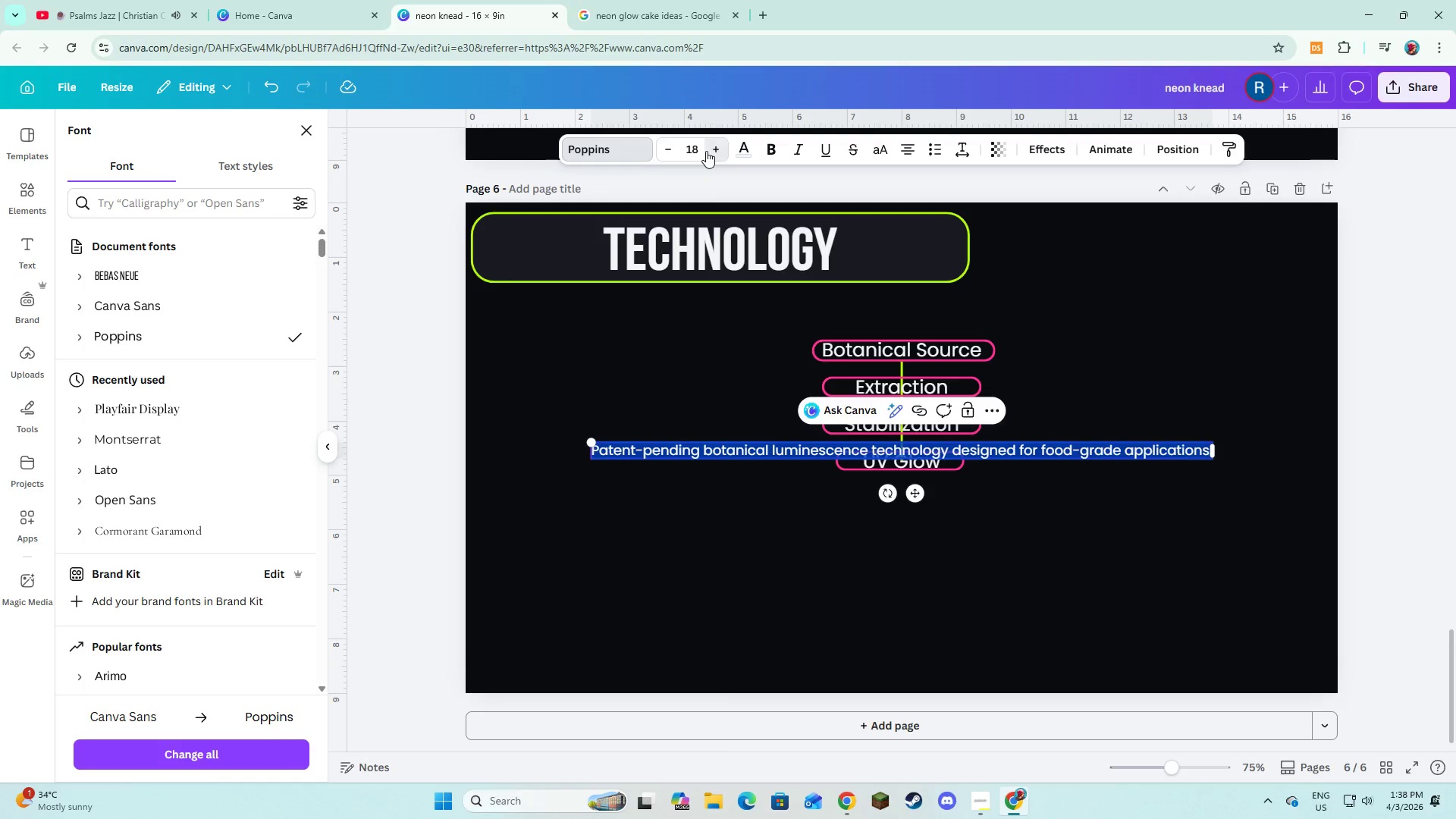 
triple_click([706, 151])
 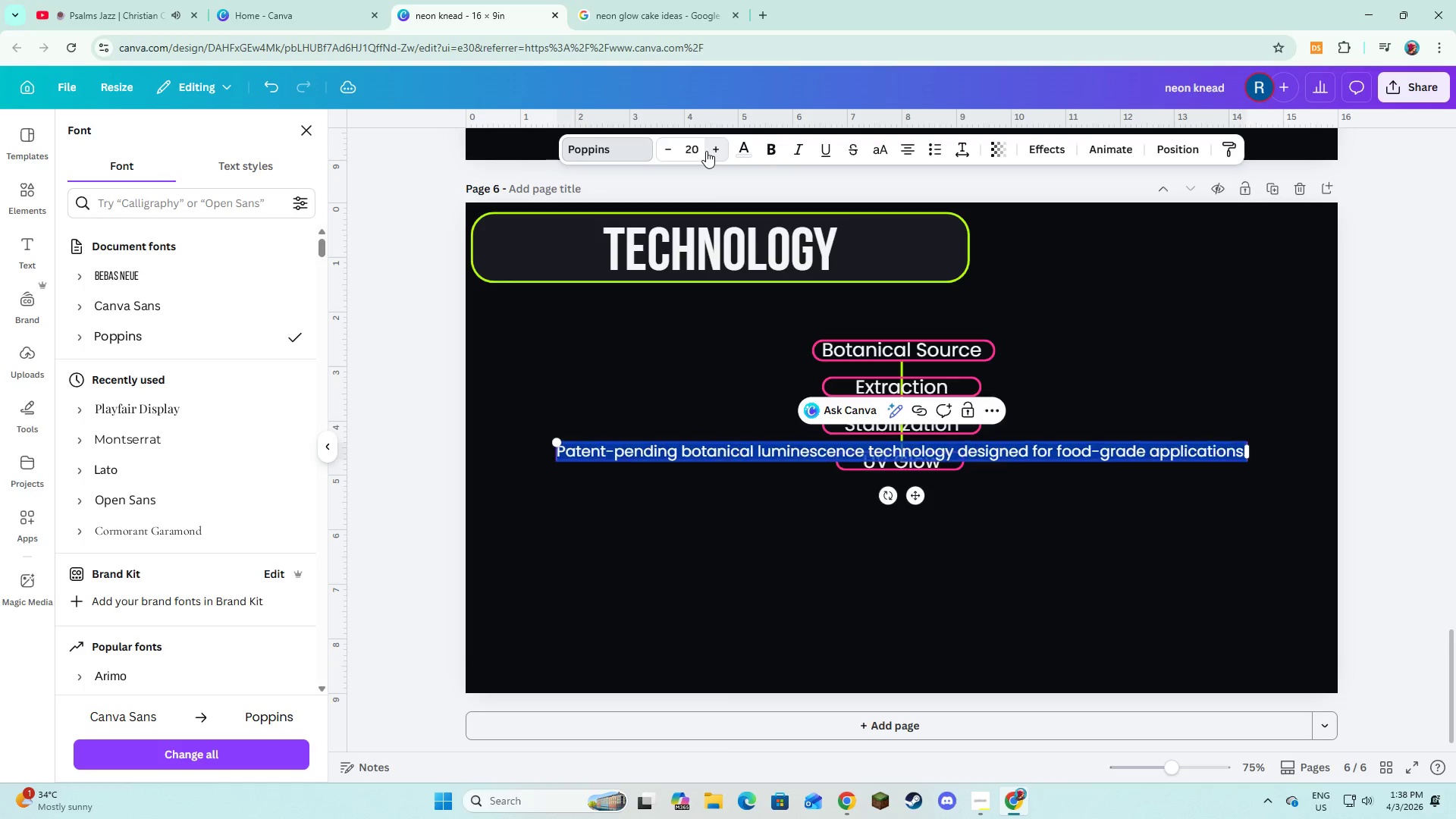 
triple_click([706, 151])
 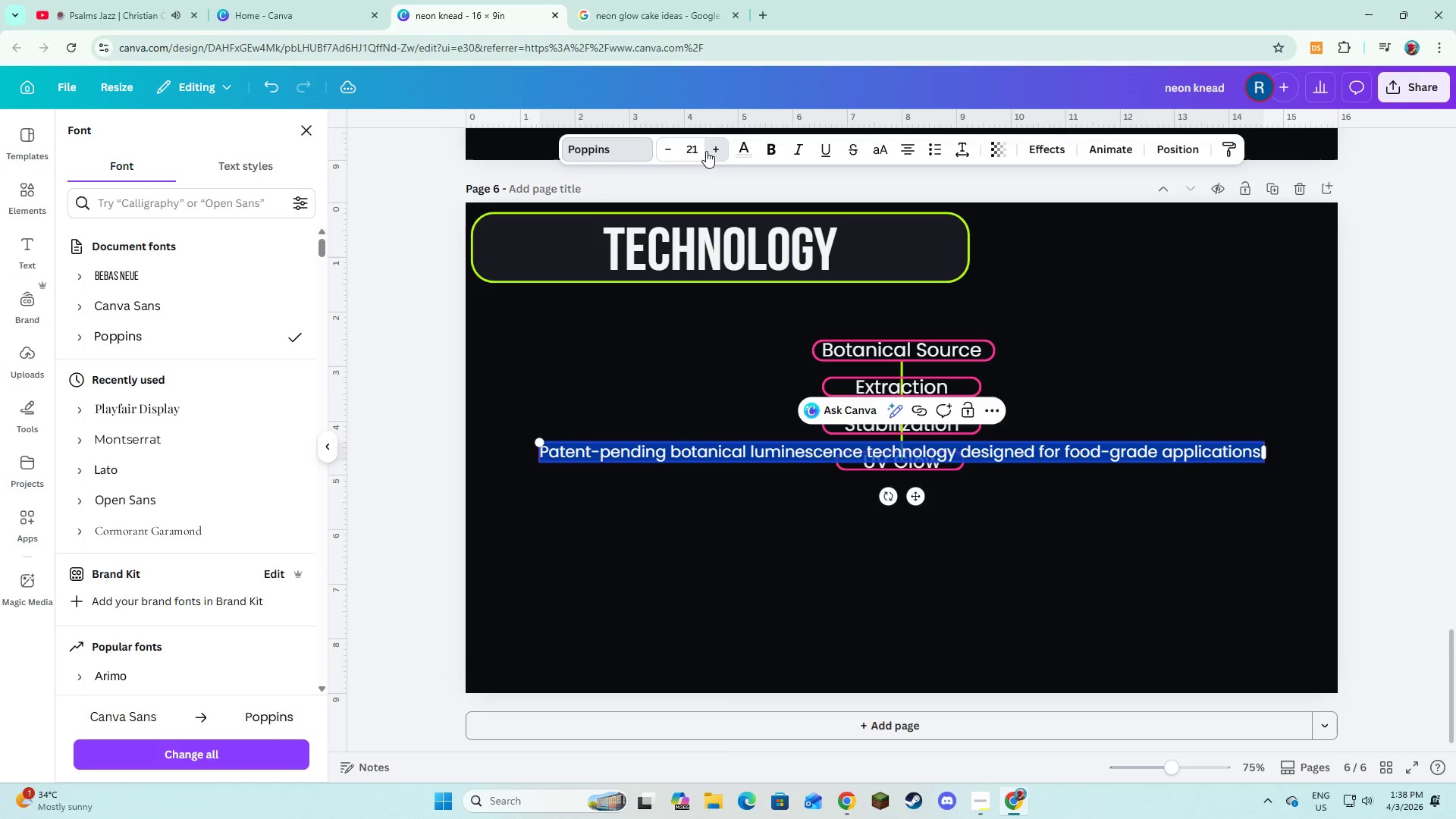 
triple_click([706, 151])
 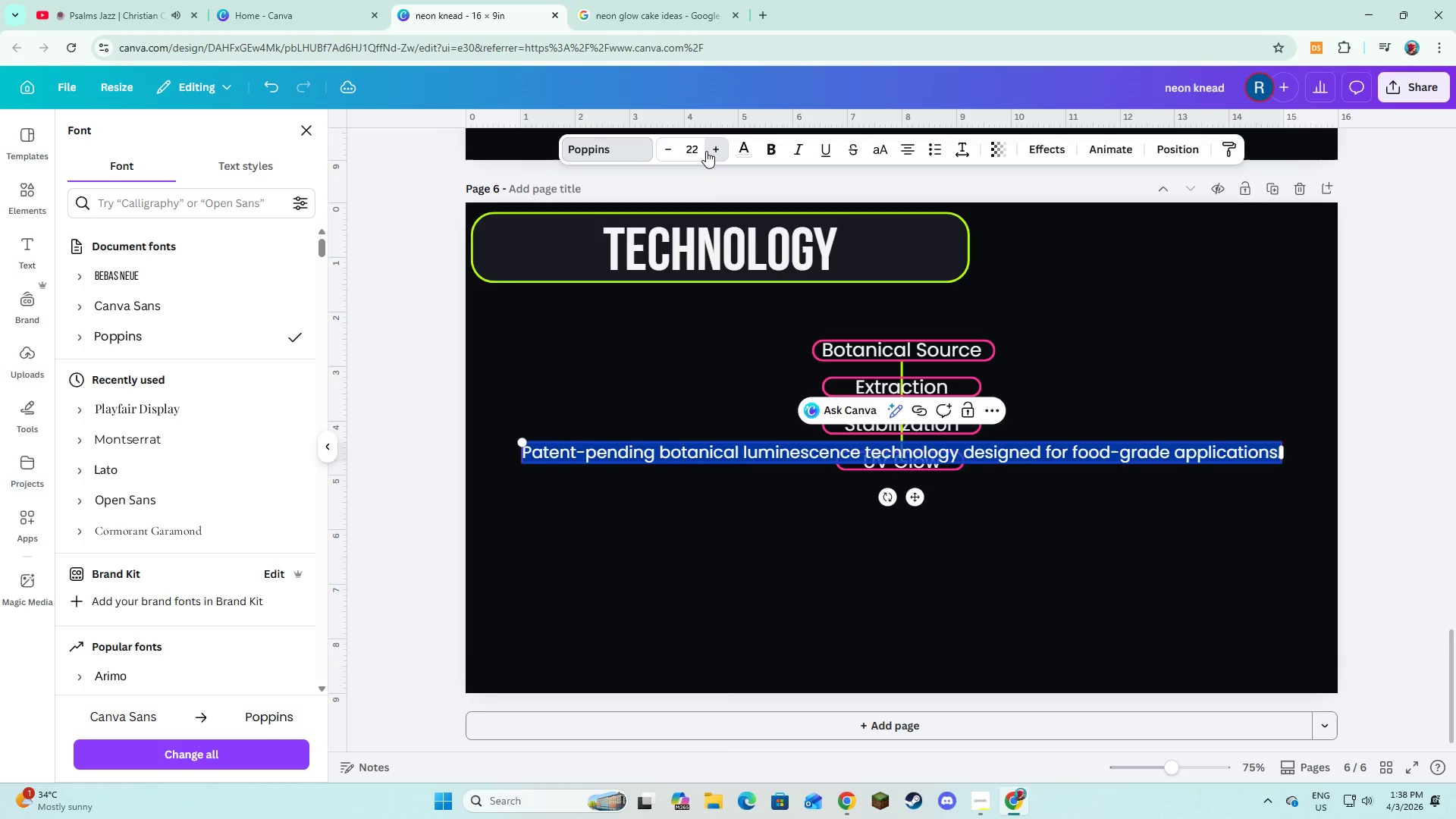 
triple_click([706, 151])
 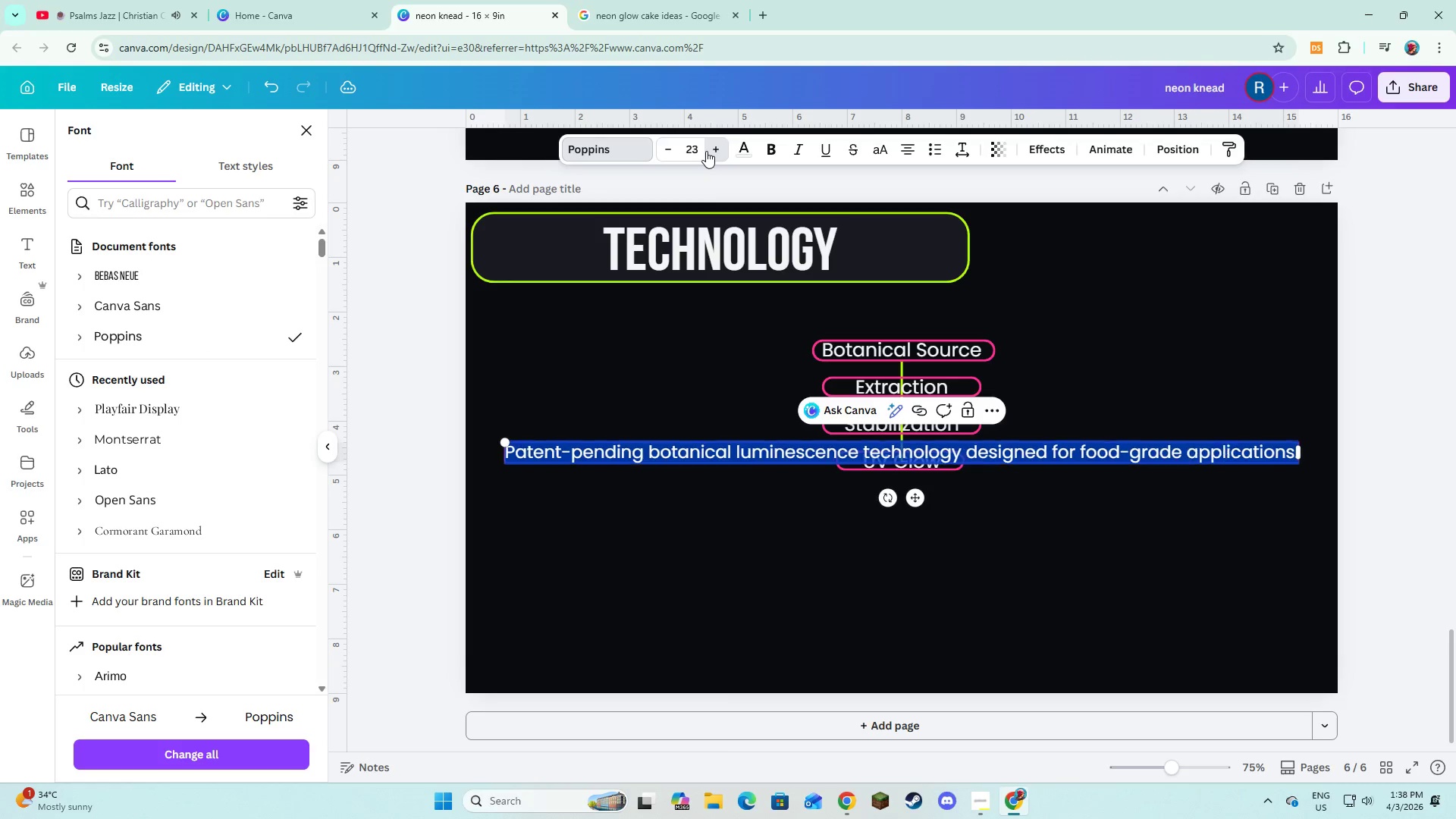 
triple_click([706, 151])
 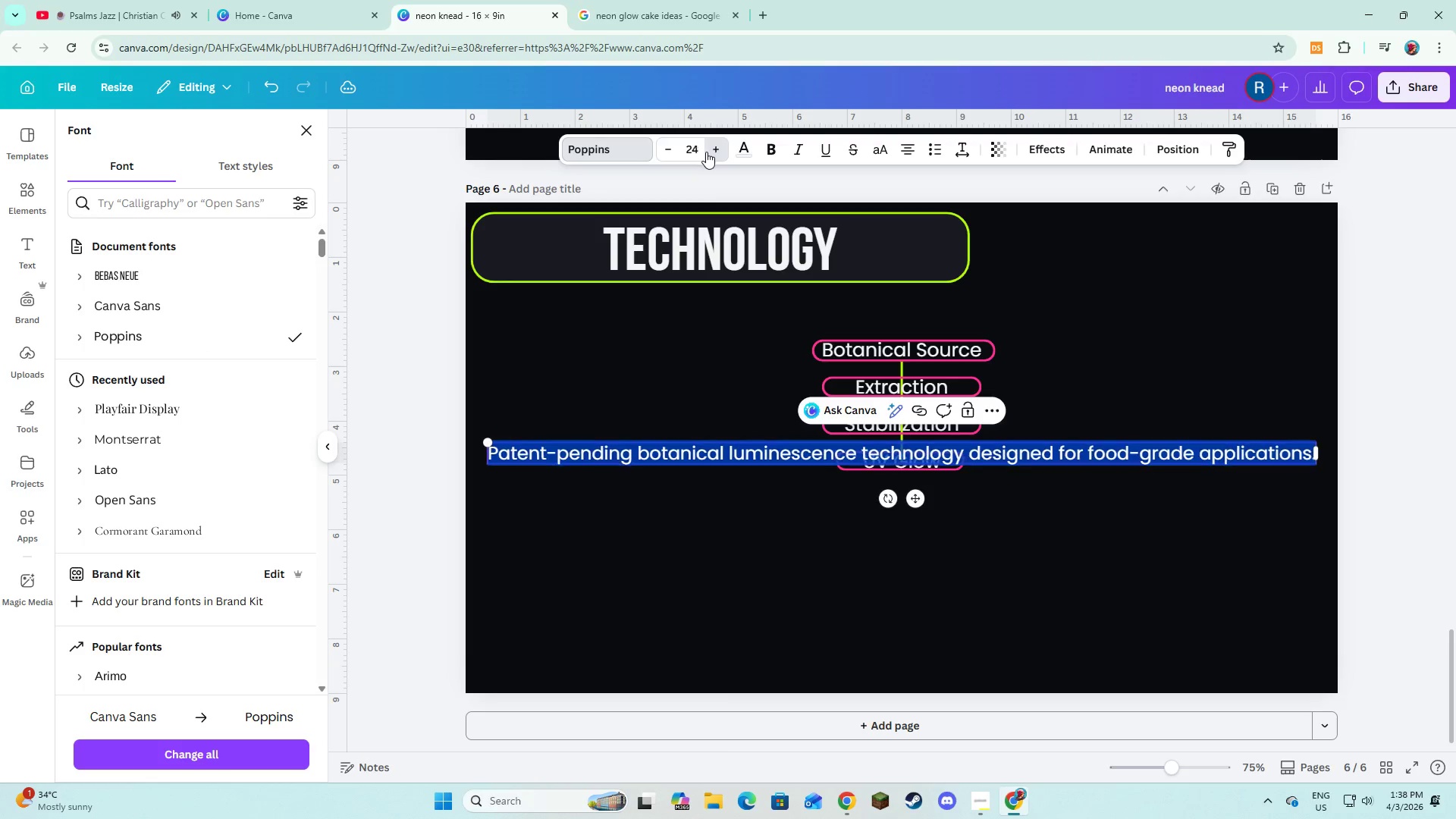 
triple_click([706, 152])
 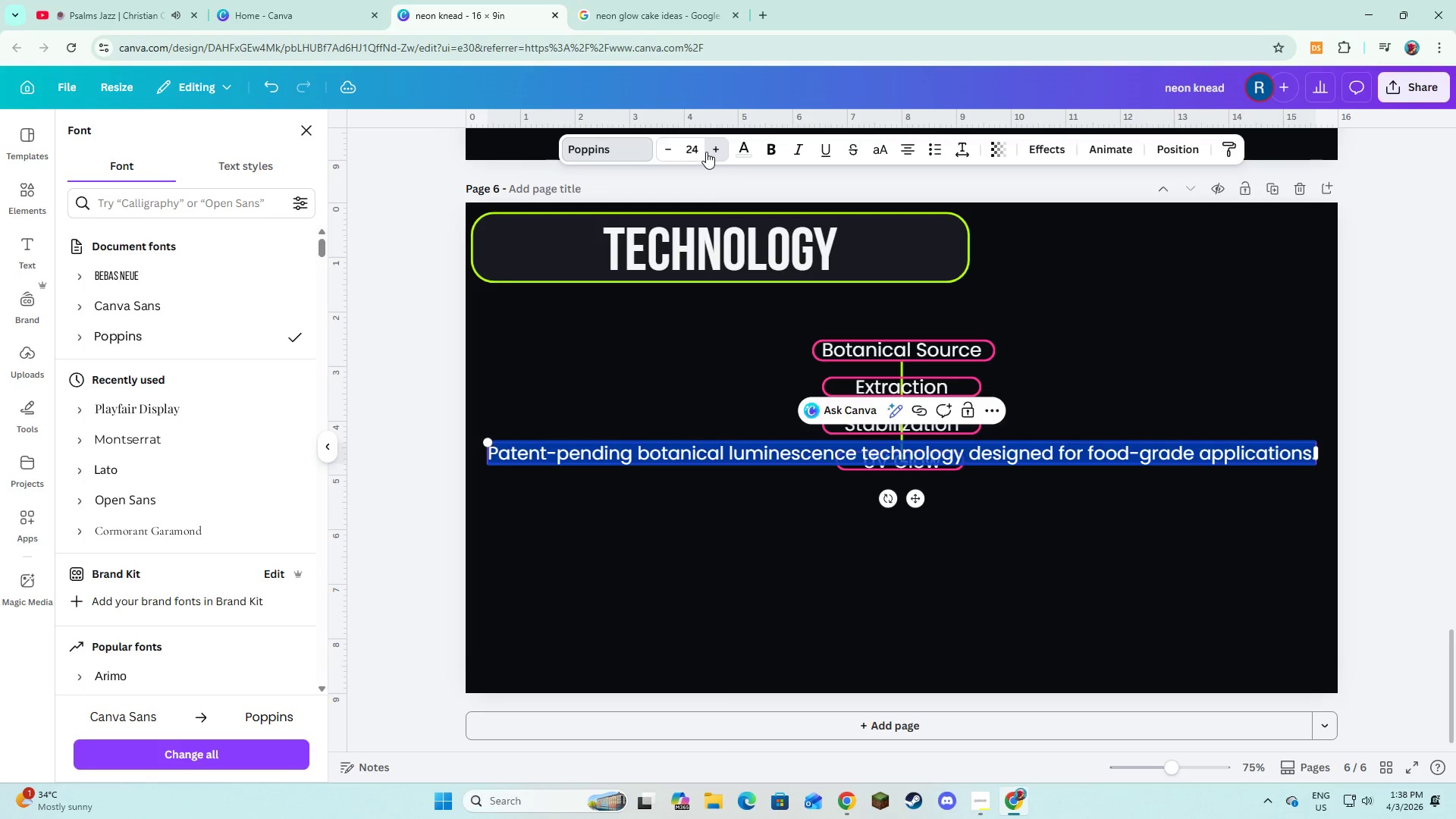 
triple_click([706, 152])
 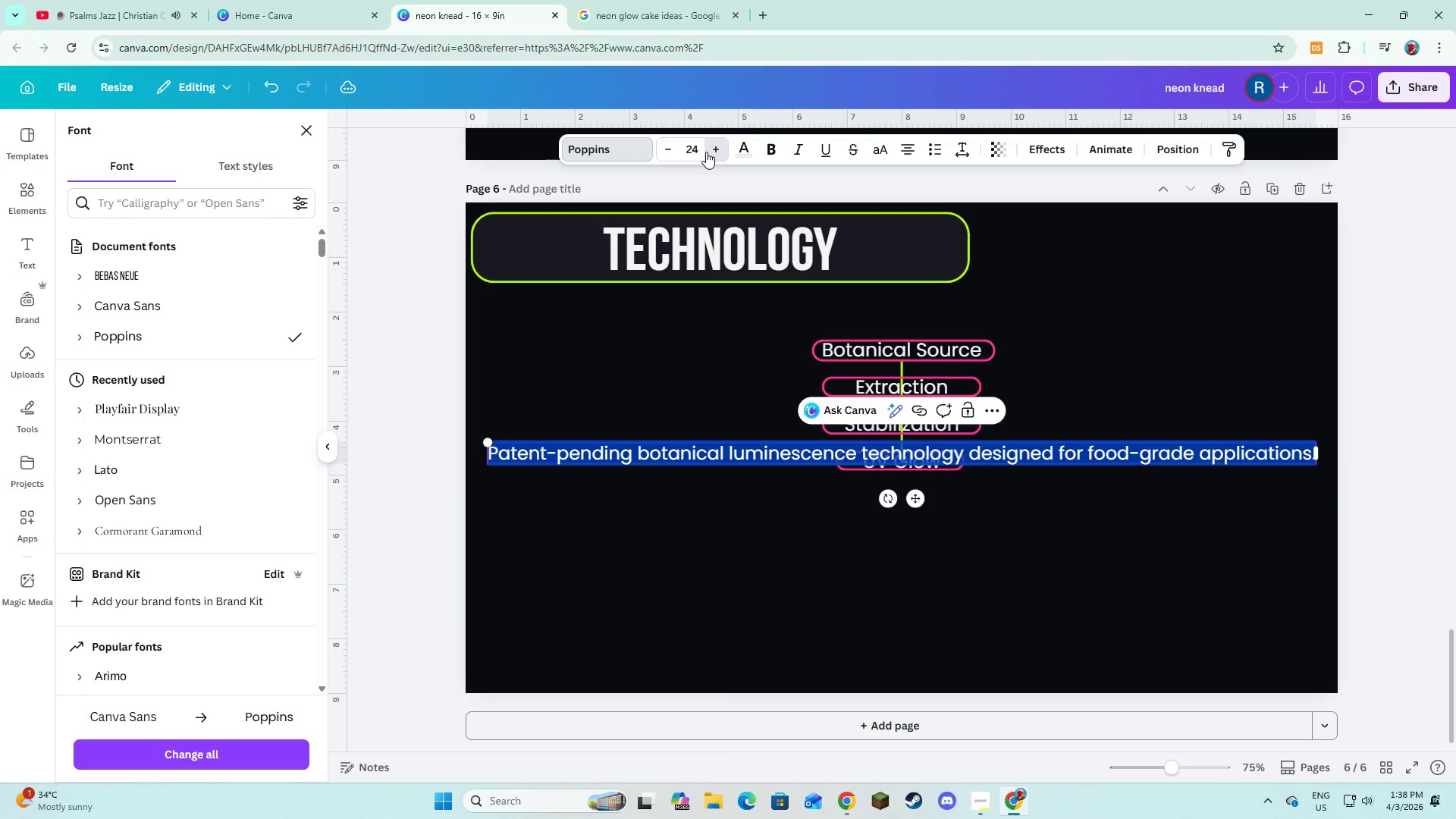 
triple_click([706, 152])
 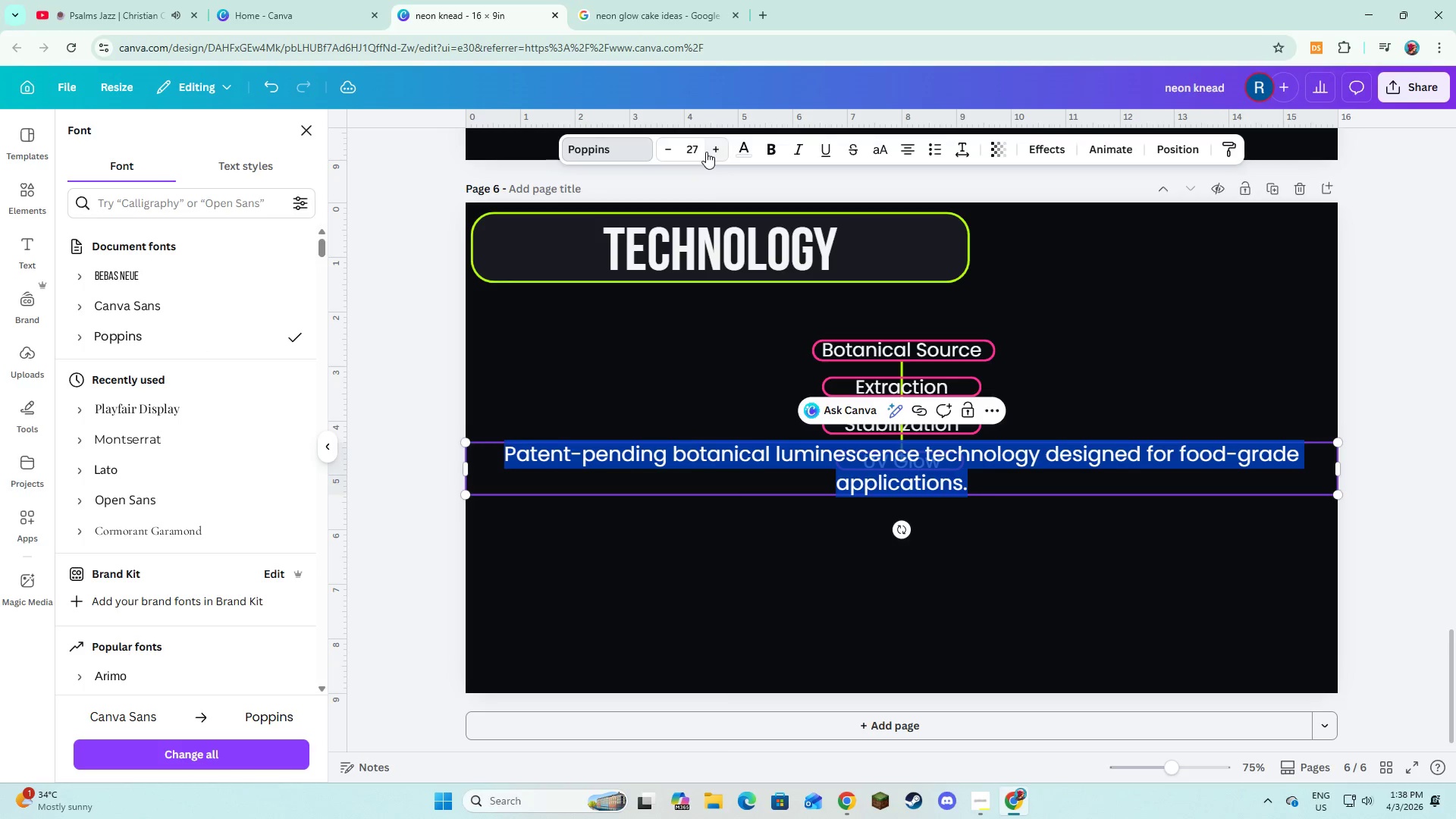 
triple_click([706, 152])
 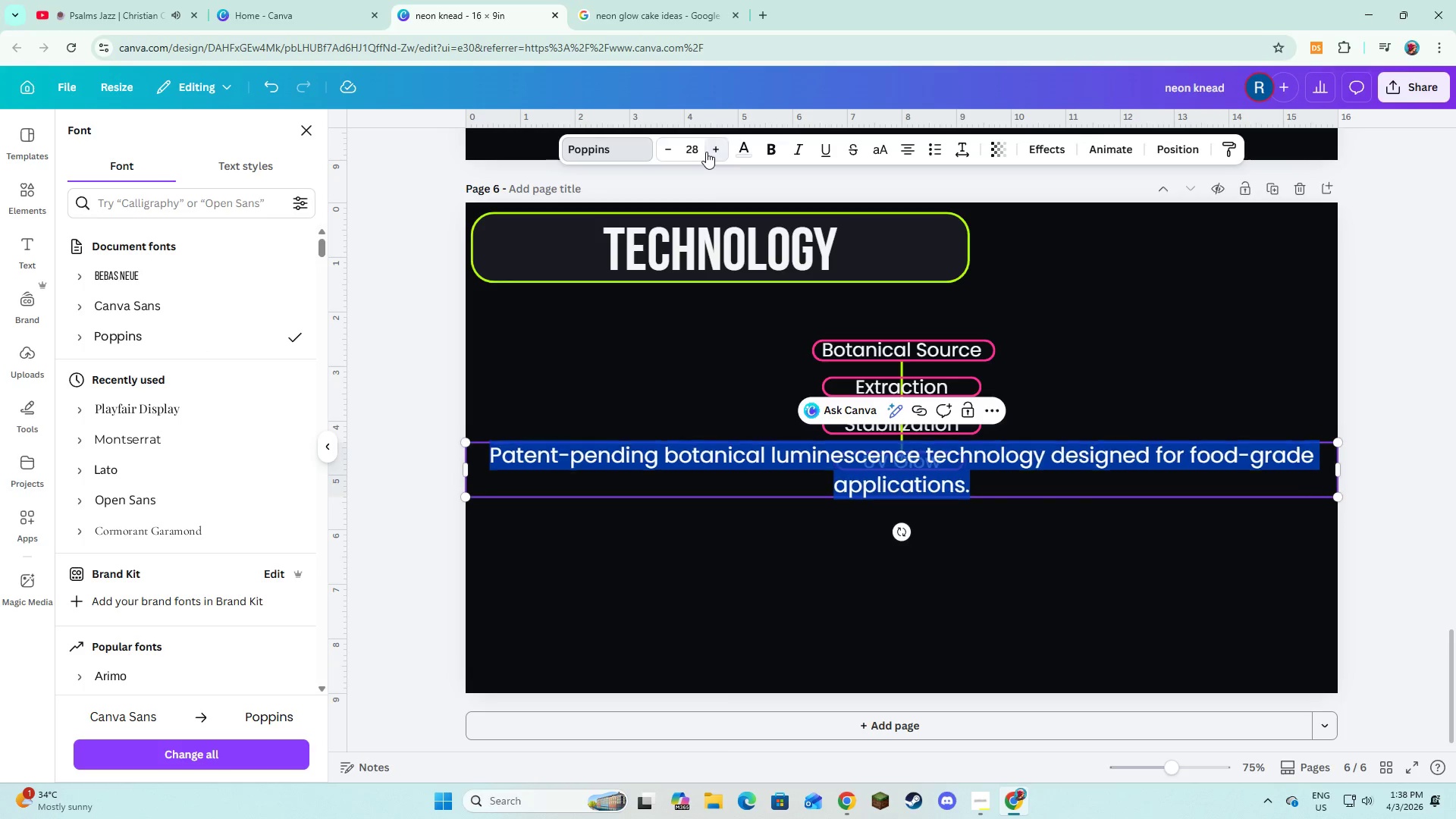 
triple_click([706, 152])
 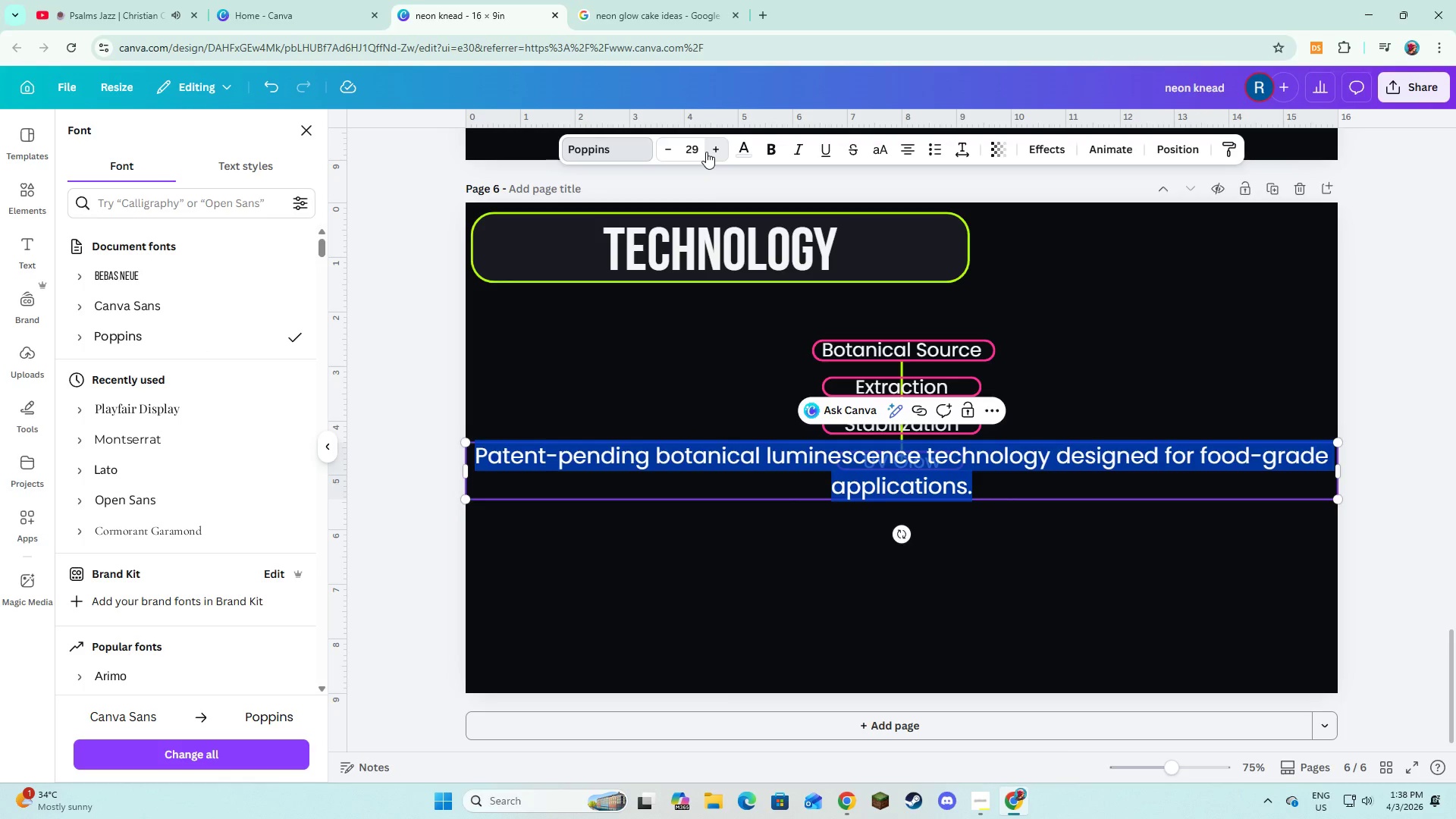 
double_click([706, 152])
 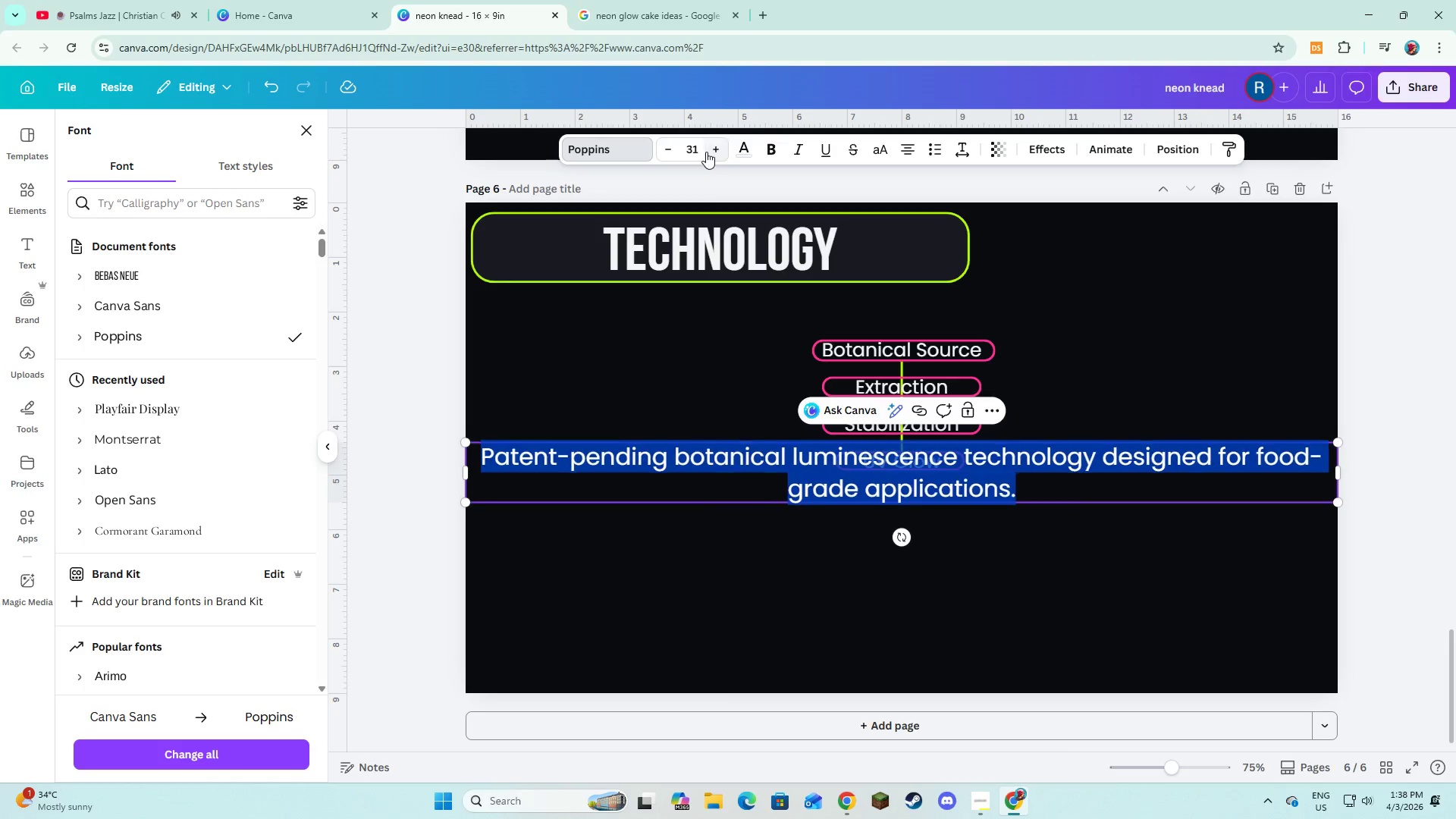 
triple_click([706, 152])
 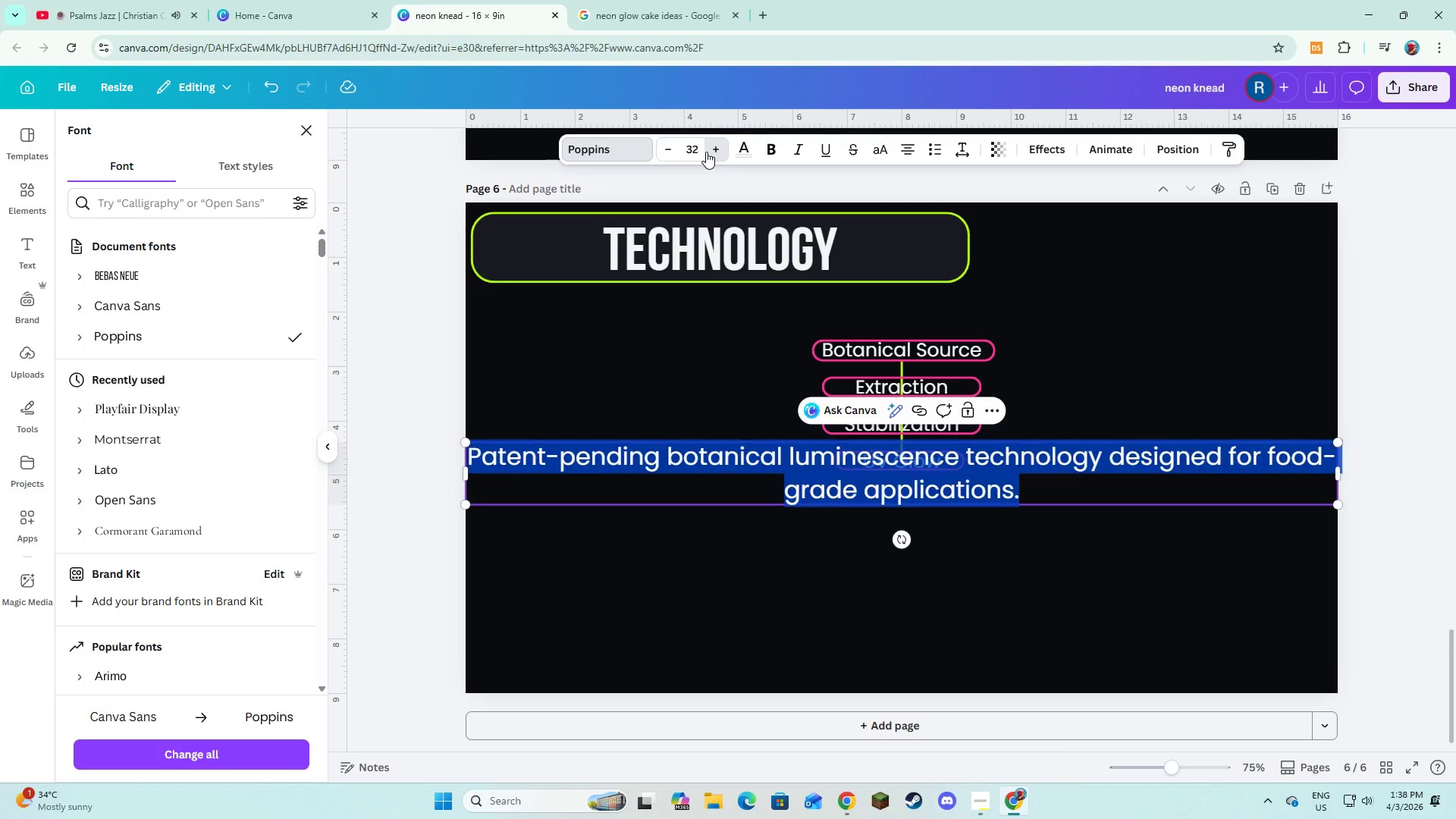 
triple_click([706, 152])
 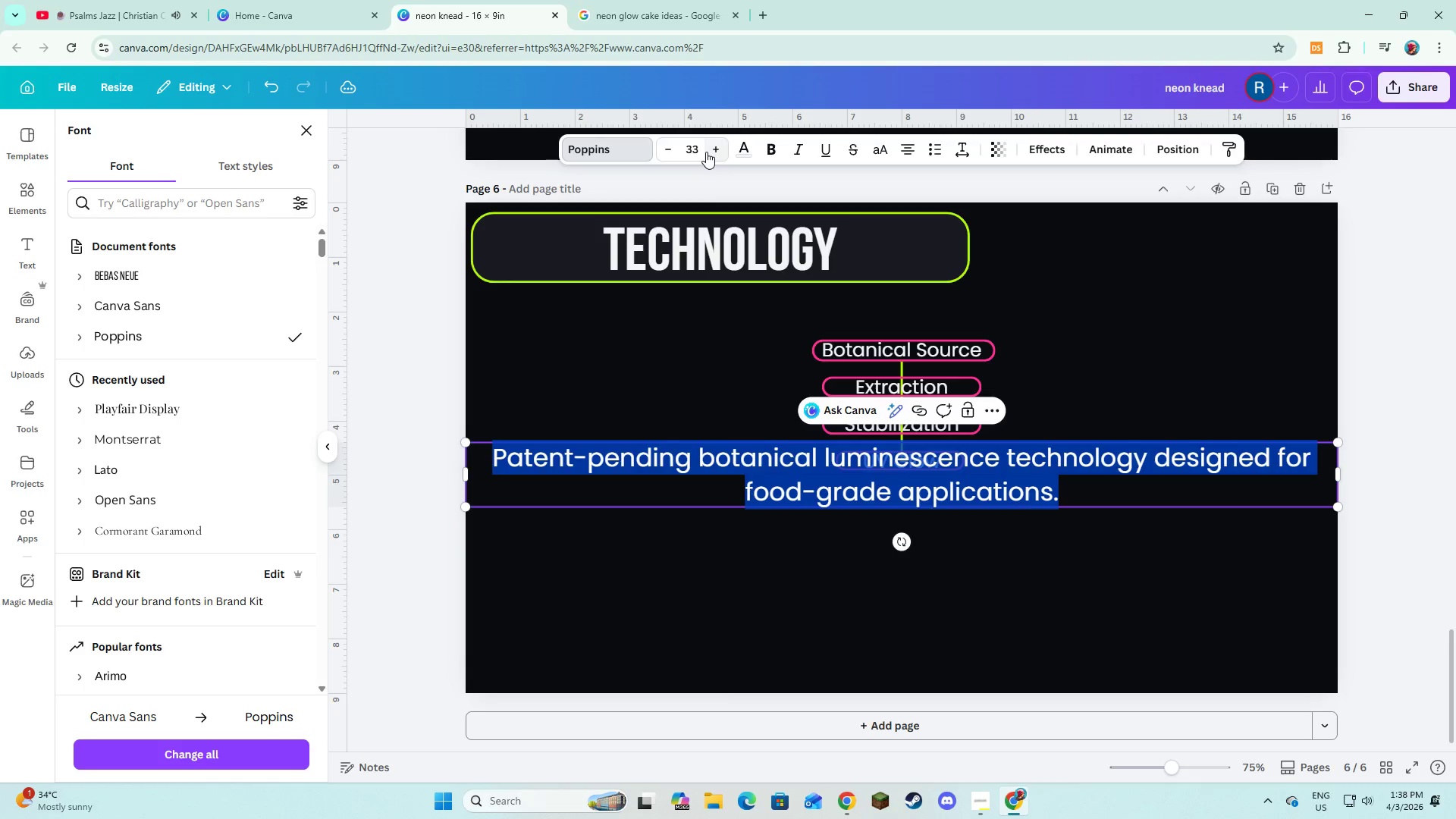 
triple_click([706, 152])
 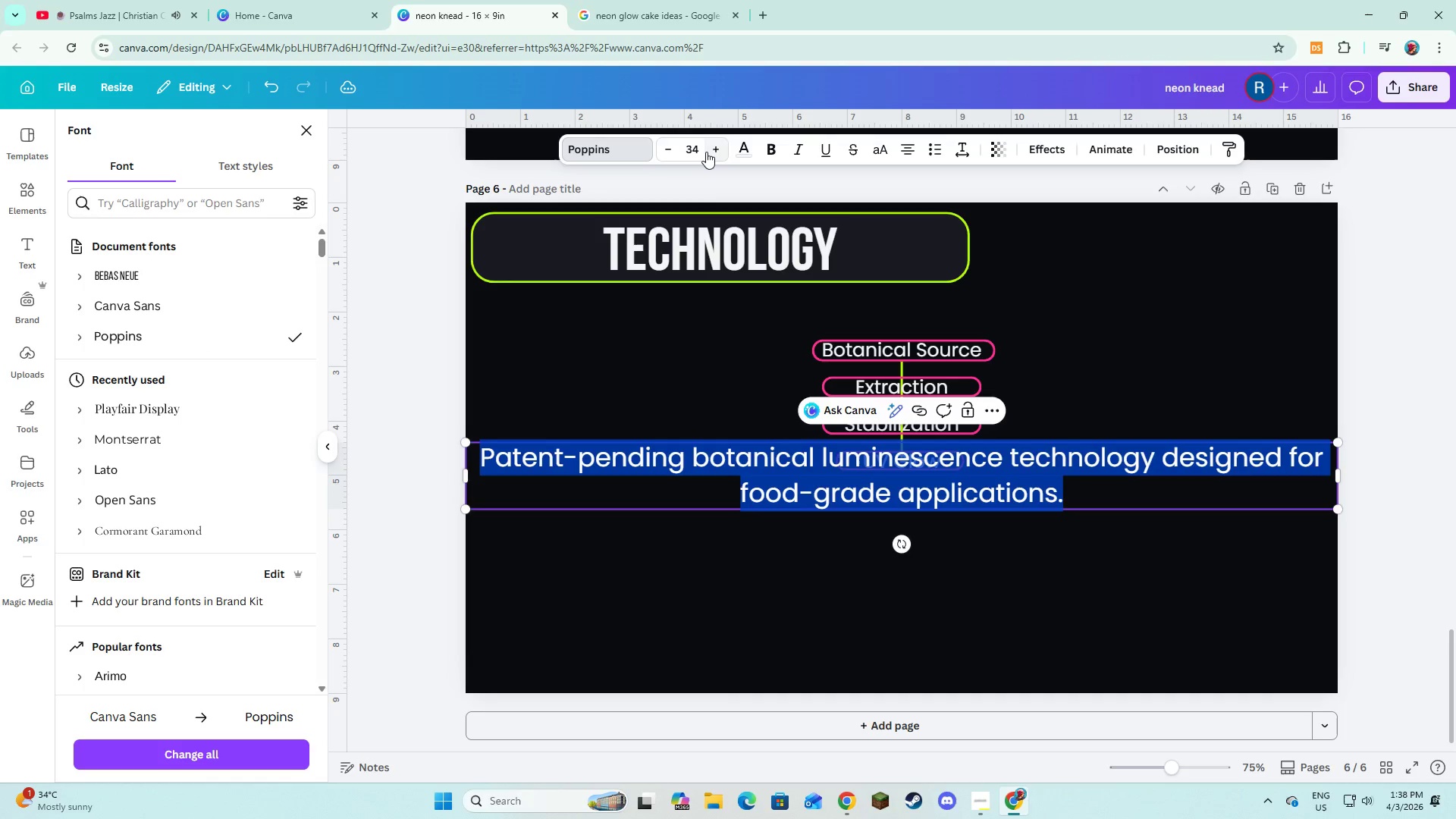 
triple_click([706, 152])
 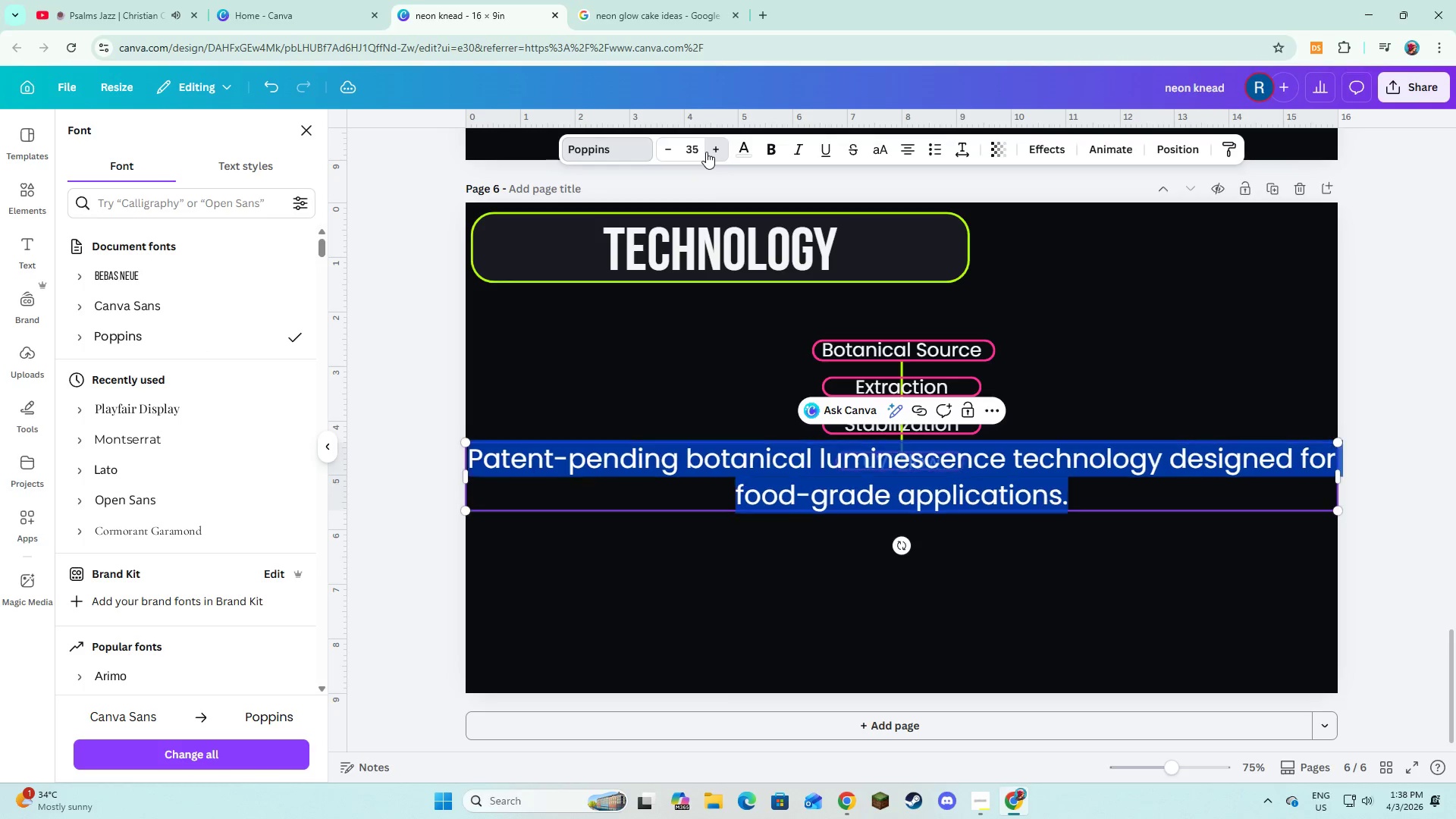 
triple_click([706, 152])
 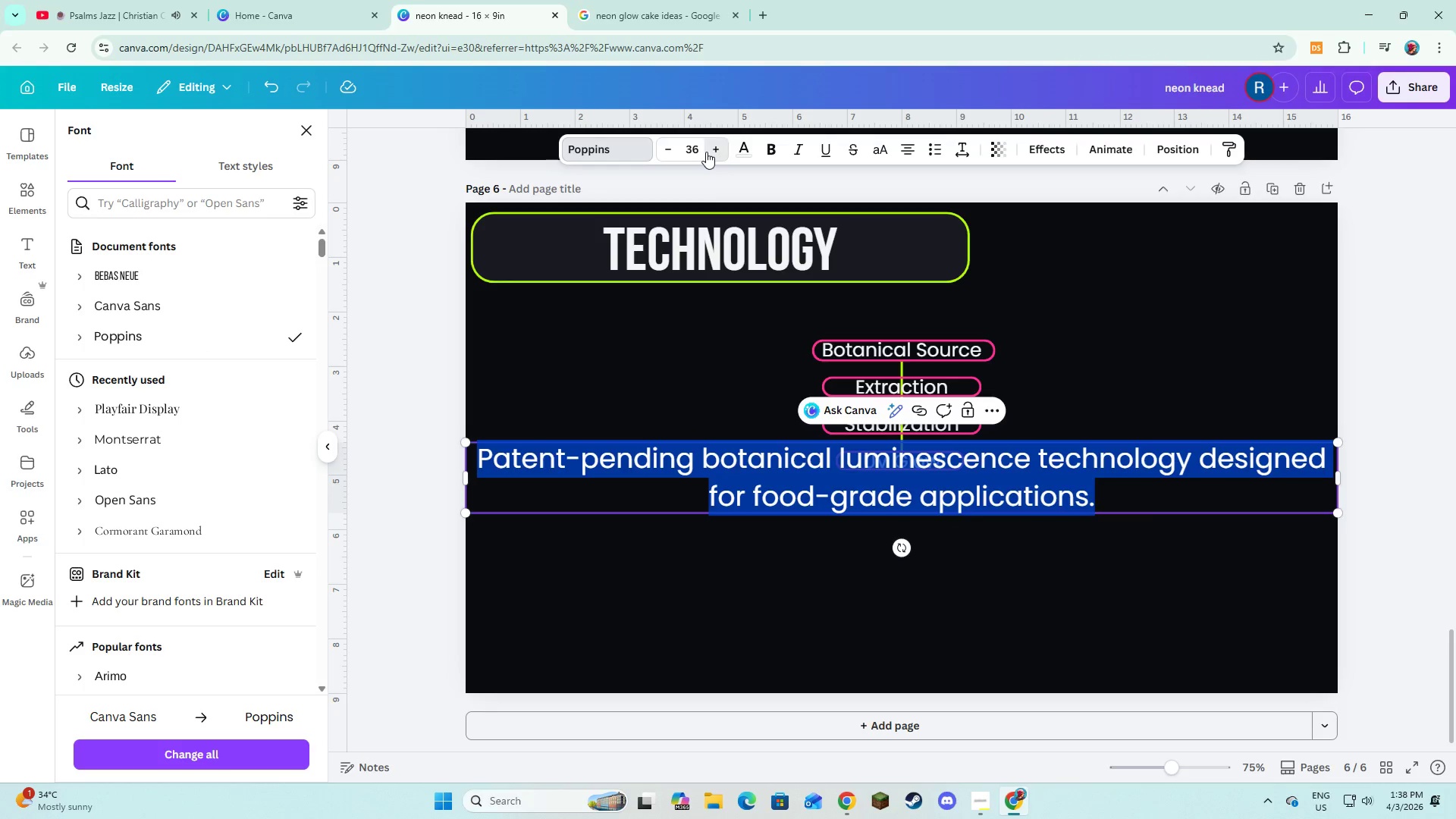 
double_click([706, 152])
 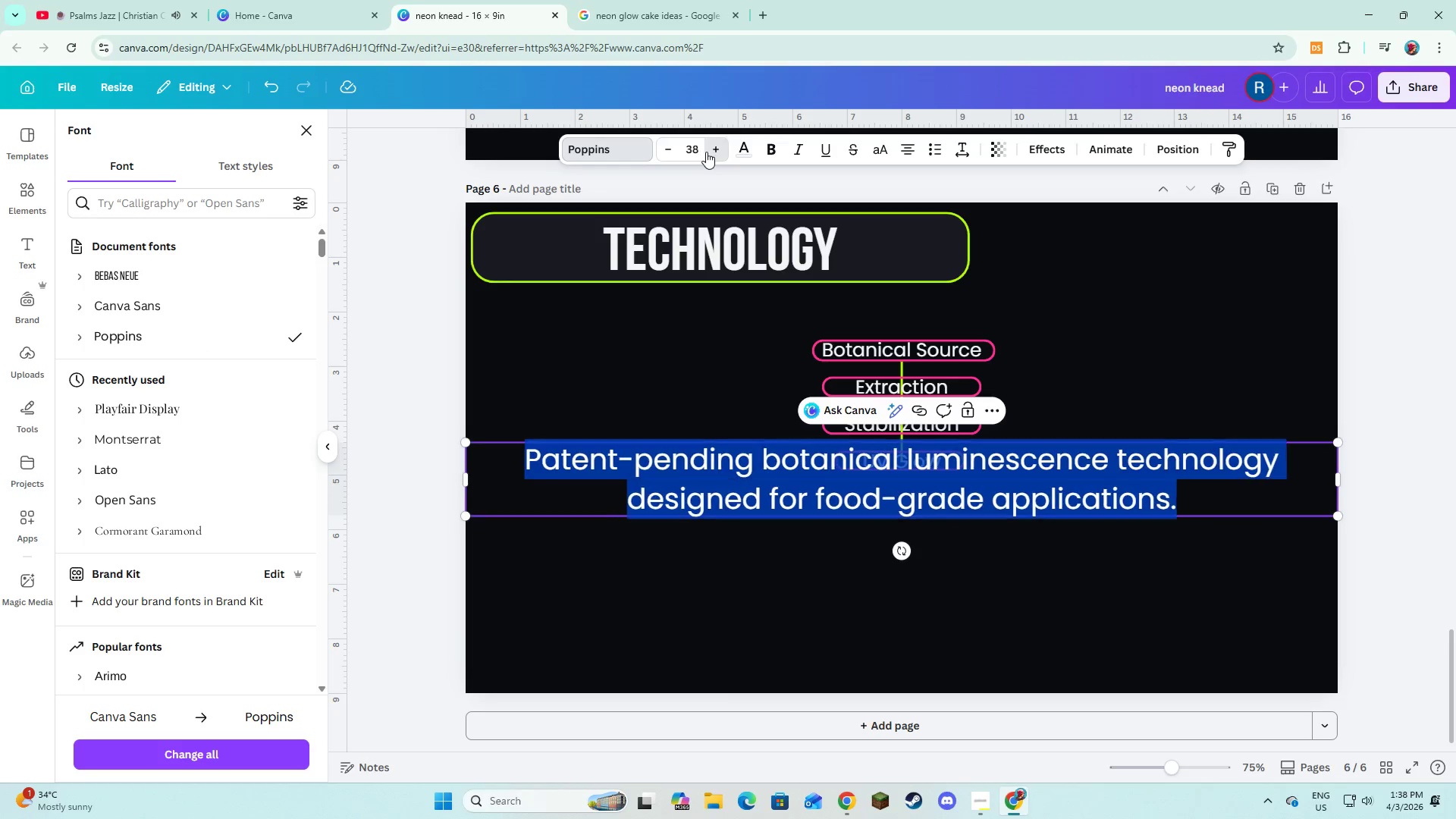 
triple_click([706, 152])
 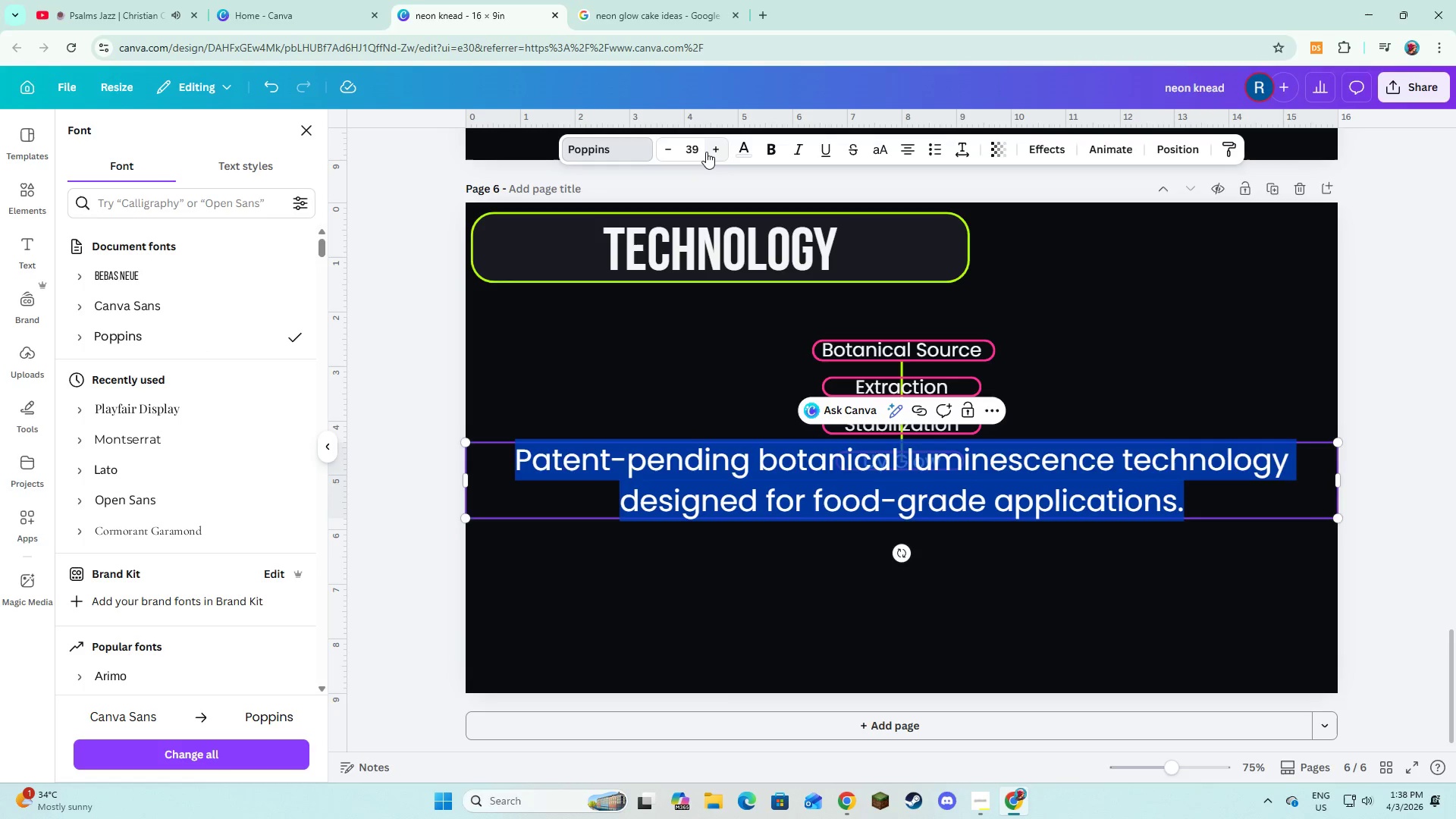 
left_click([706, 152])
 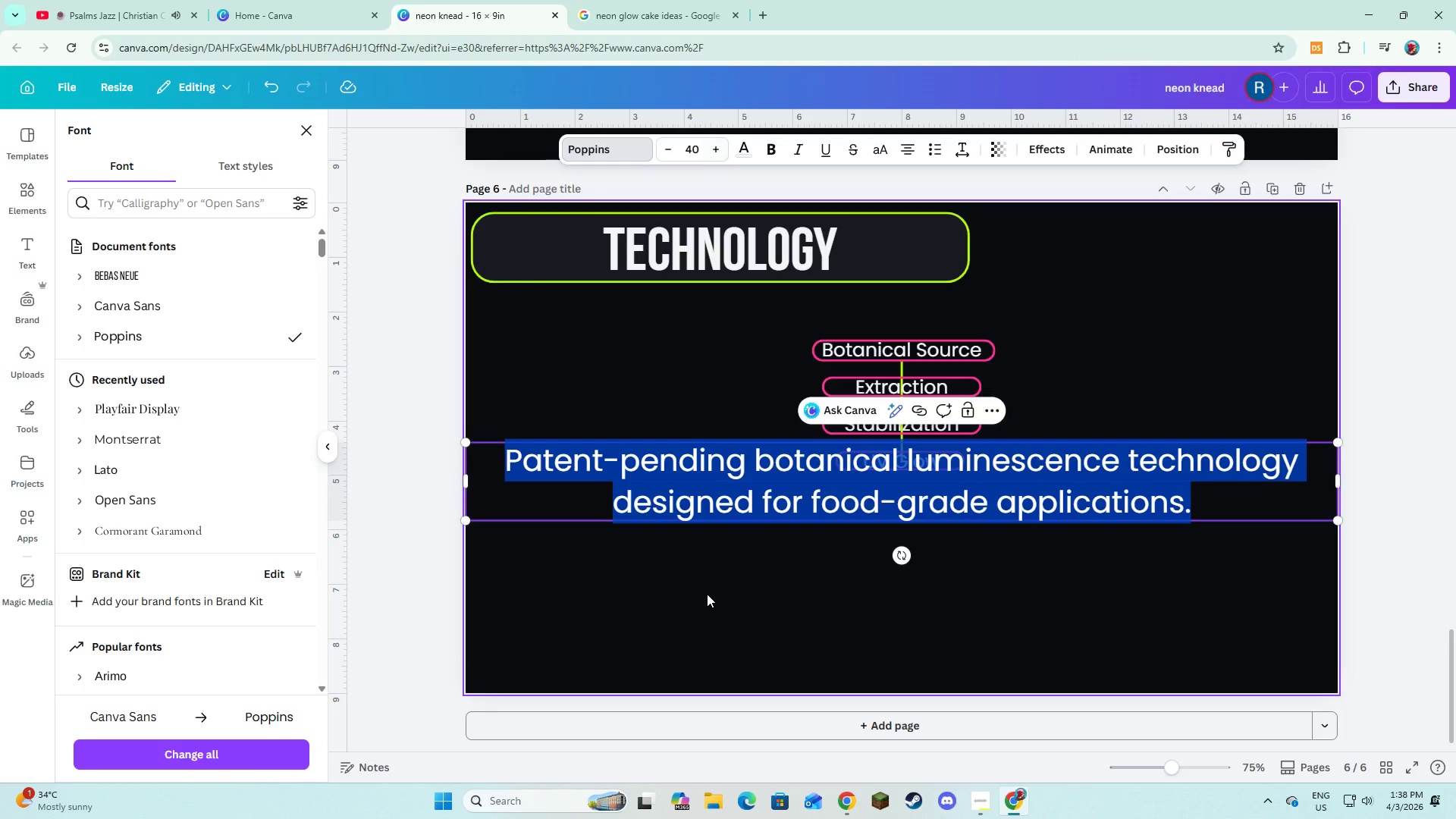 
left_click([707, 595])
 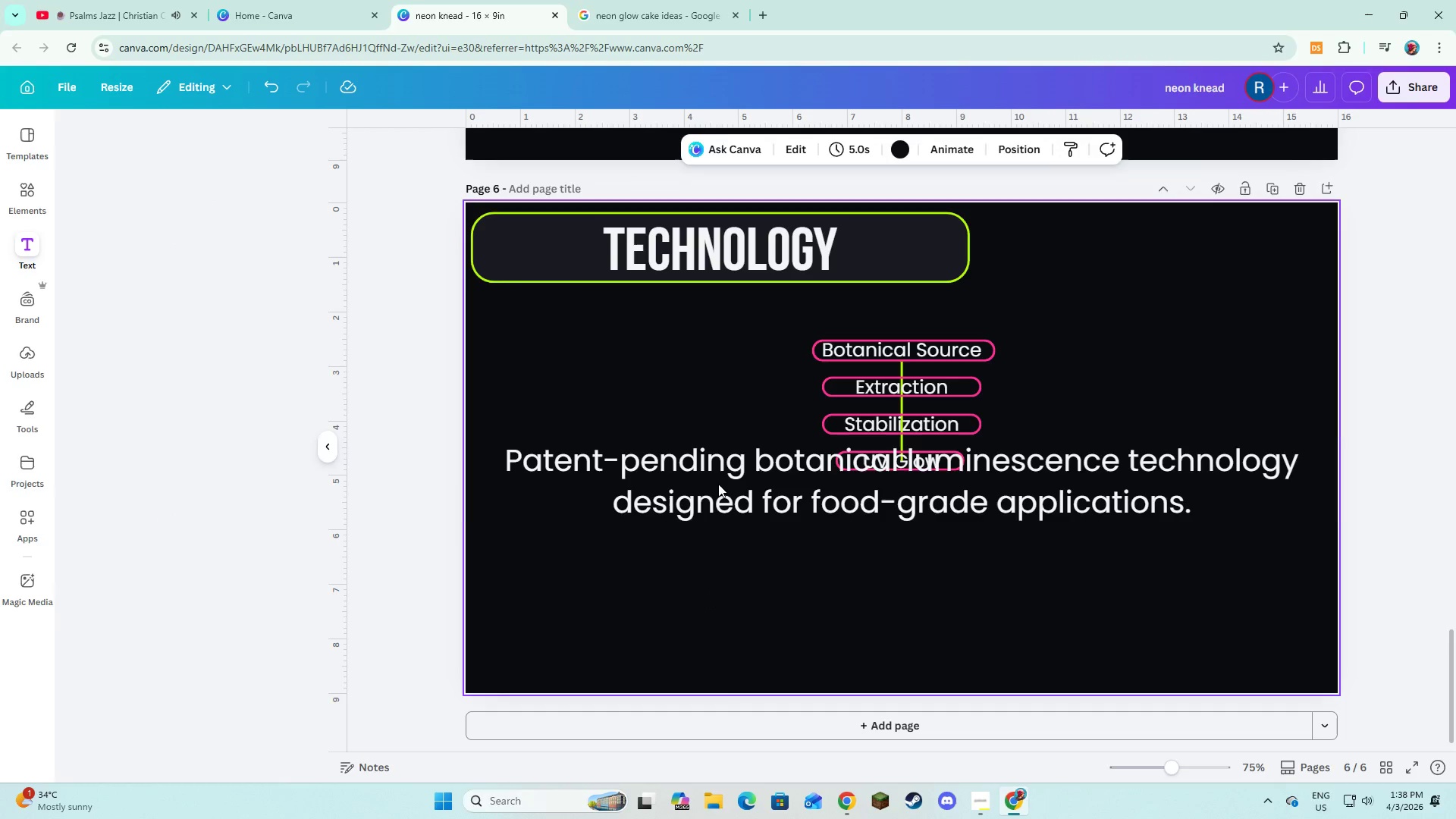 
left_click_drag(start_coordinate=[718, 484], to_coordinate=[720, 570])
 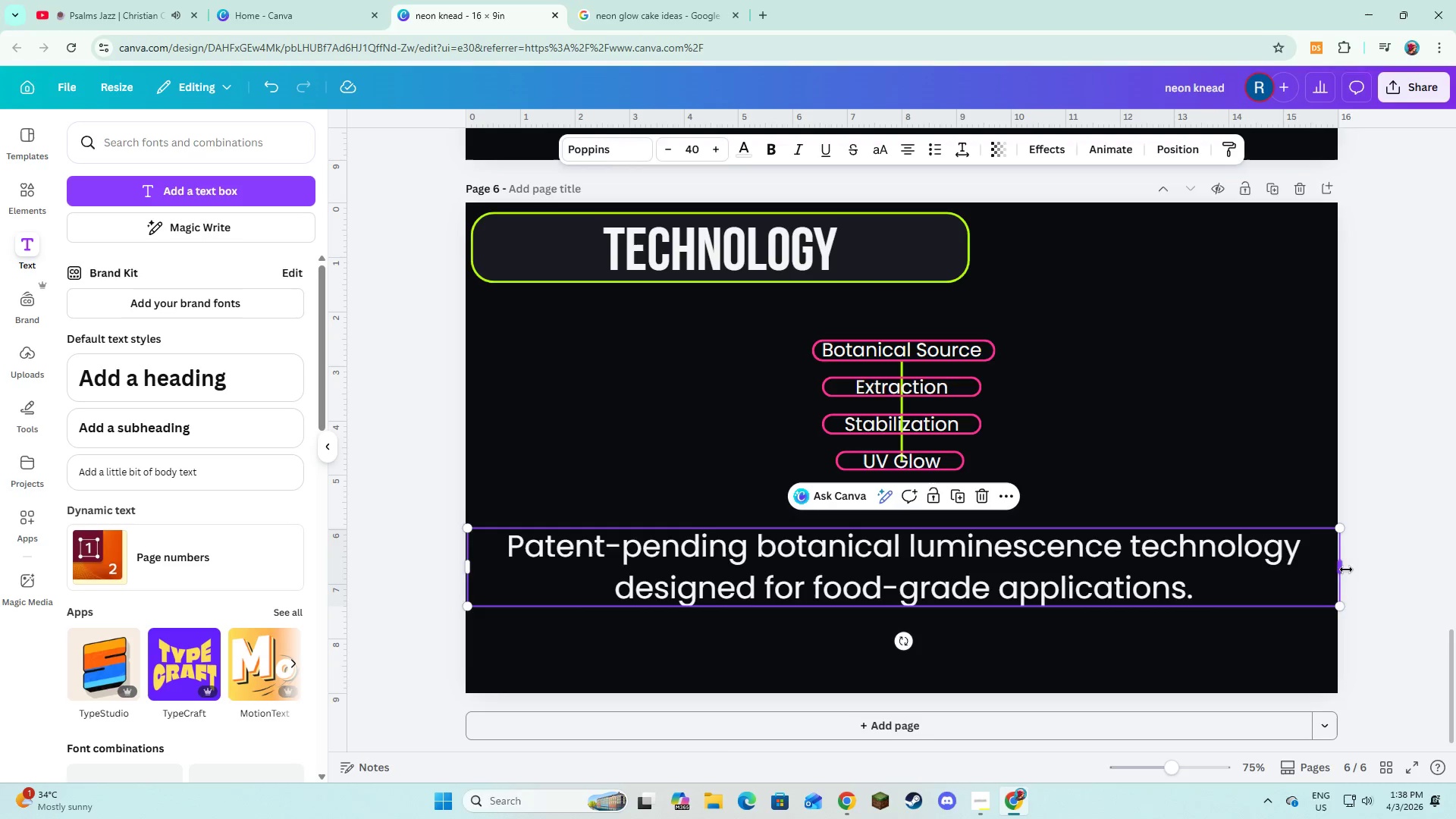 
left_click_drag(start_coordinate=[1342, 567], to_coordinate=[1257, 610])
 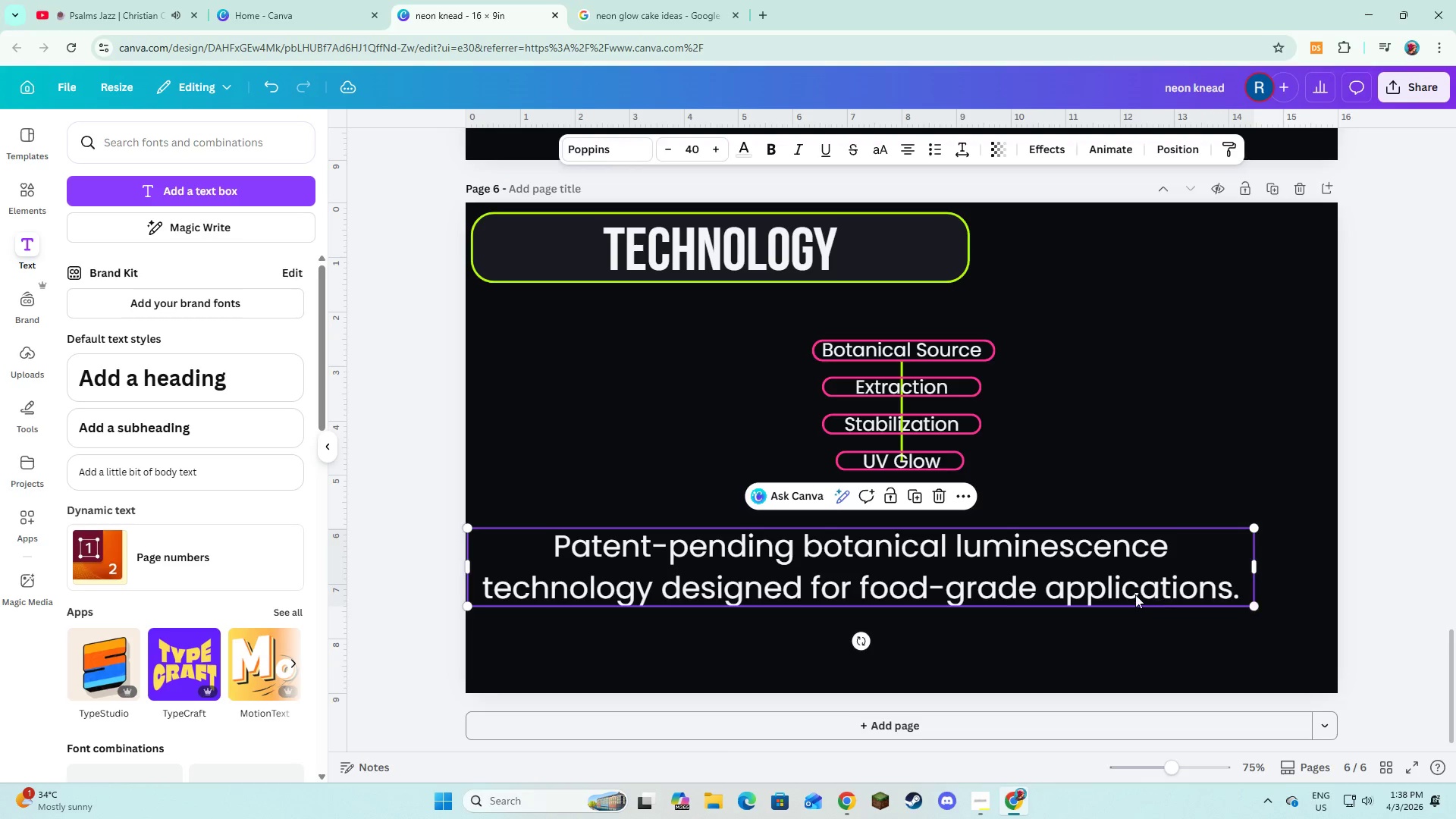 
left_click_drag(start_coordinate=[1135, 595], to_coordinate=[1181, 624])
 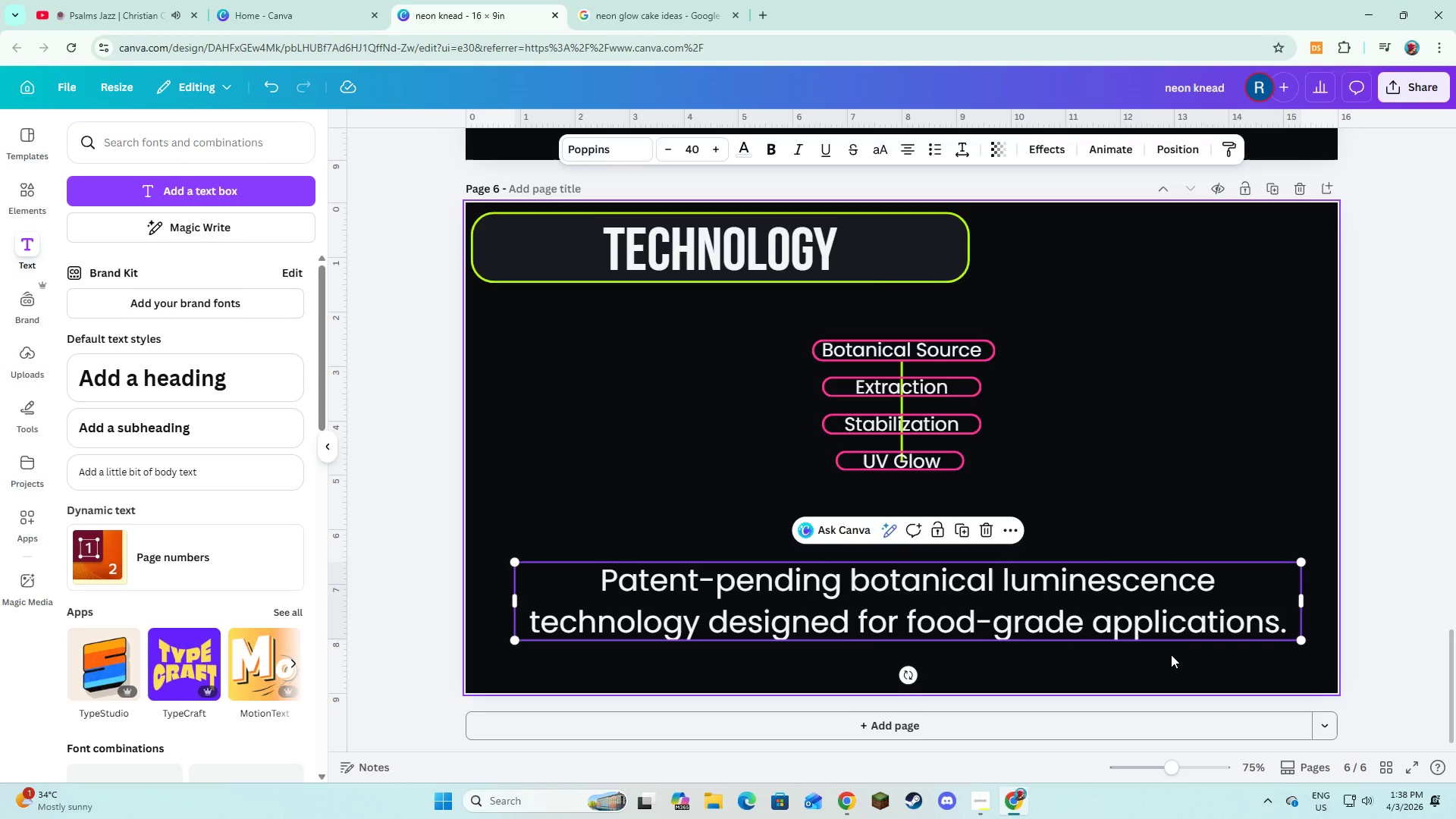 
left_click([1171, 654])
 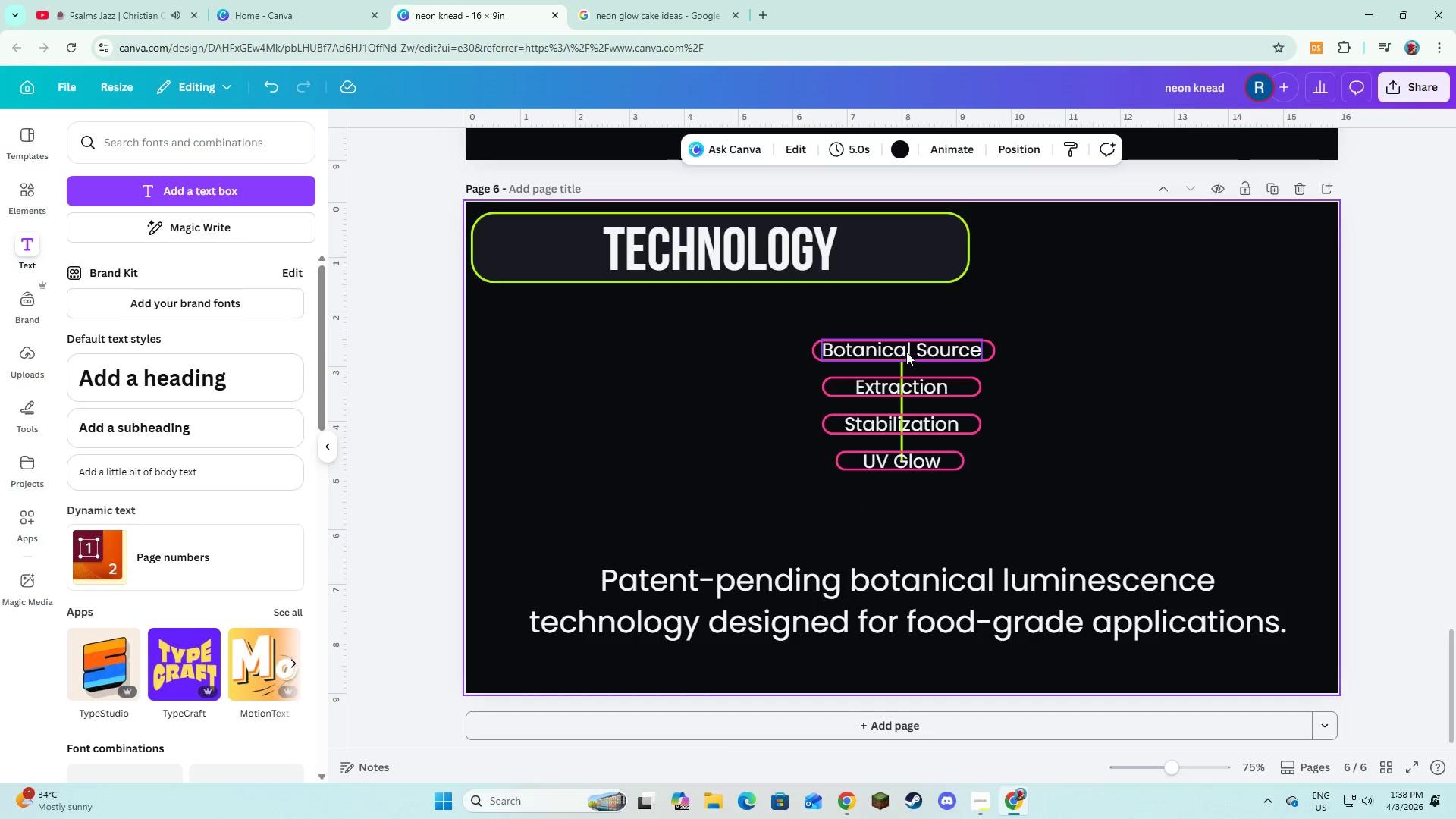 
left_click([906, 350])
 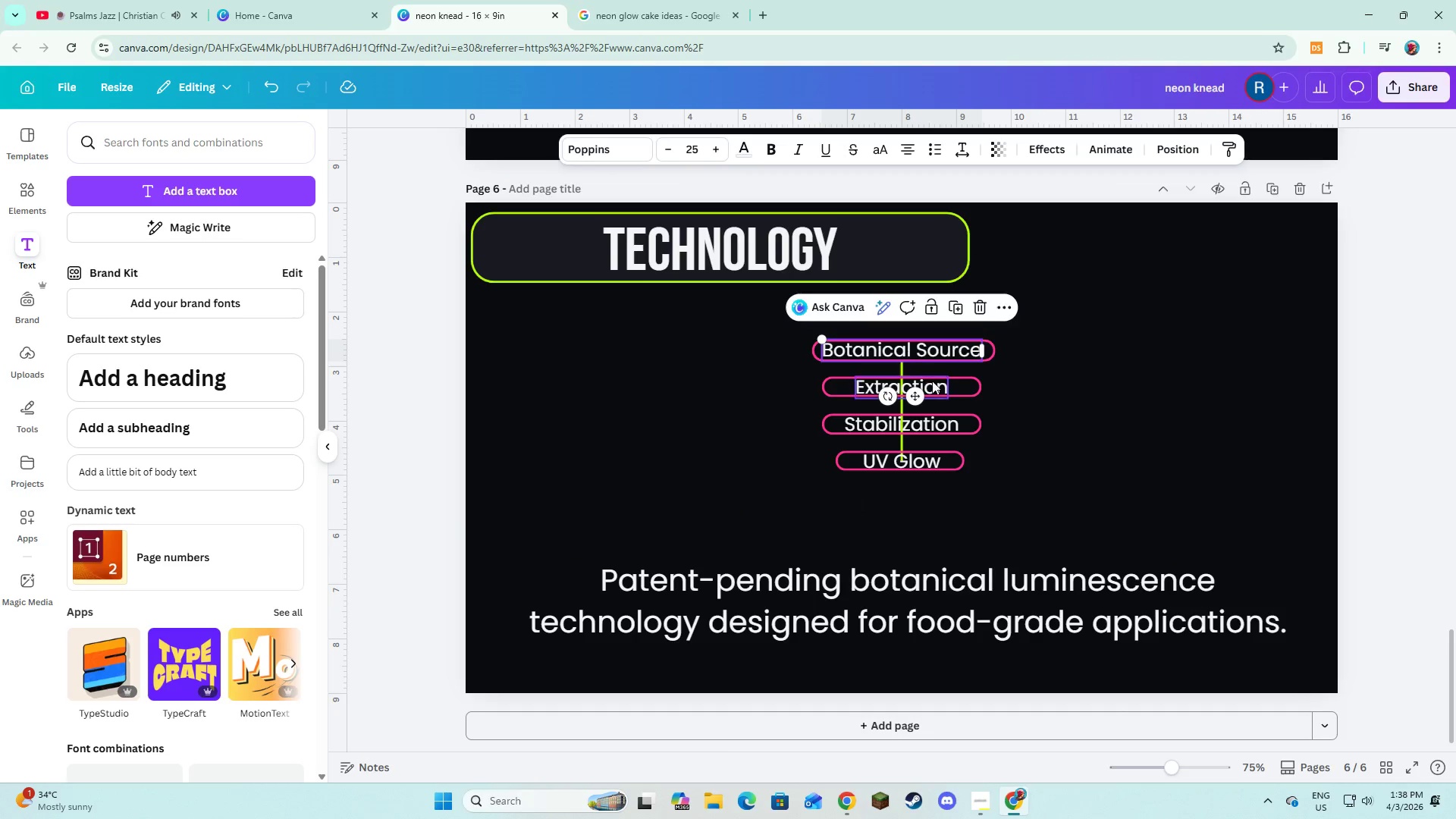 
hold_key(key=ShiftLeft, duration=1.5)
left_click([932, 381])
 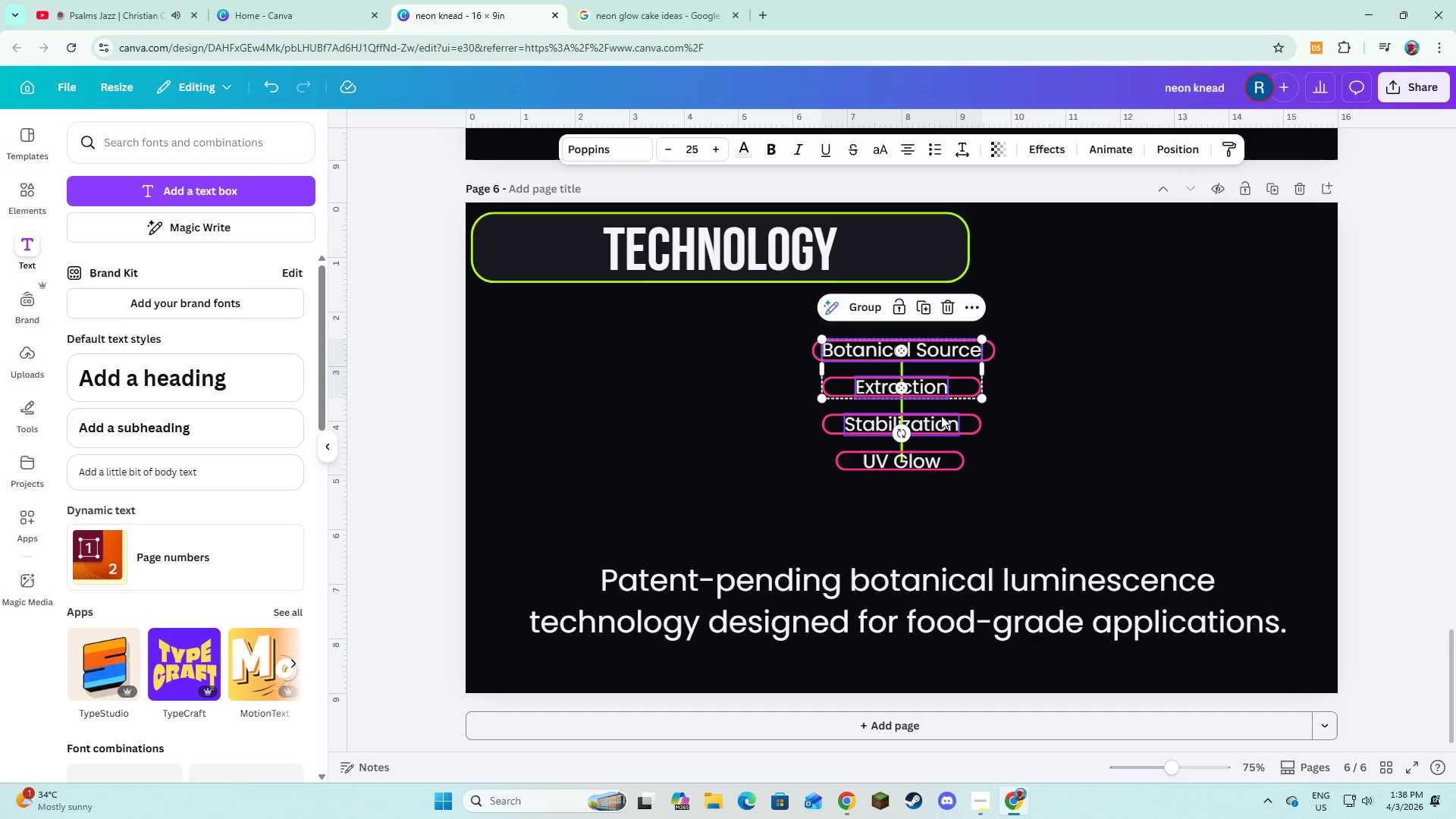 
left_click([941, 422])
 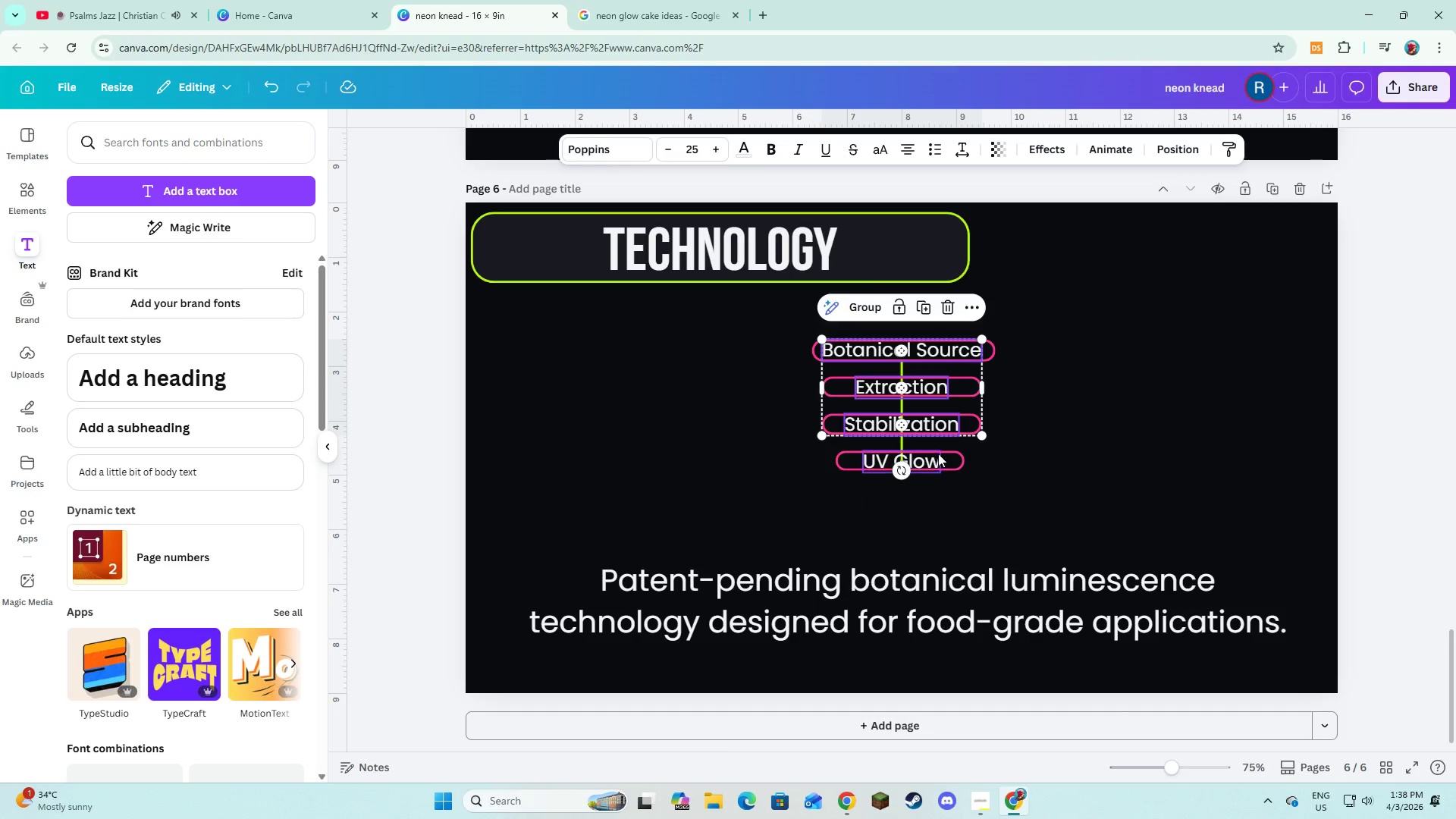 
hold_key(key=ShiftLeft, duration=0.81)
left_click([937, 460])
 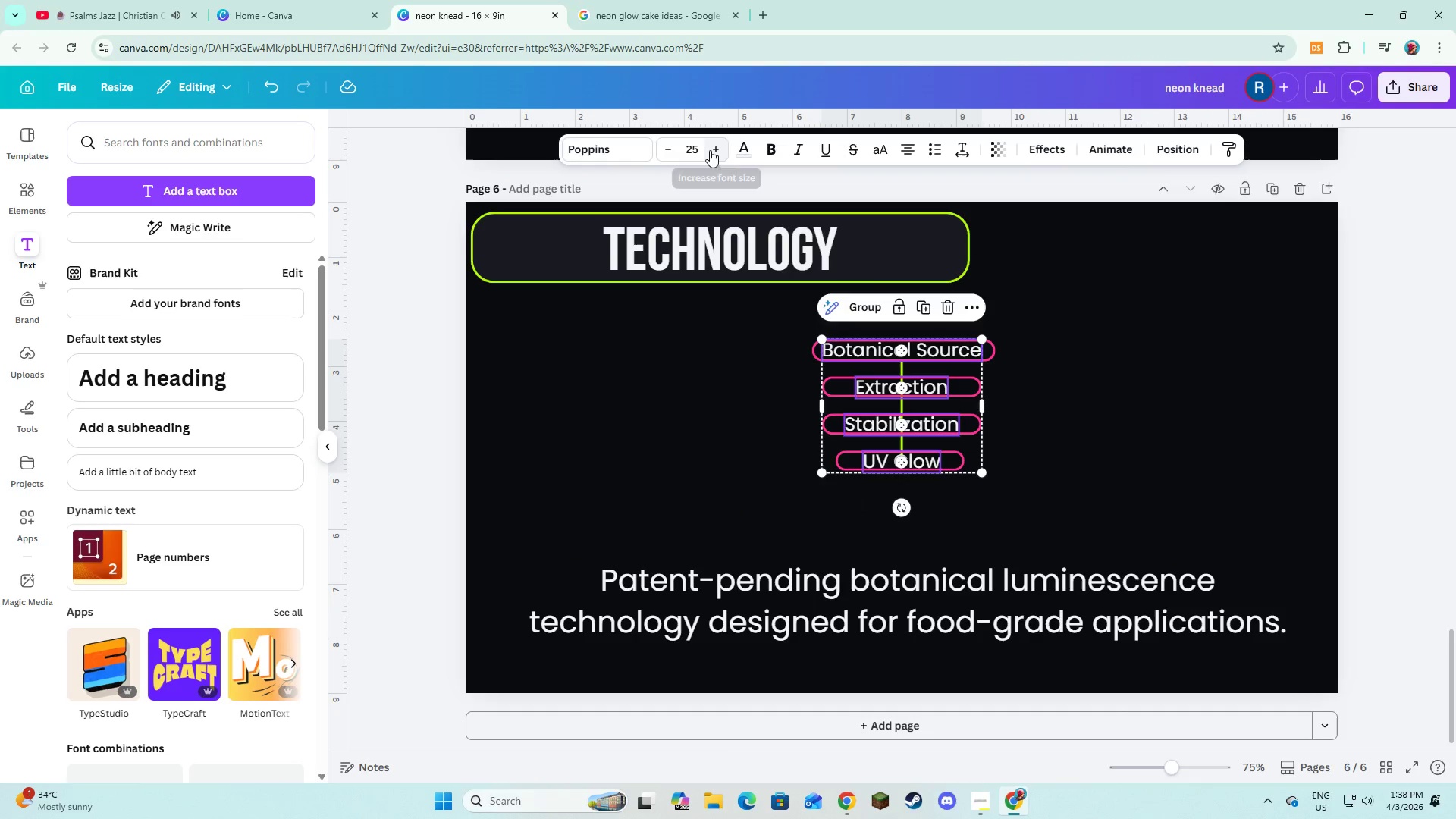 
double_click([710, 150])
 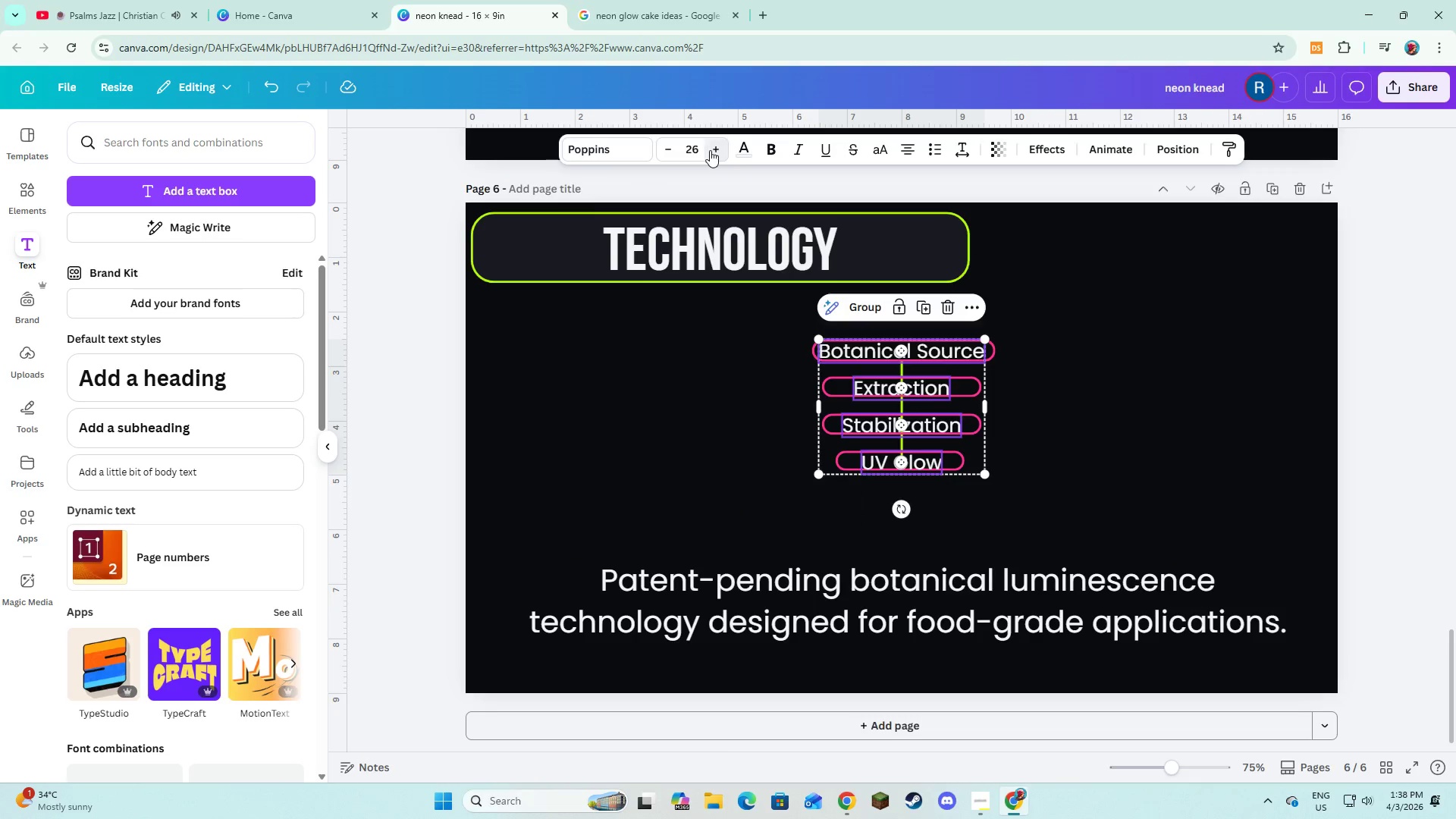 
triple_click([710, 150])
 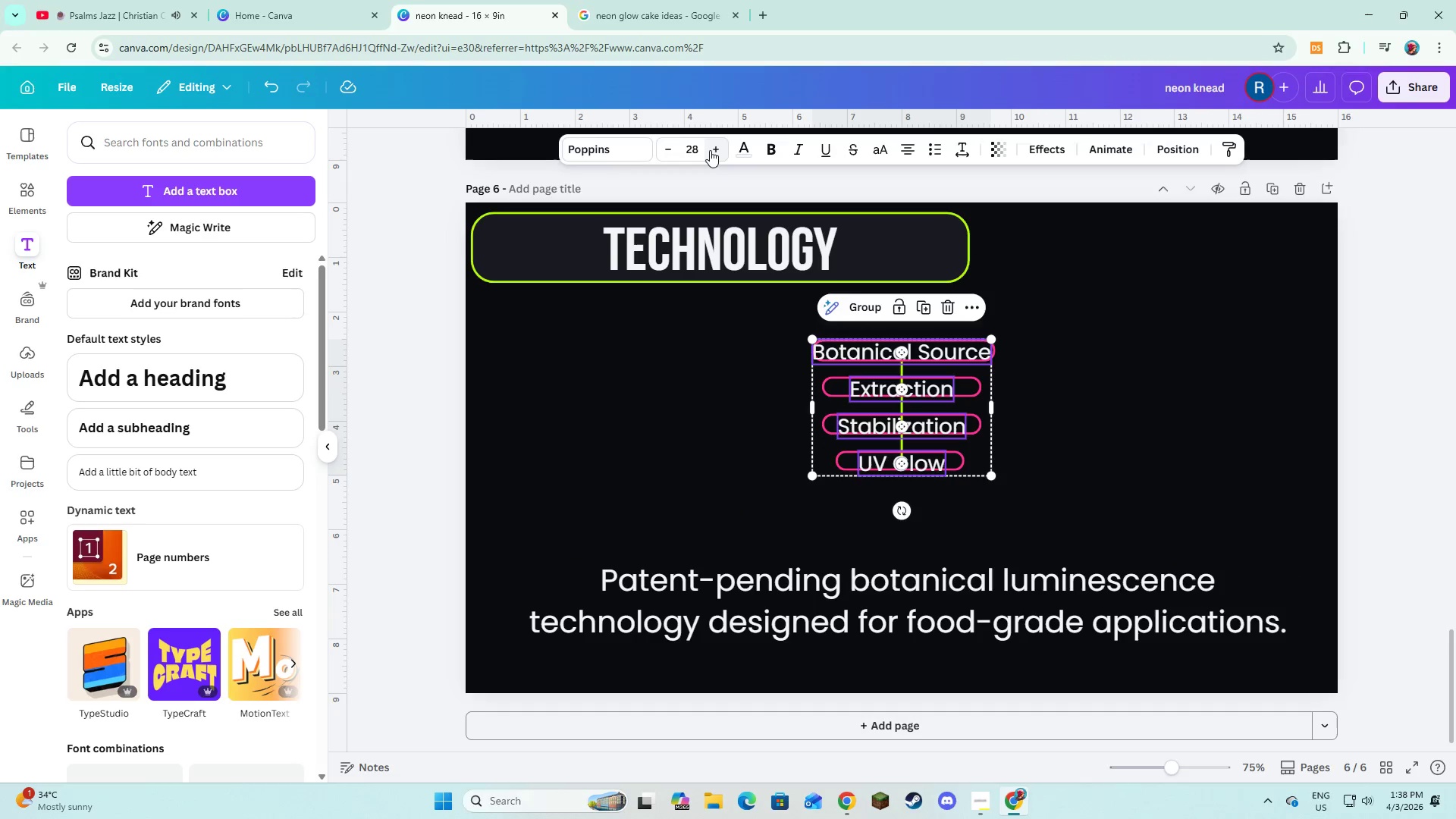 
left_click([710, 150])
 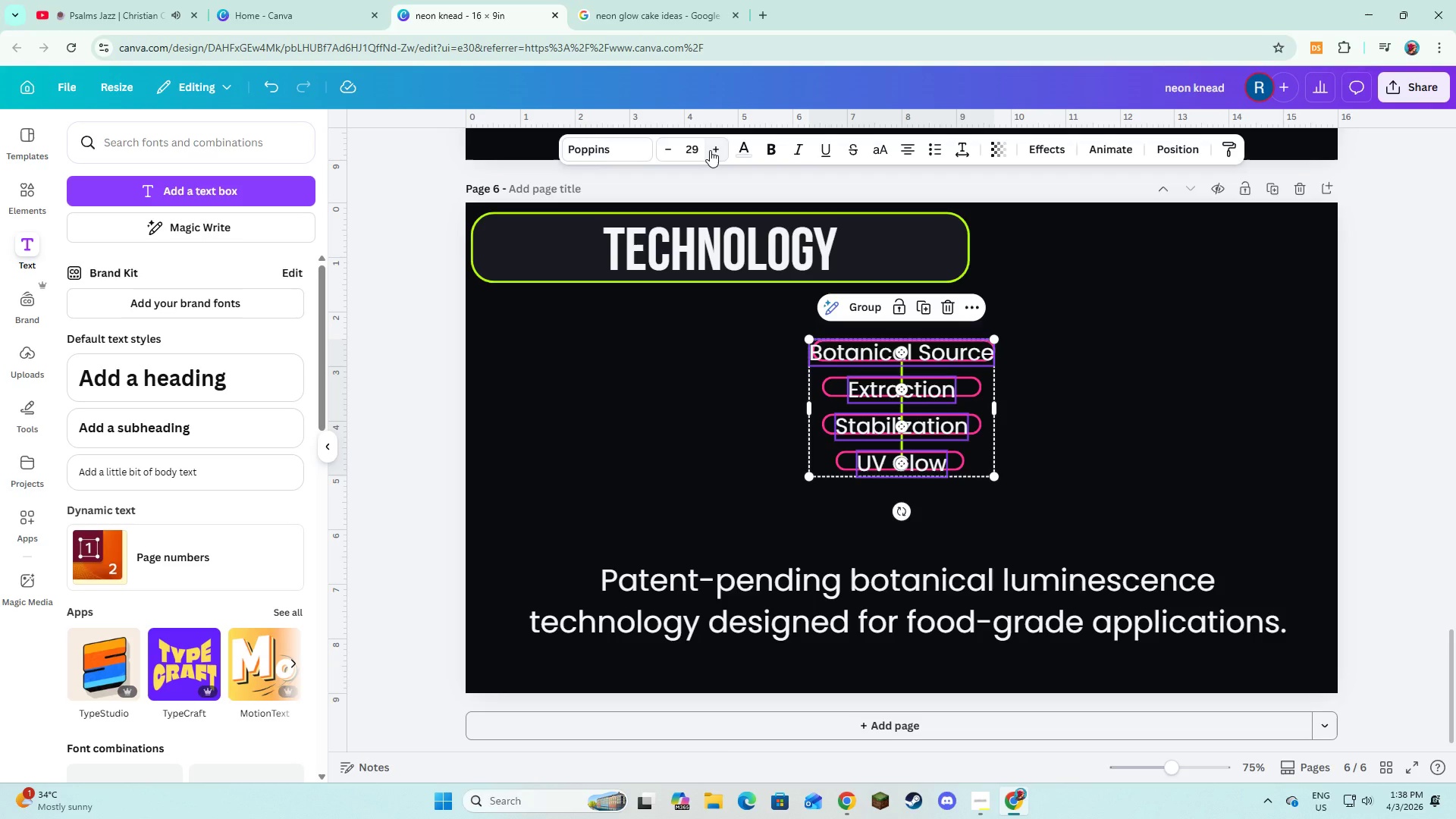 
left_click([710, 150])
 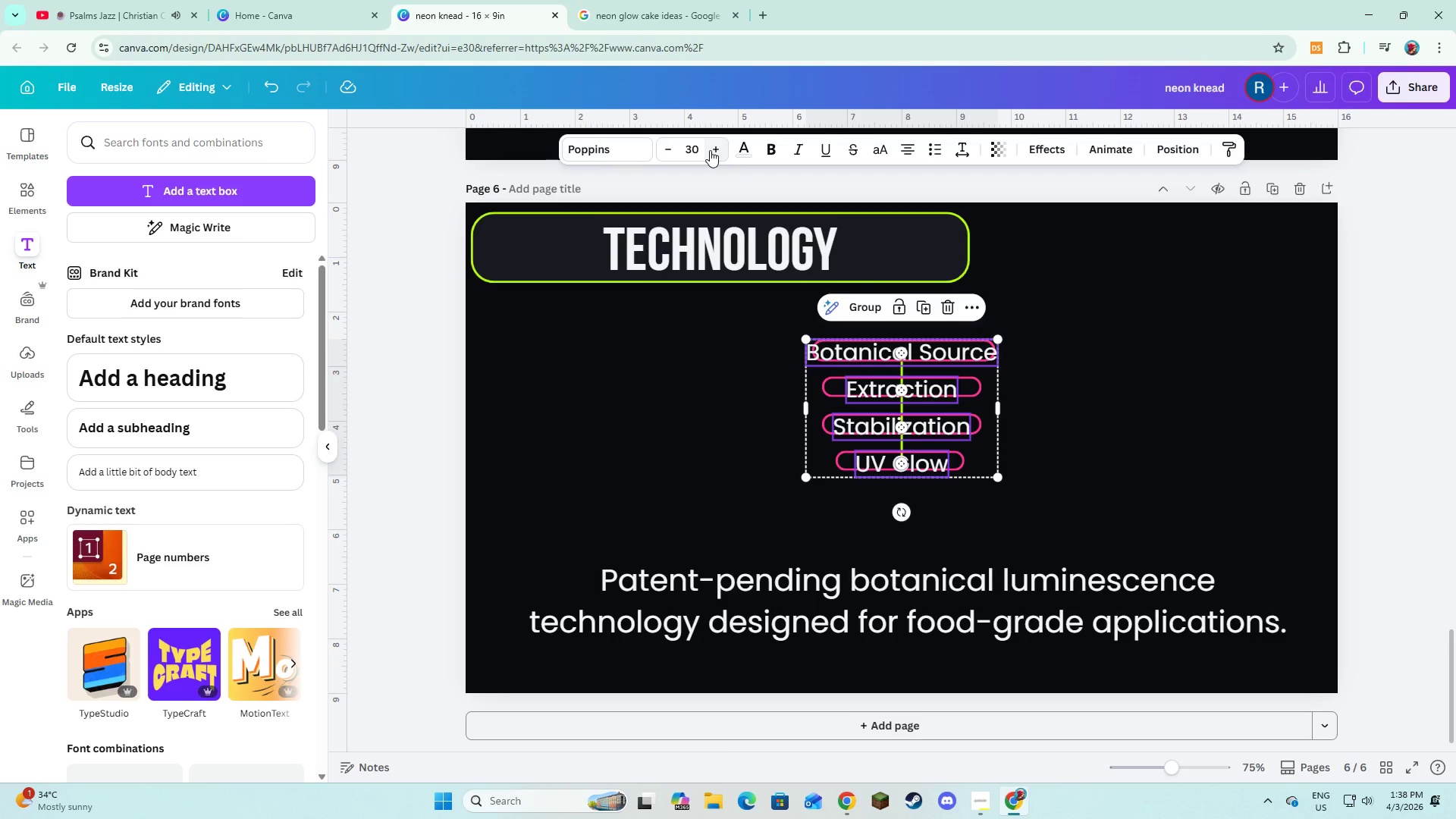 
double_click([710, 150])
 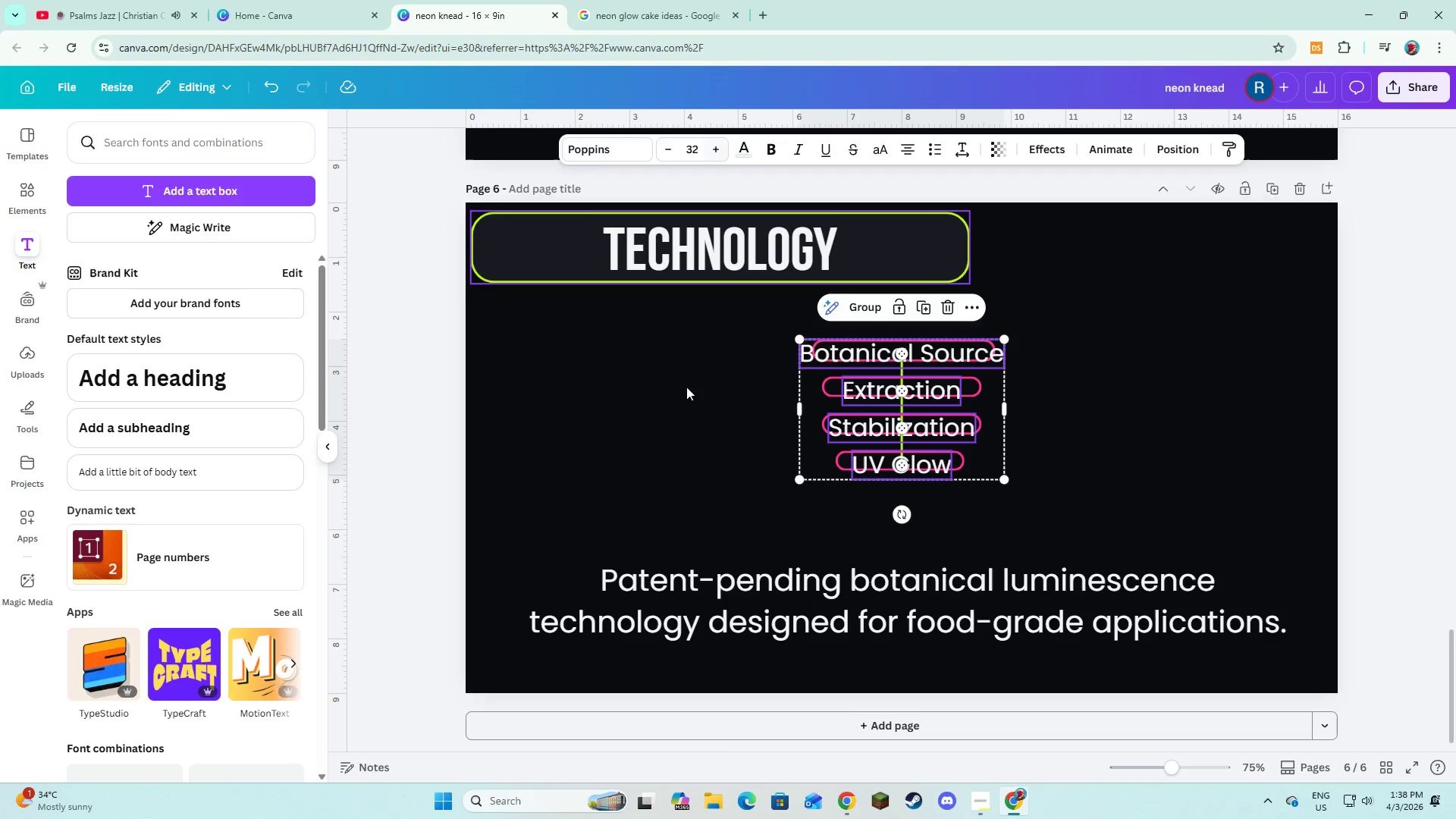 
left_click([678, 410])
 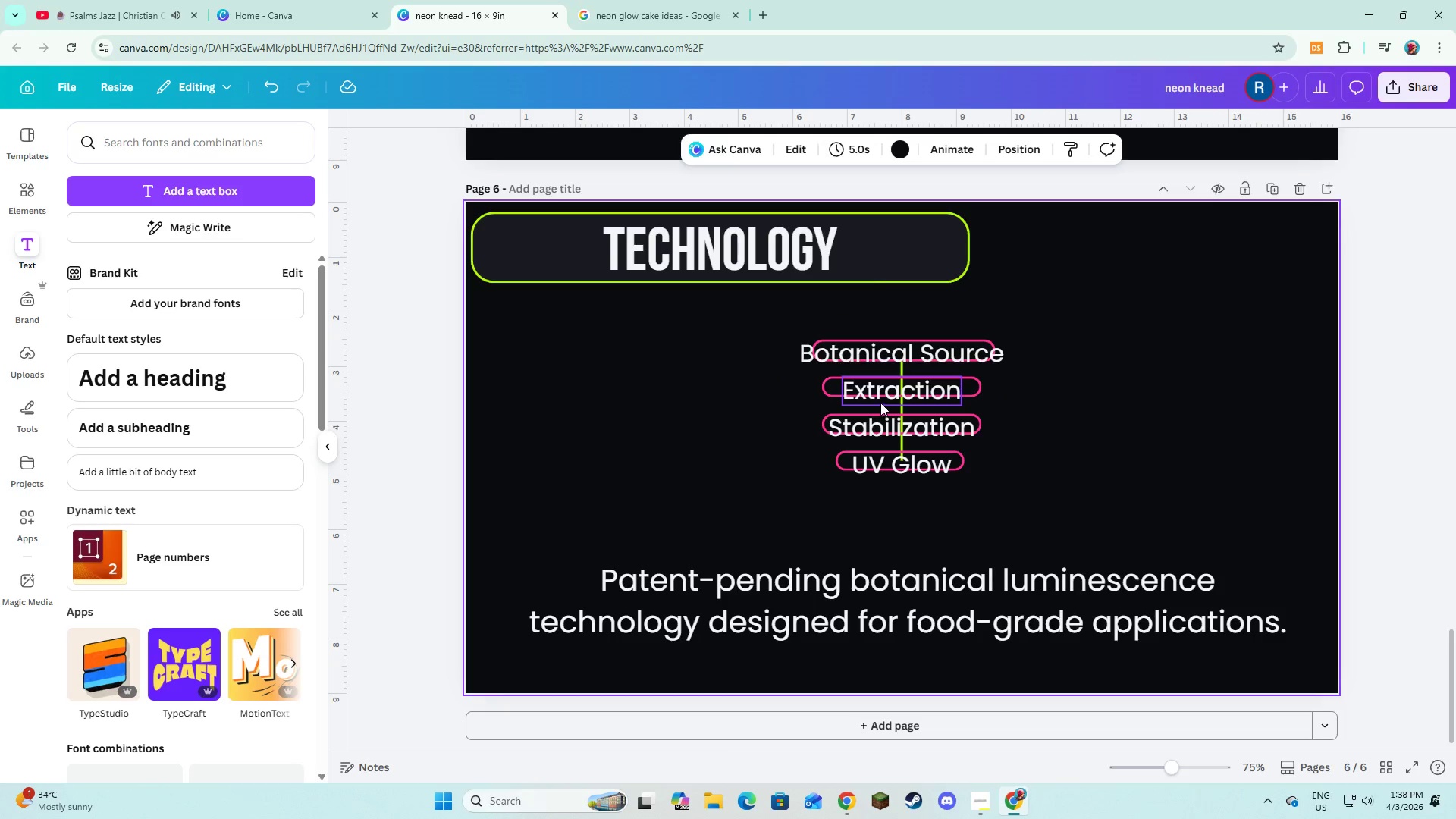 
left_click([880, 390])
 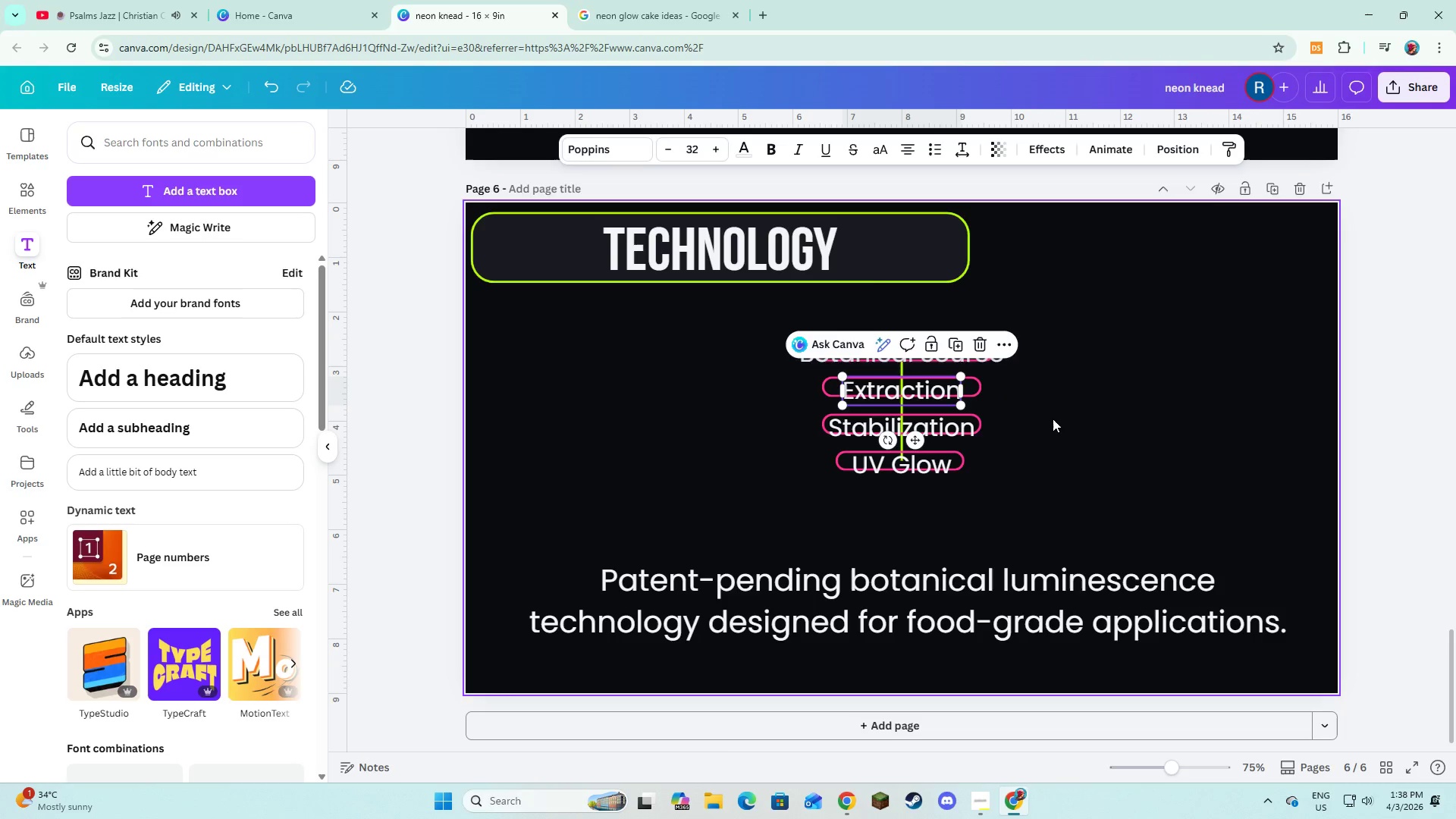 
left_click([1053, 419])
 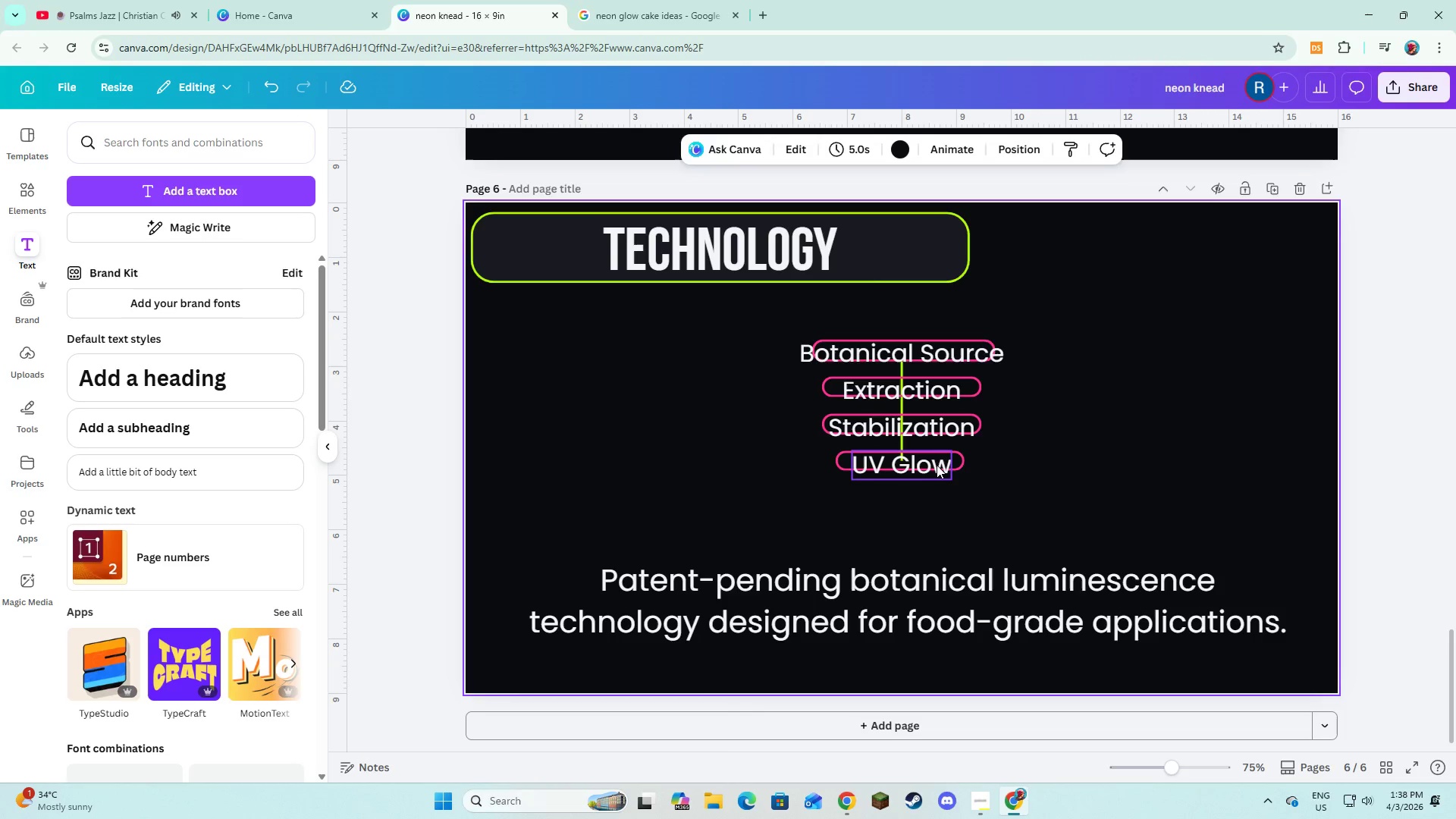 
left_click_drag(start_coordinate=[934, 463], to_coordinate=[934, 482])
 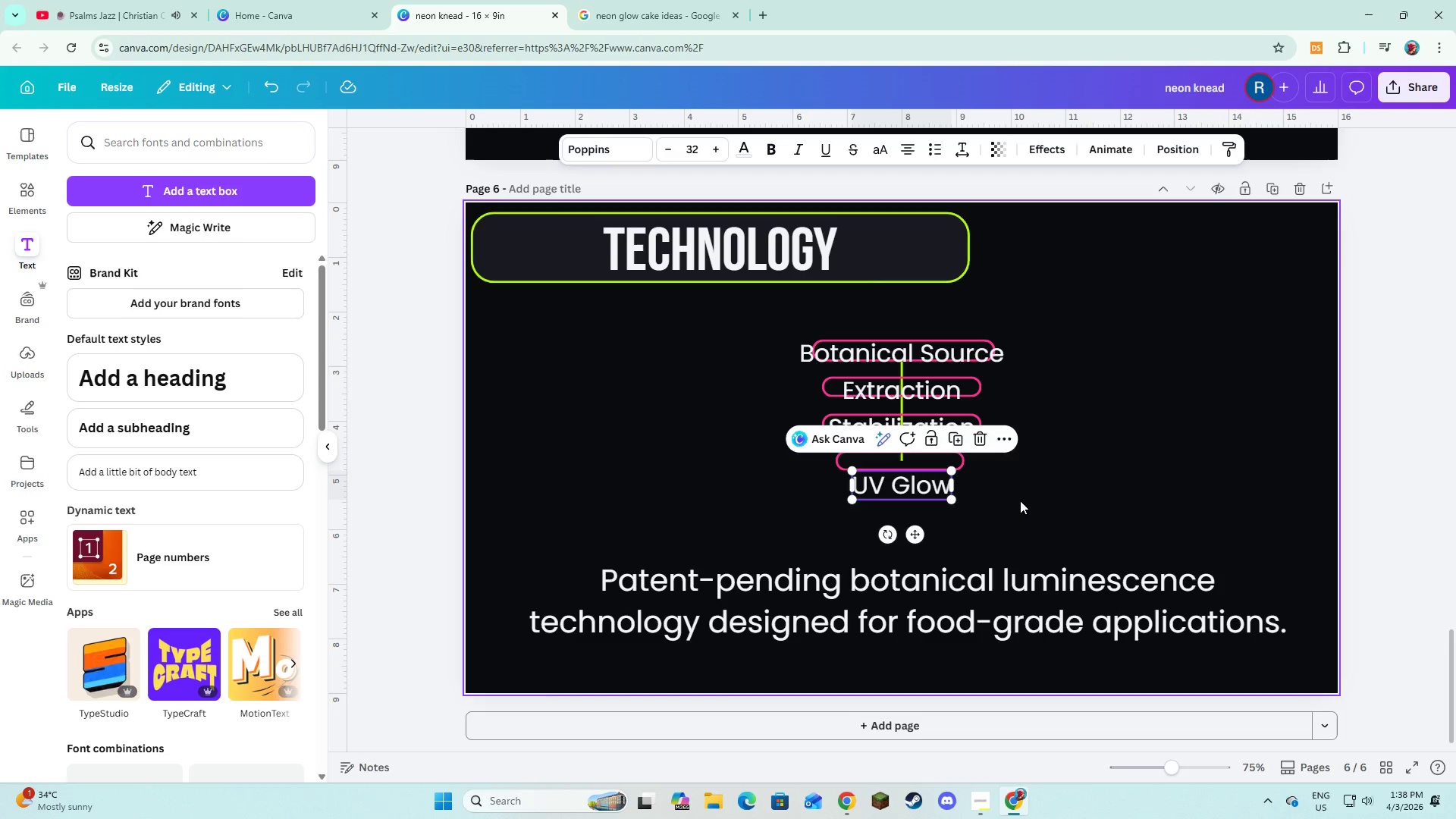 
left_click([1068, 506])
 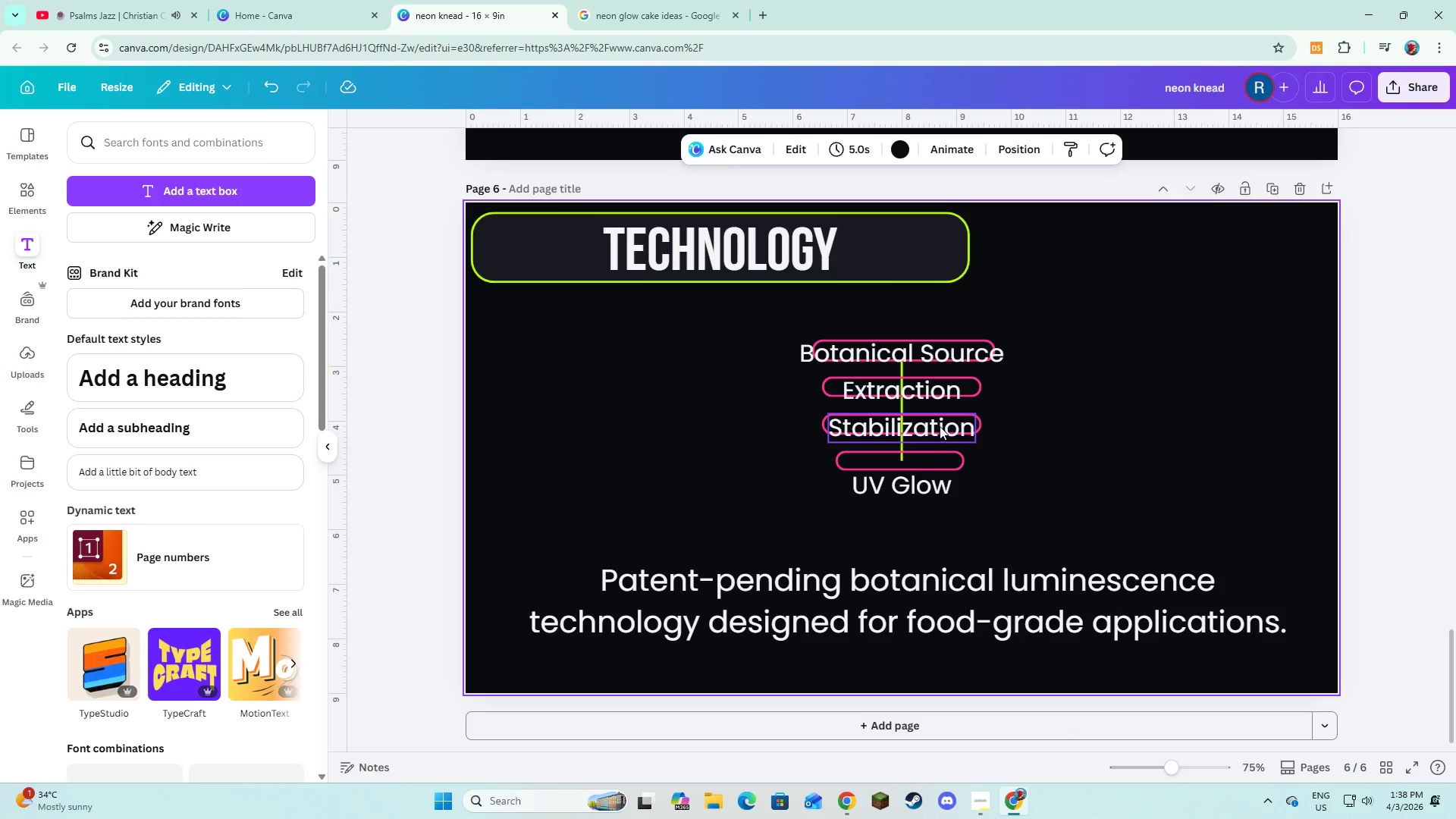 
left_click_drag(start_coordinate=[940, 426], to_coordinate=[940, 438])
 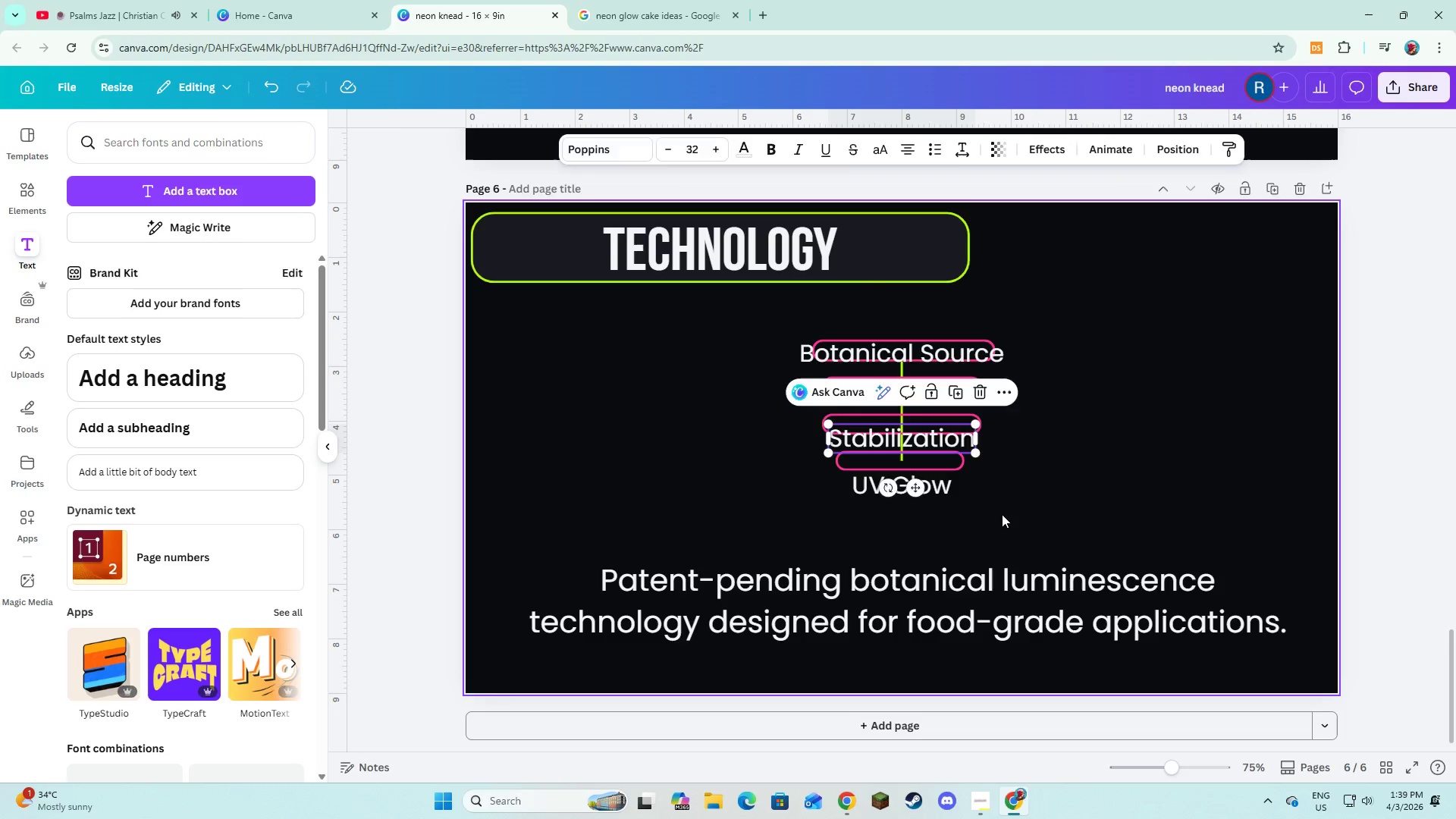 
left_click([1002, 514])
 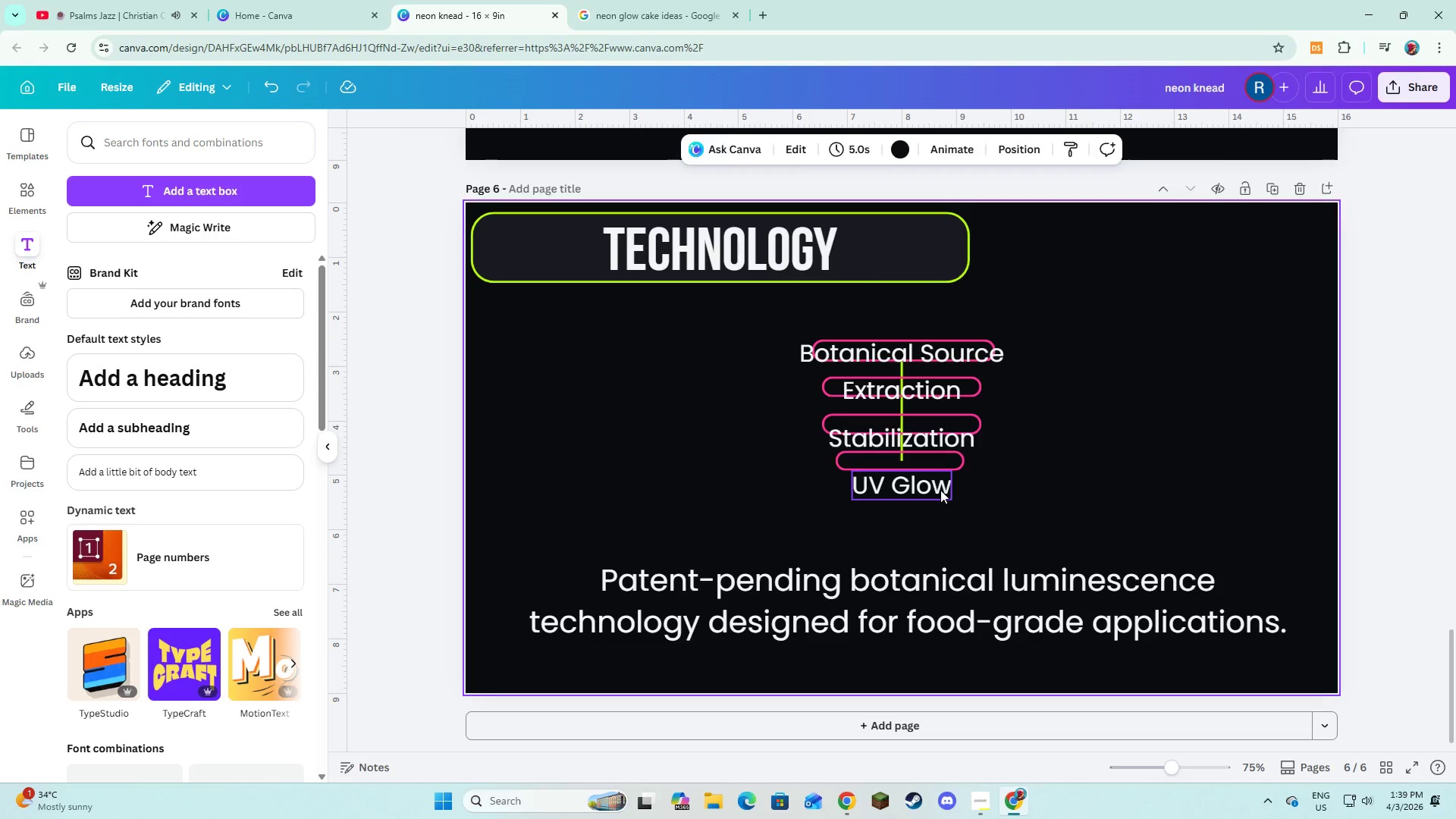 
left_click_drag(start_coordinate=[940, 490], to_coordinate=[940, 497])
 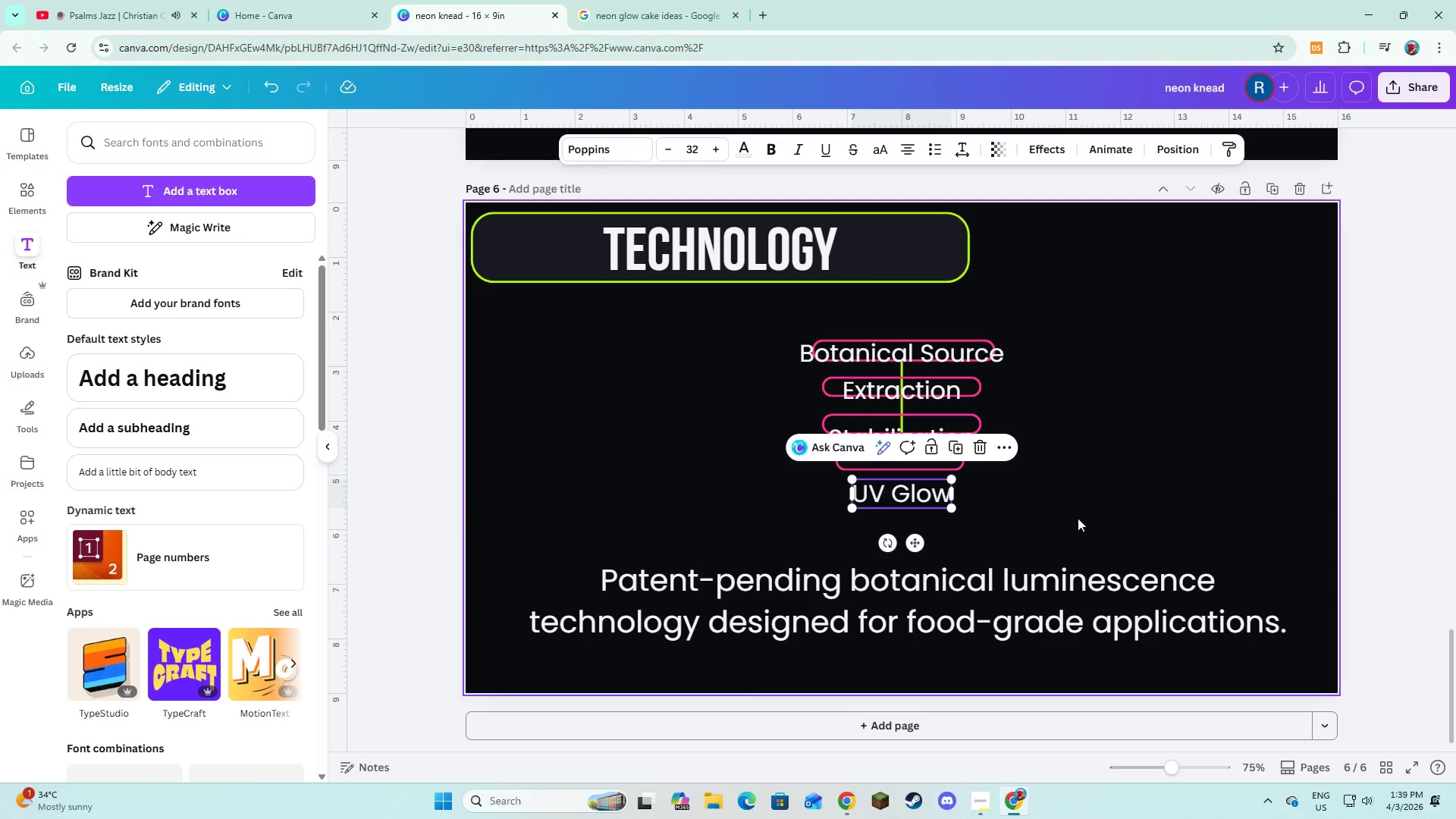 
left_click([1078, 518])
 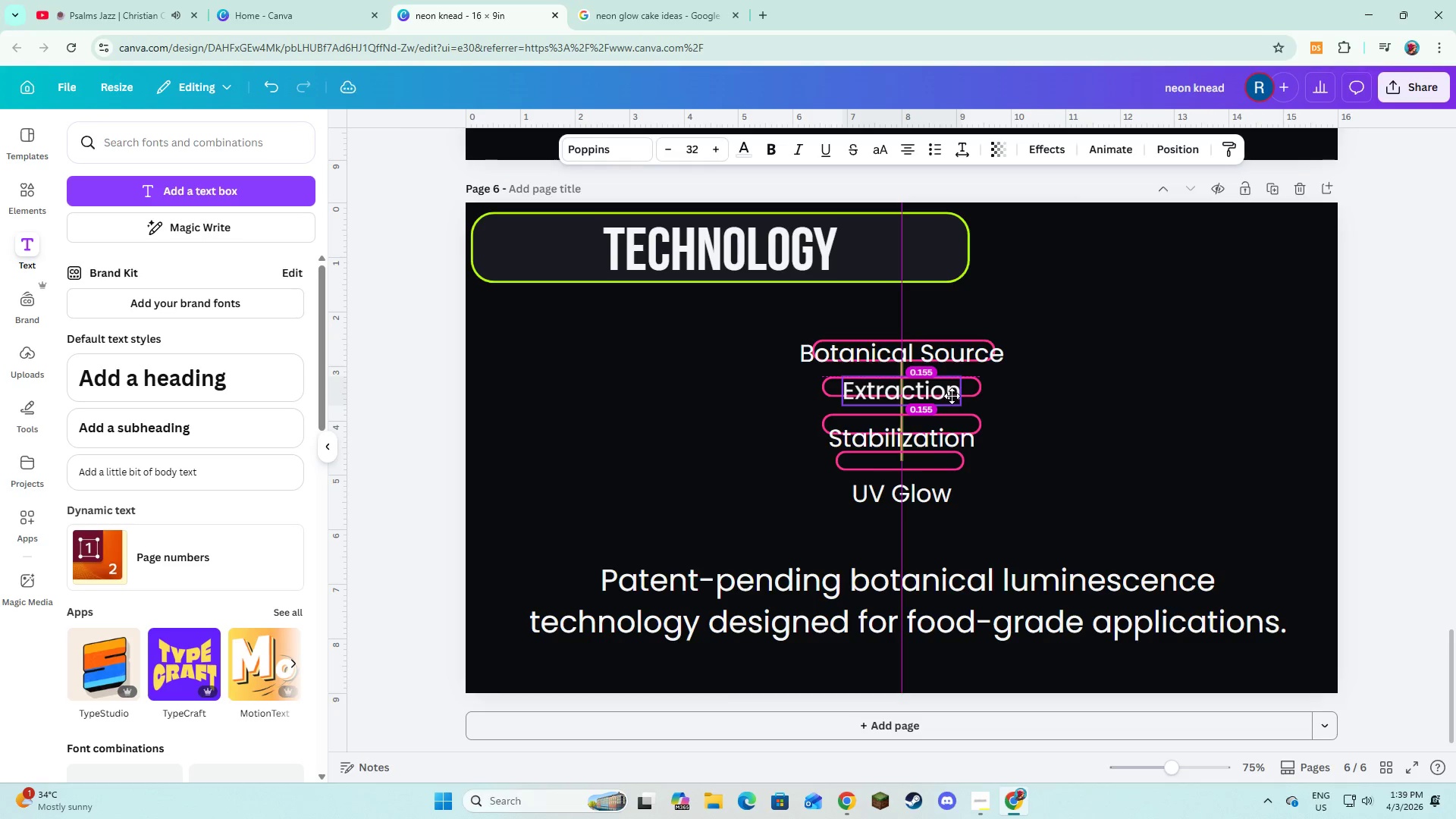 
left_click([1081, 421])
 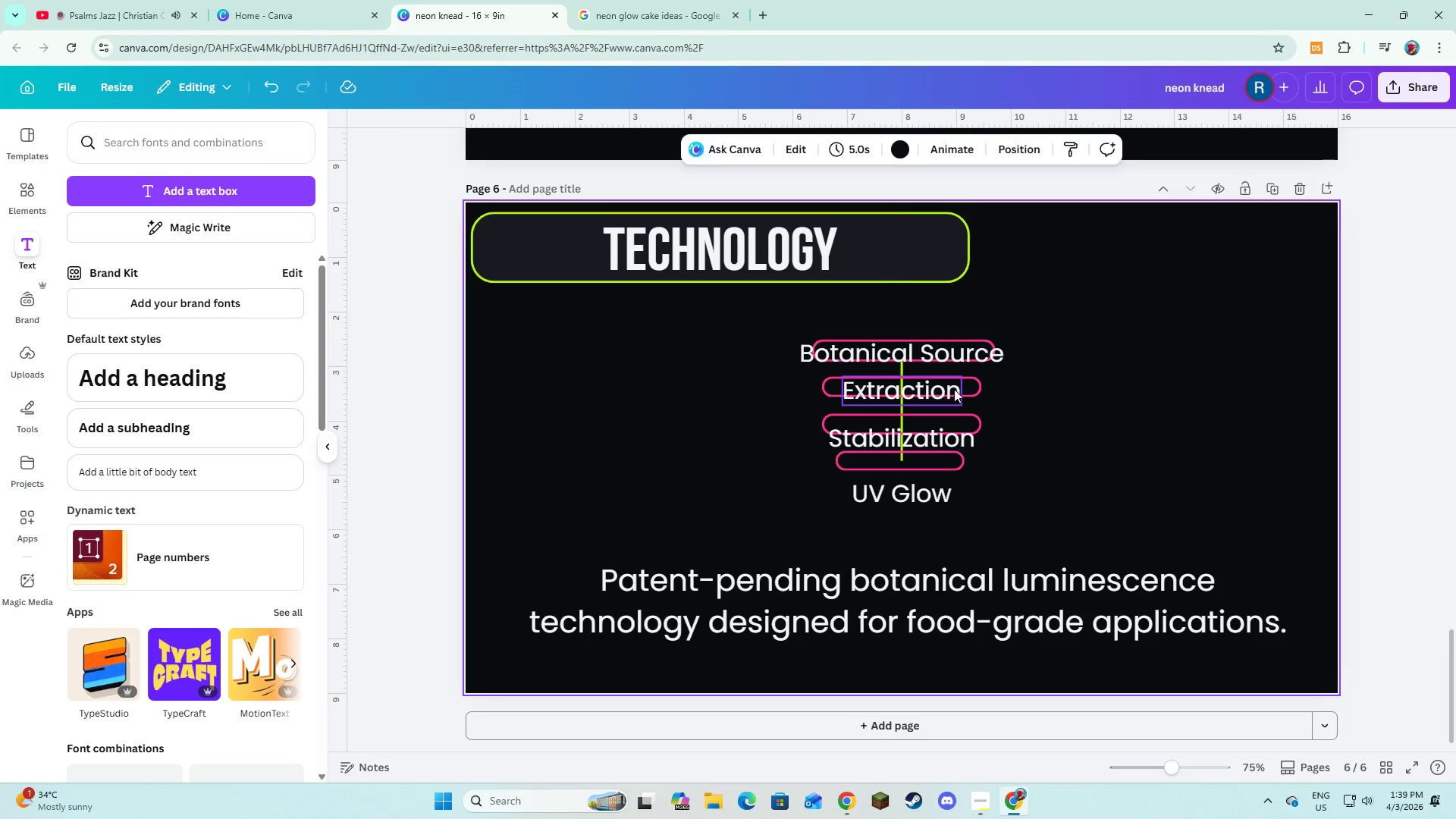 
left_click_drag(start_coordinate=[954, 389], to_coordinate=[951, 402])
 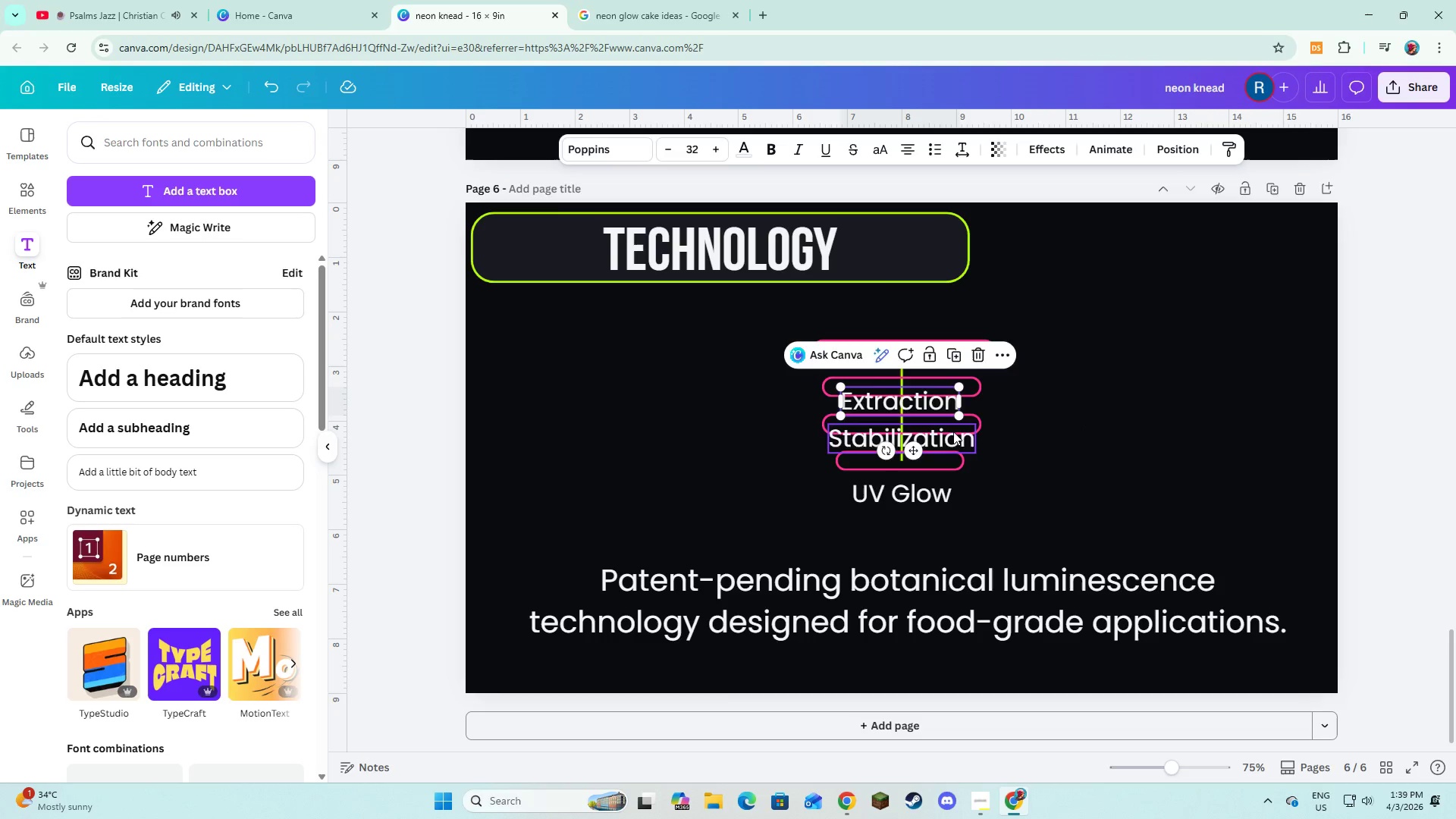 
left_click_drag(start_coordinate=[953, 431], to_coordinate=[953, 442])
 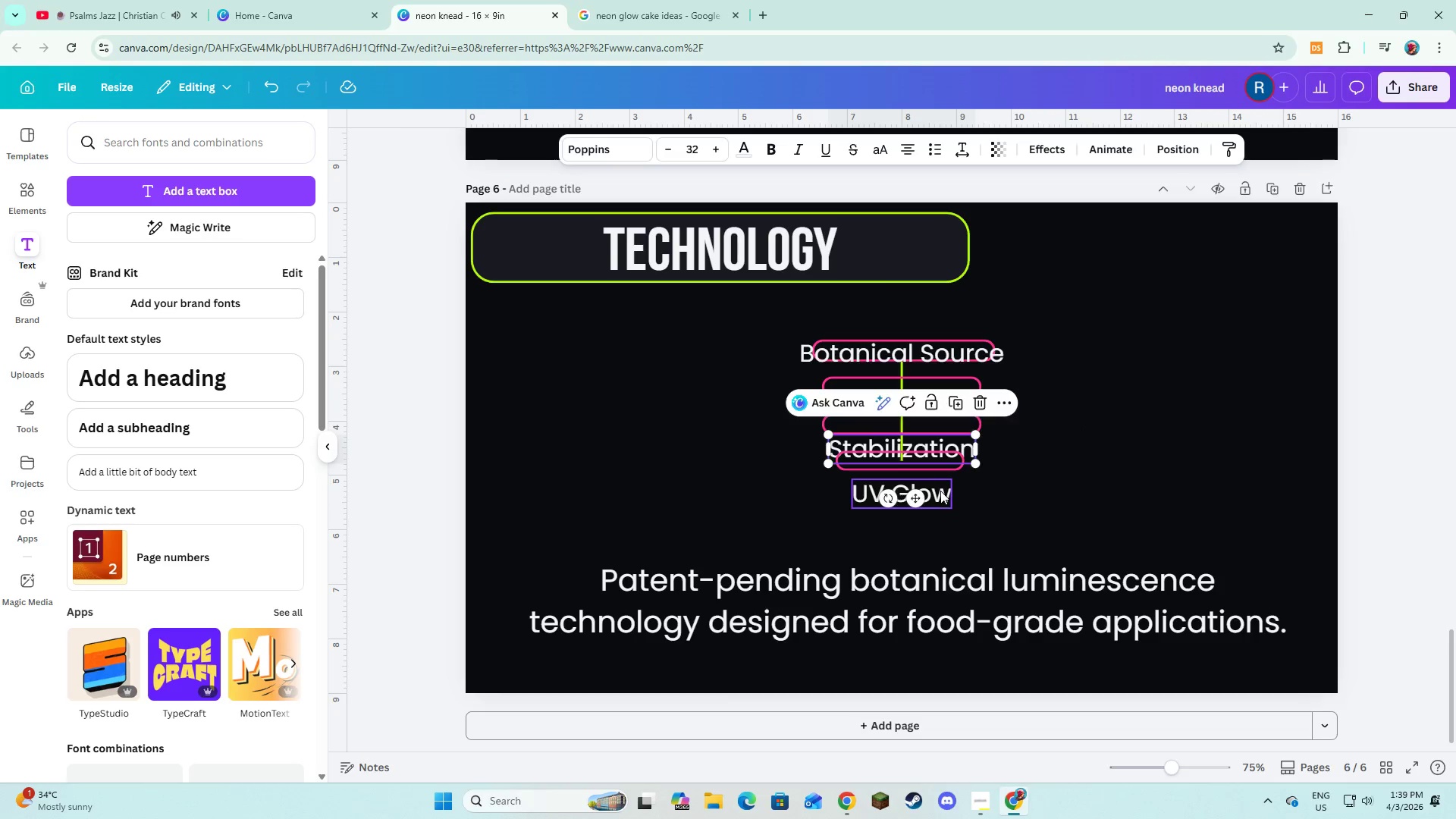 
left_click_drag(start_coordinate=[940, 491], to_coordinate=[940, 500])
 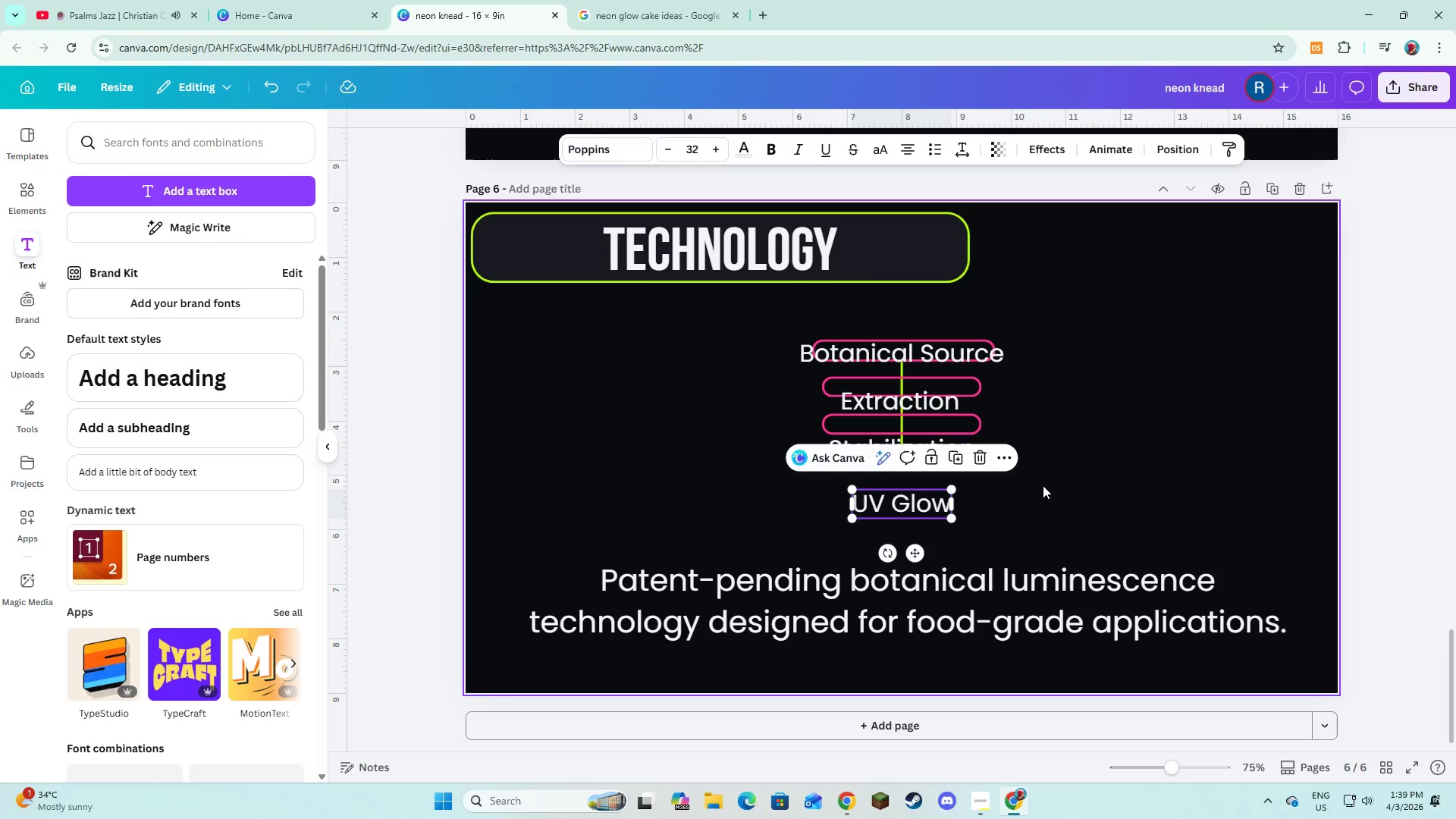 
left_click([1043, 485])
 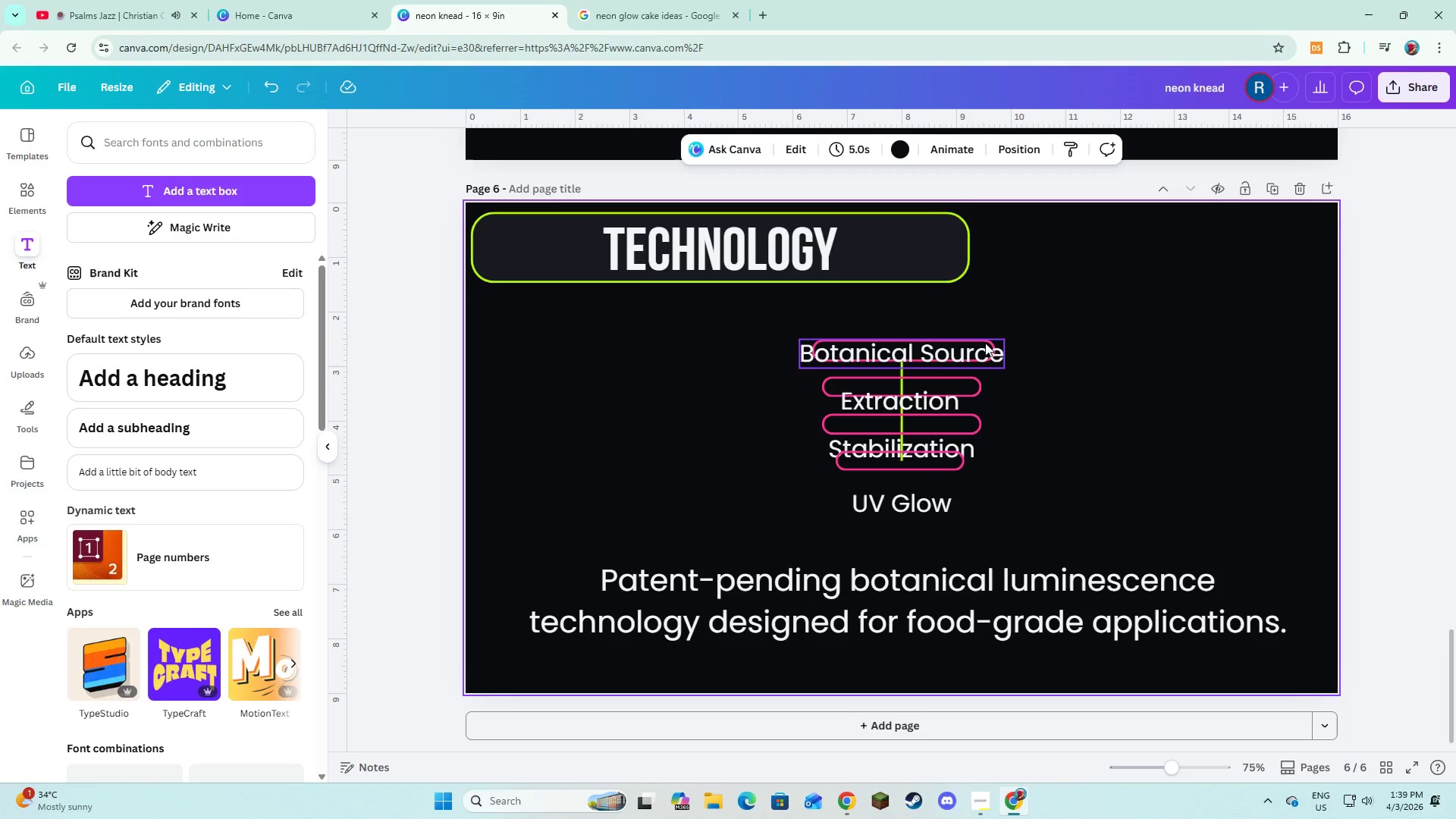 
left_click([985, 343])
 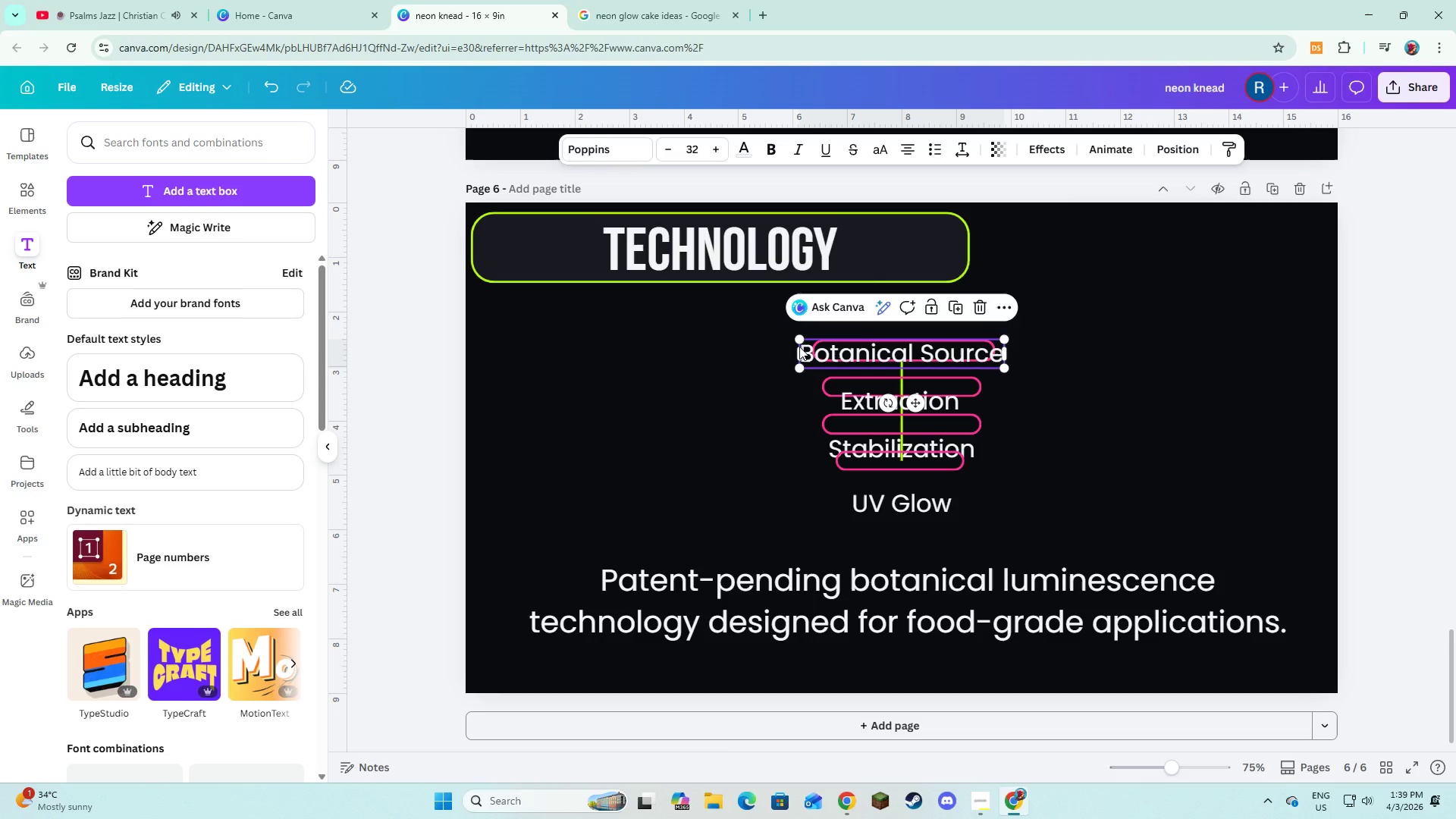 
left_click_drag(start_coordinate=[799, 347], to_coordinate=[767, 347])
 